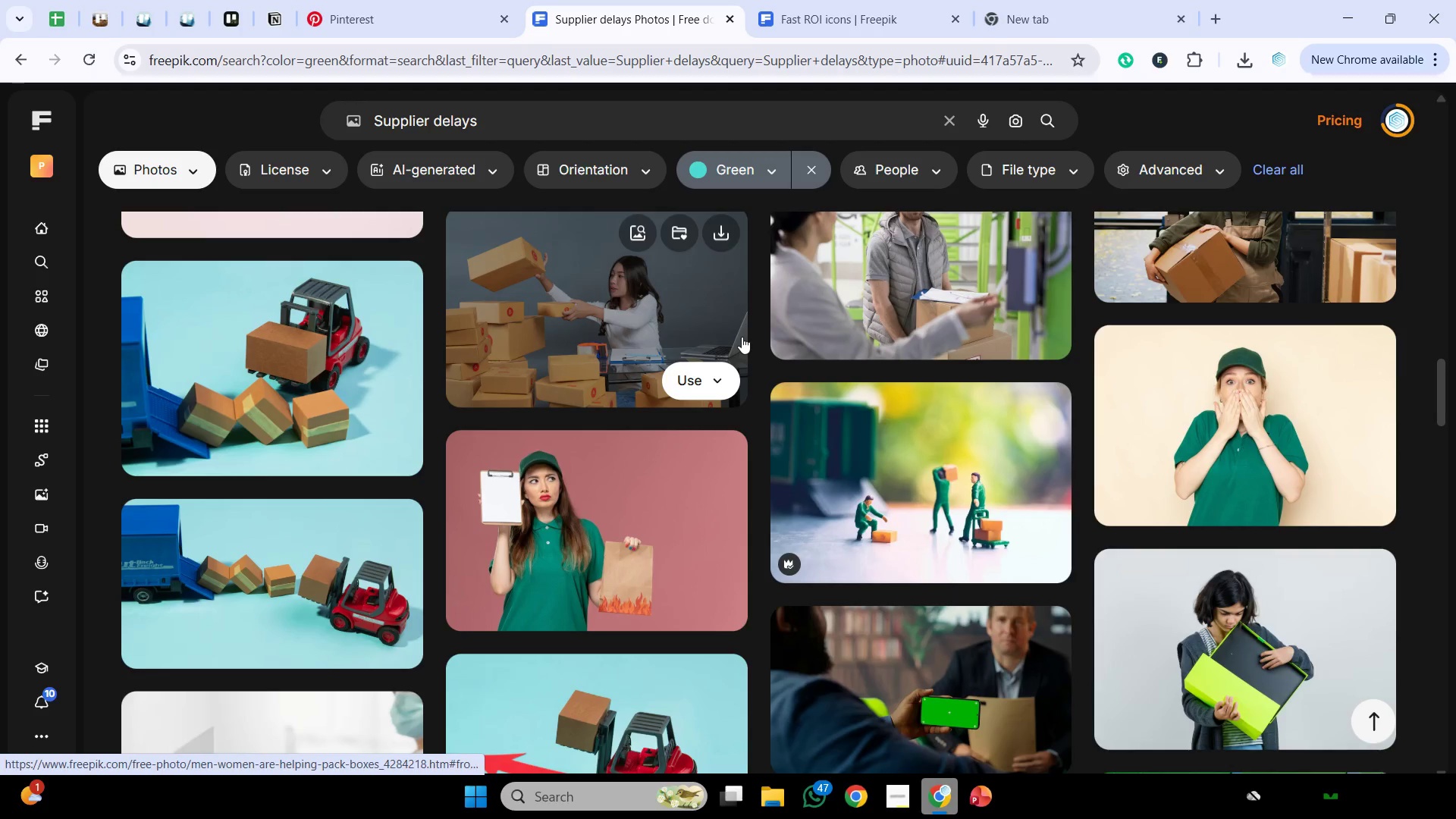 
scroll: coordinate [742, 337], scroll_direction: down, amount: 1.0
 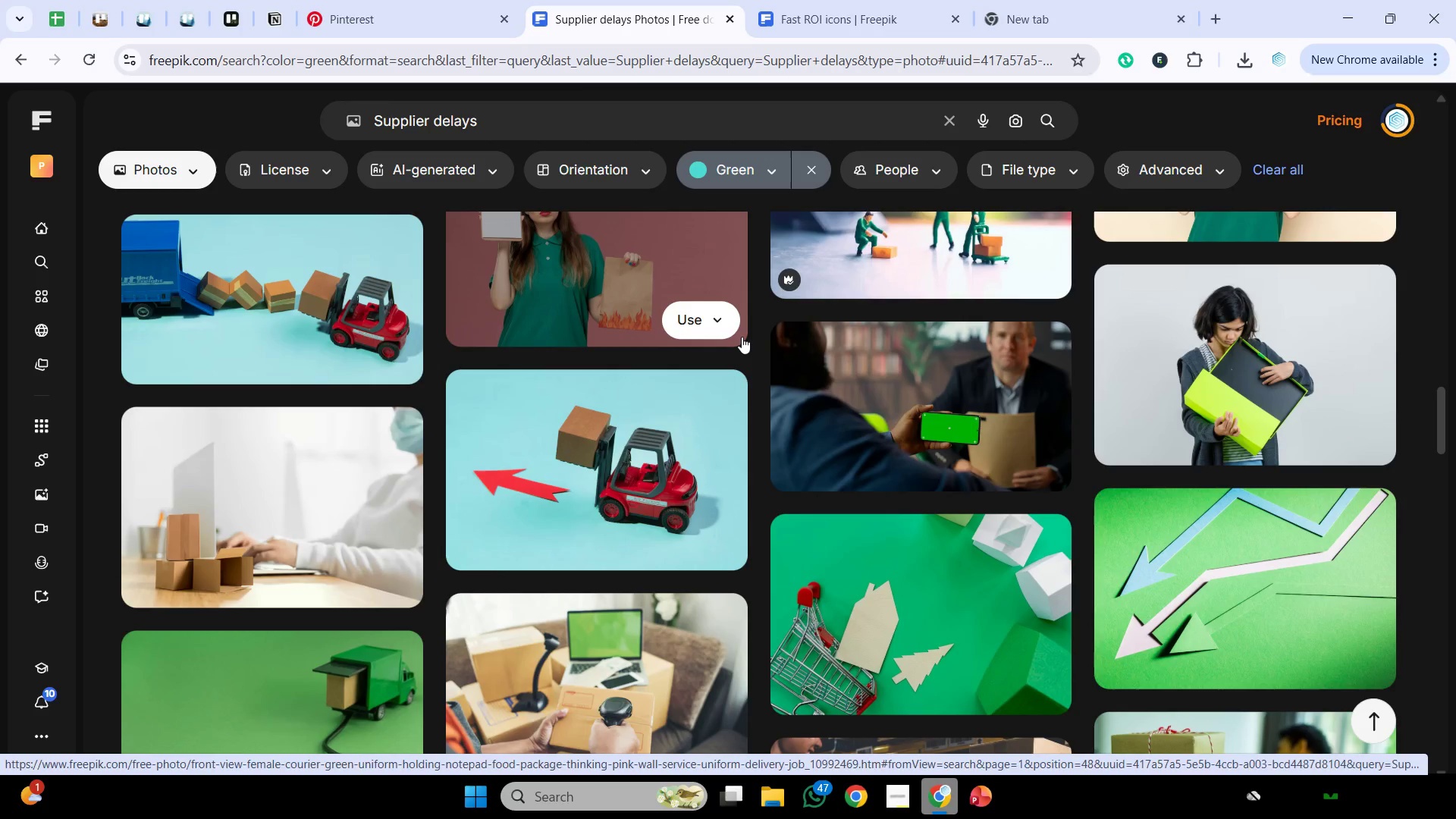 
wait(5.51)
 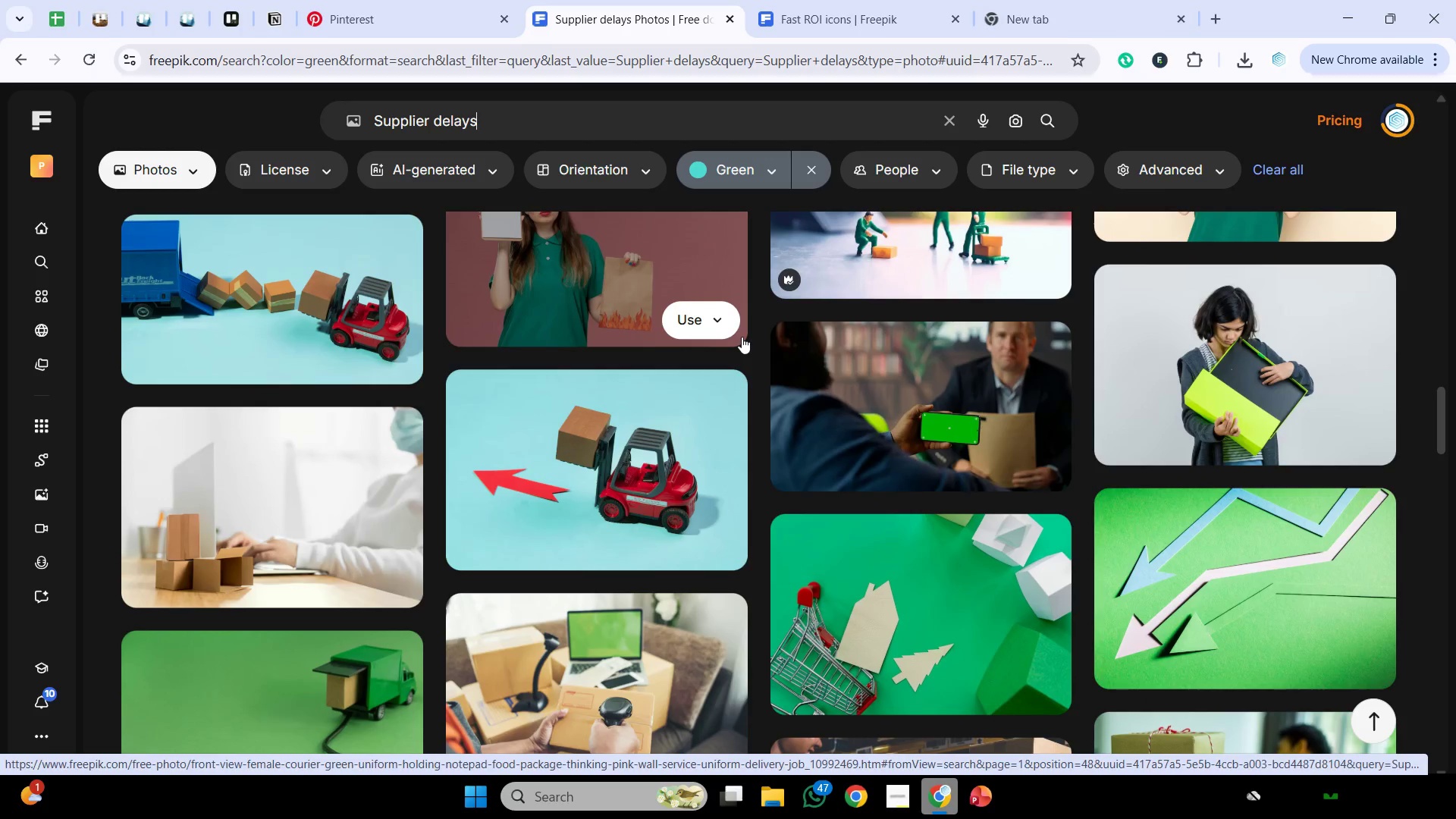 
scroll: coordinate [830, 458], scroll_direction: down, amount: 7.0
 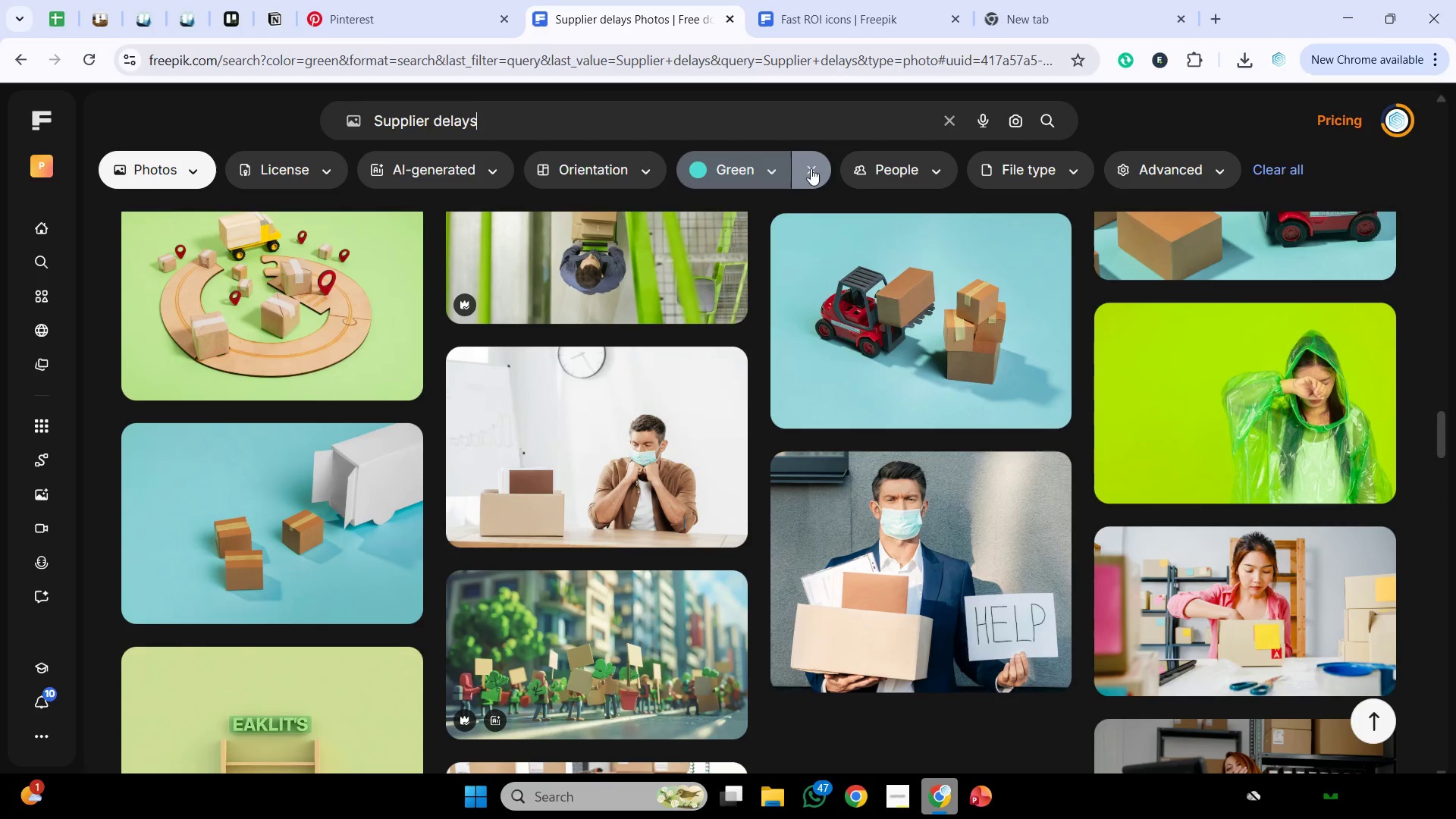 
double_click([811, 168])
 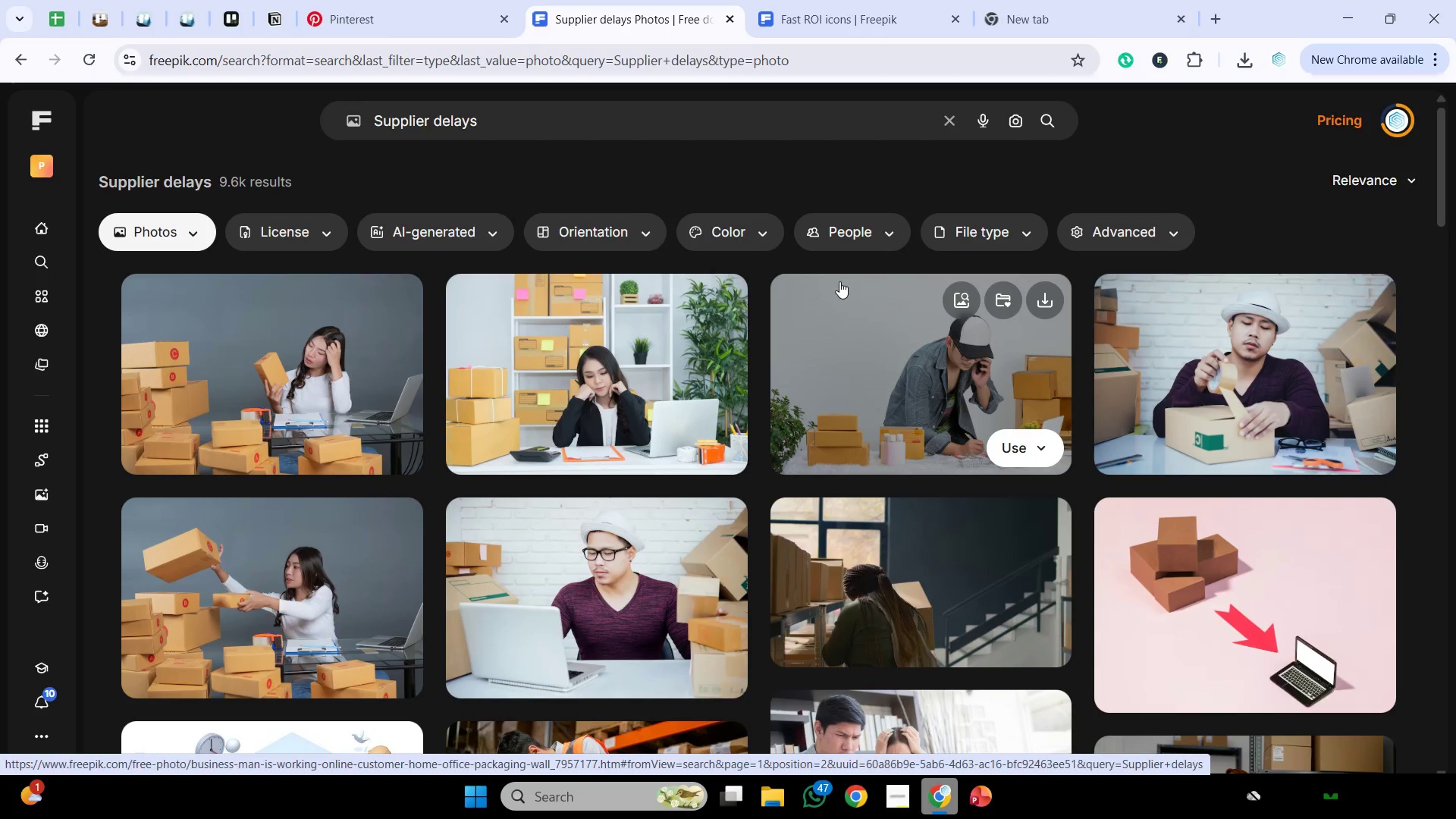 
scroll: coordinate [1141, 340], scroll_direction: down, amount: 3.0
 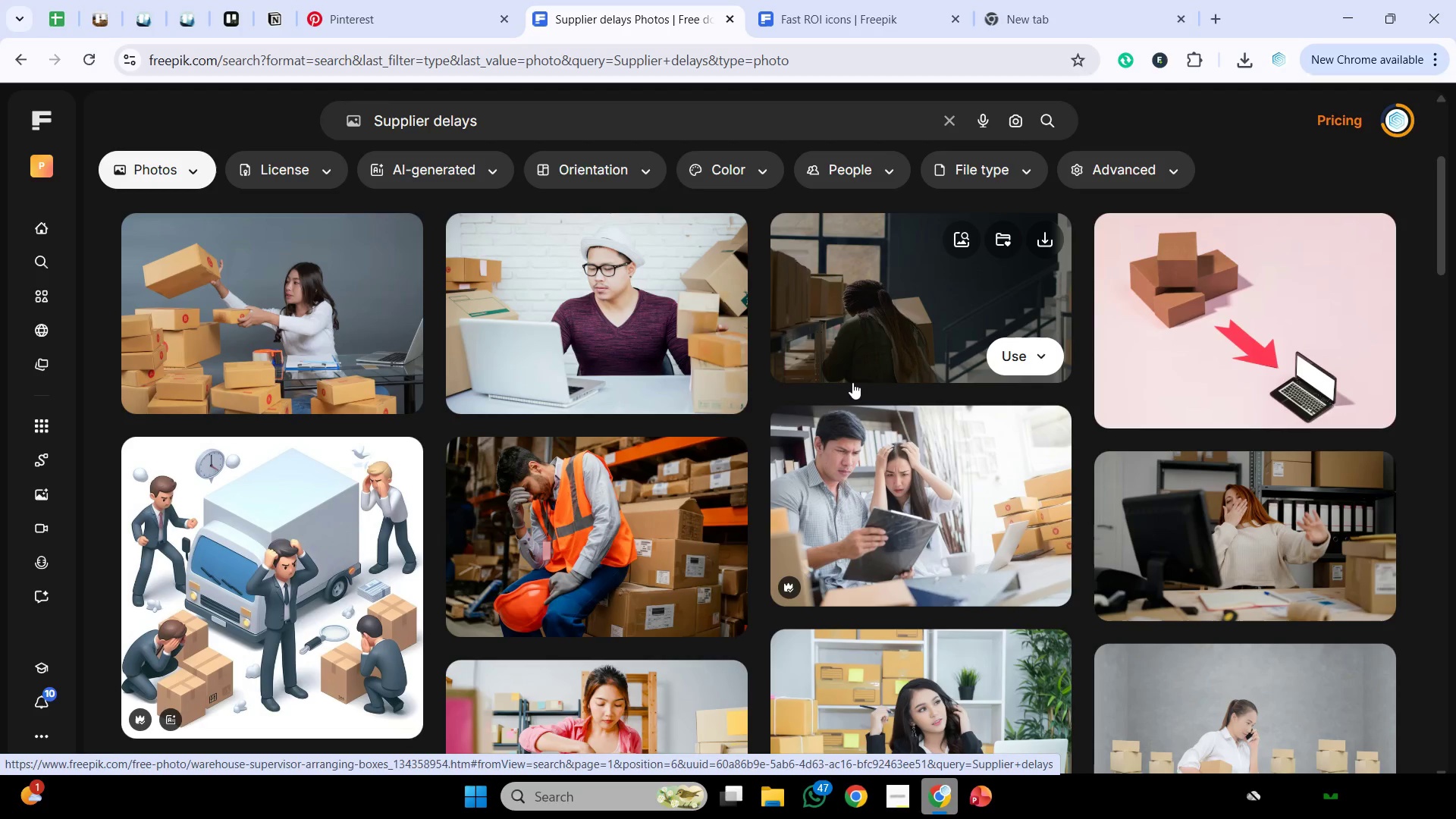 
wait(80.32)
 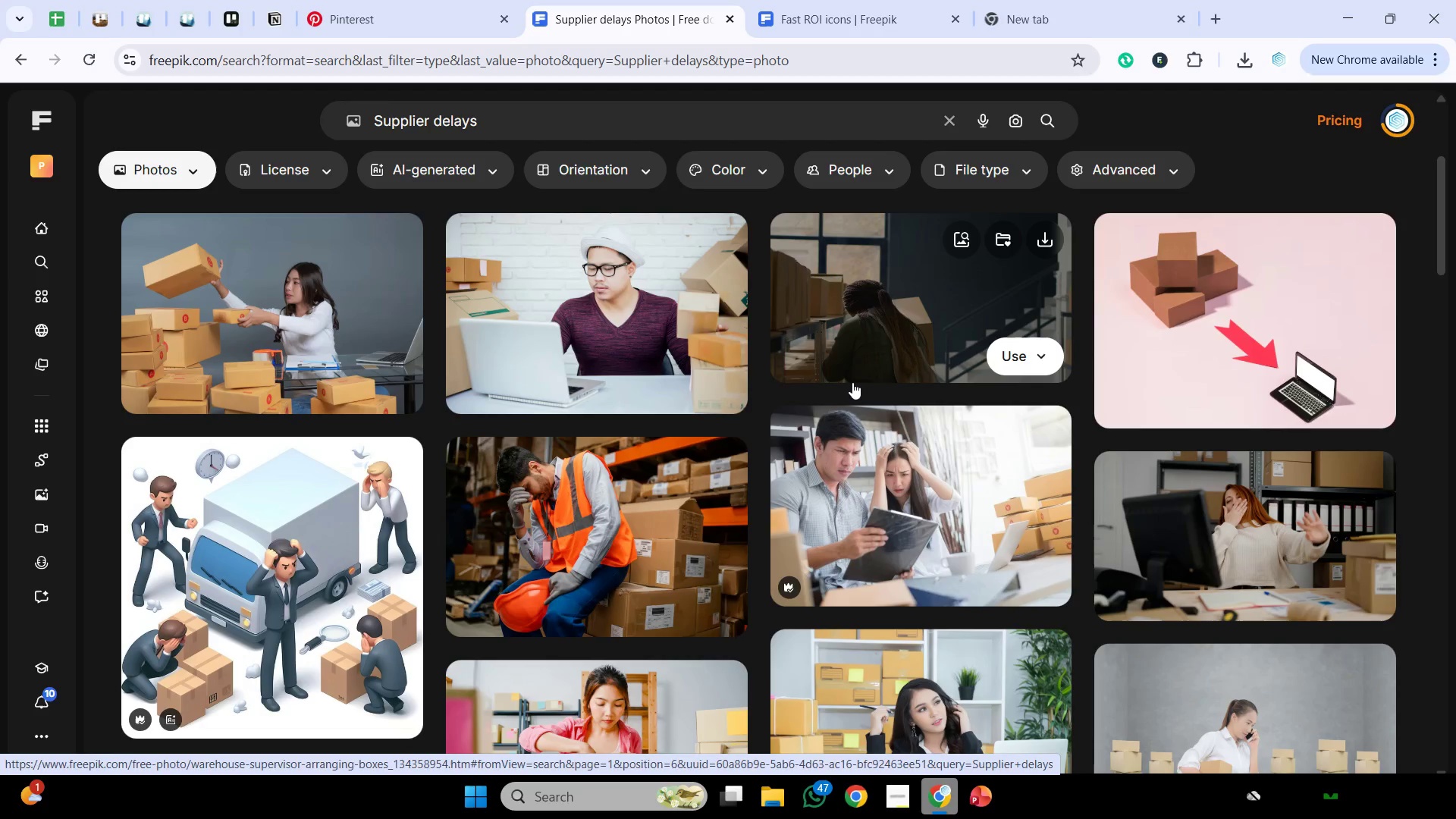 
scroll: coordinate [752, 245], scroll_direction: down, amount: 5.0
 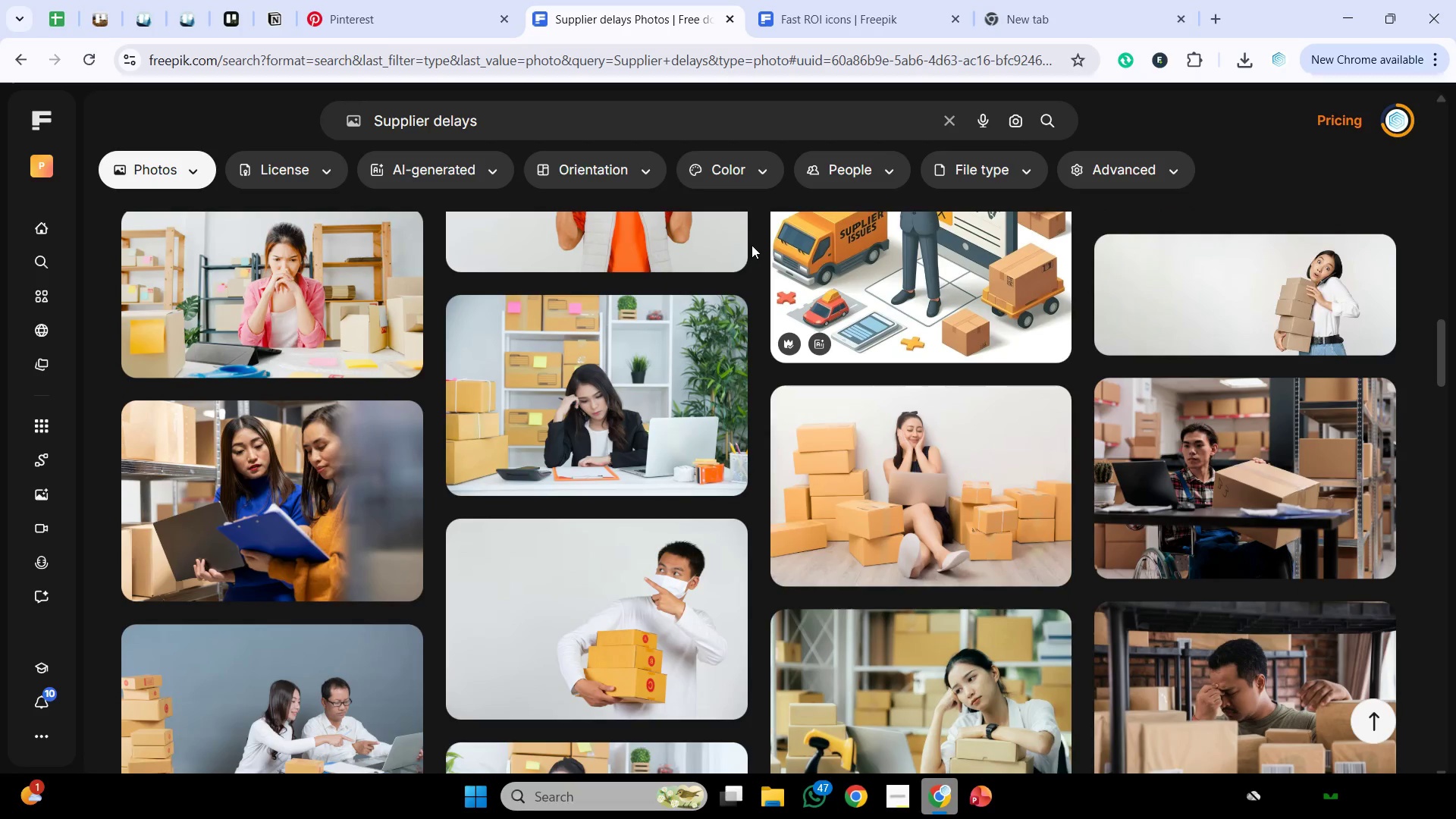 
left_click([1363, 403])
 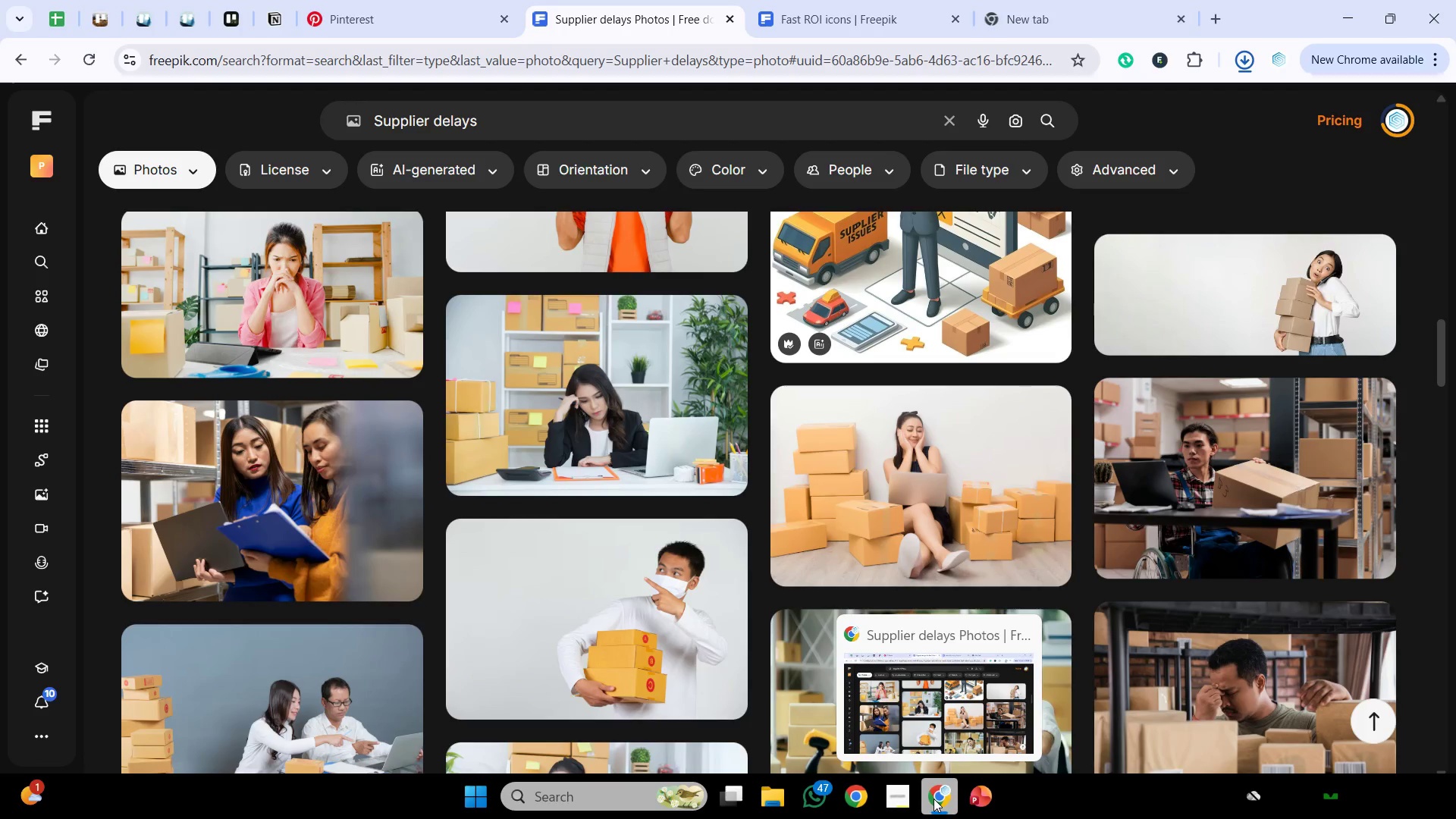 
wait(5.64)
 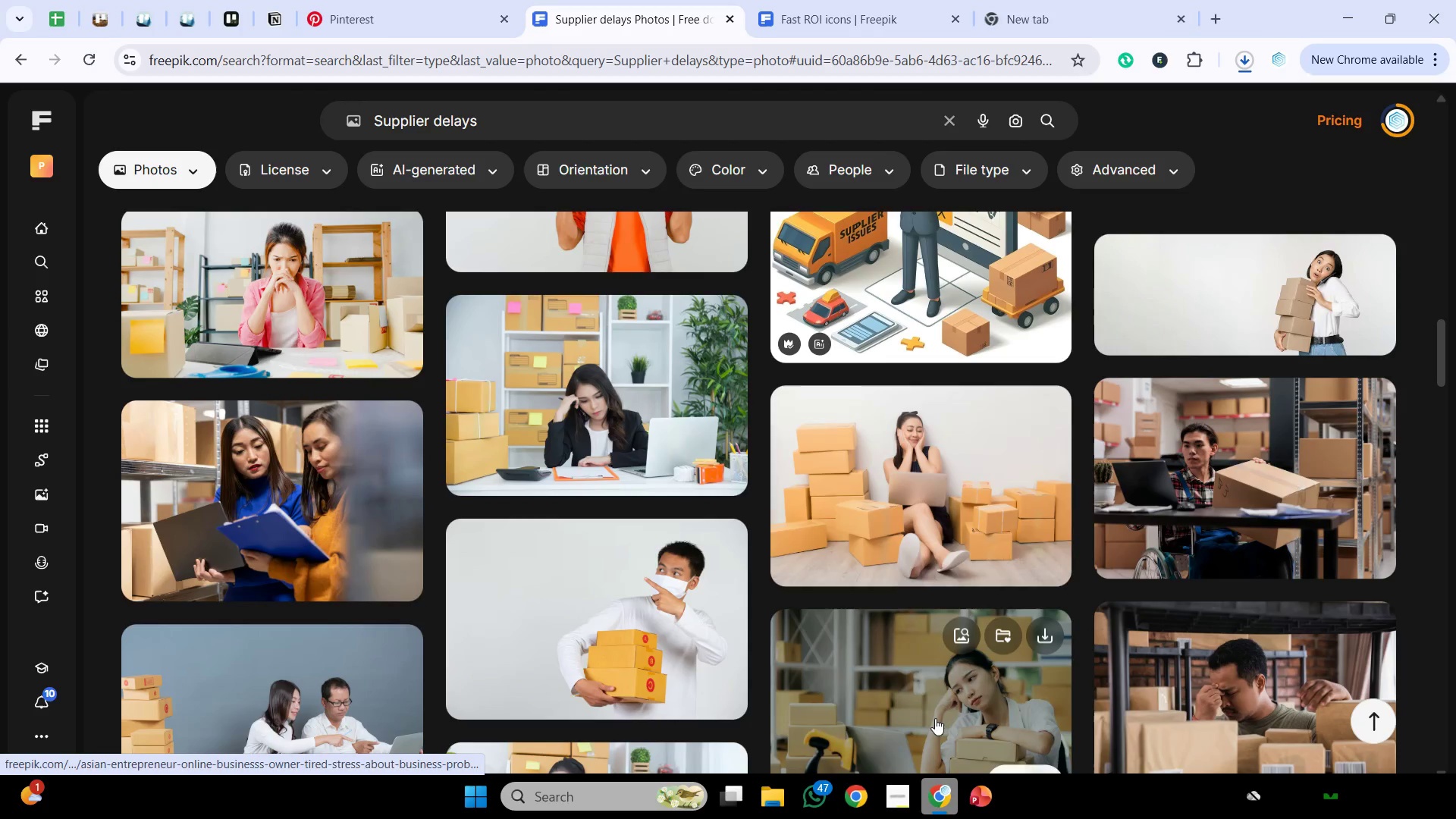 
left_click([934, 799])
 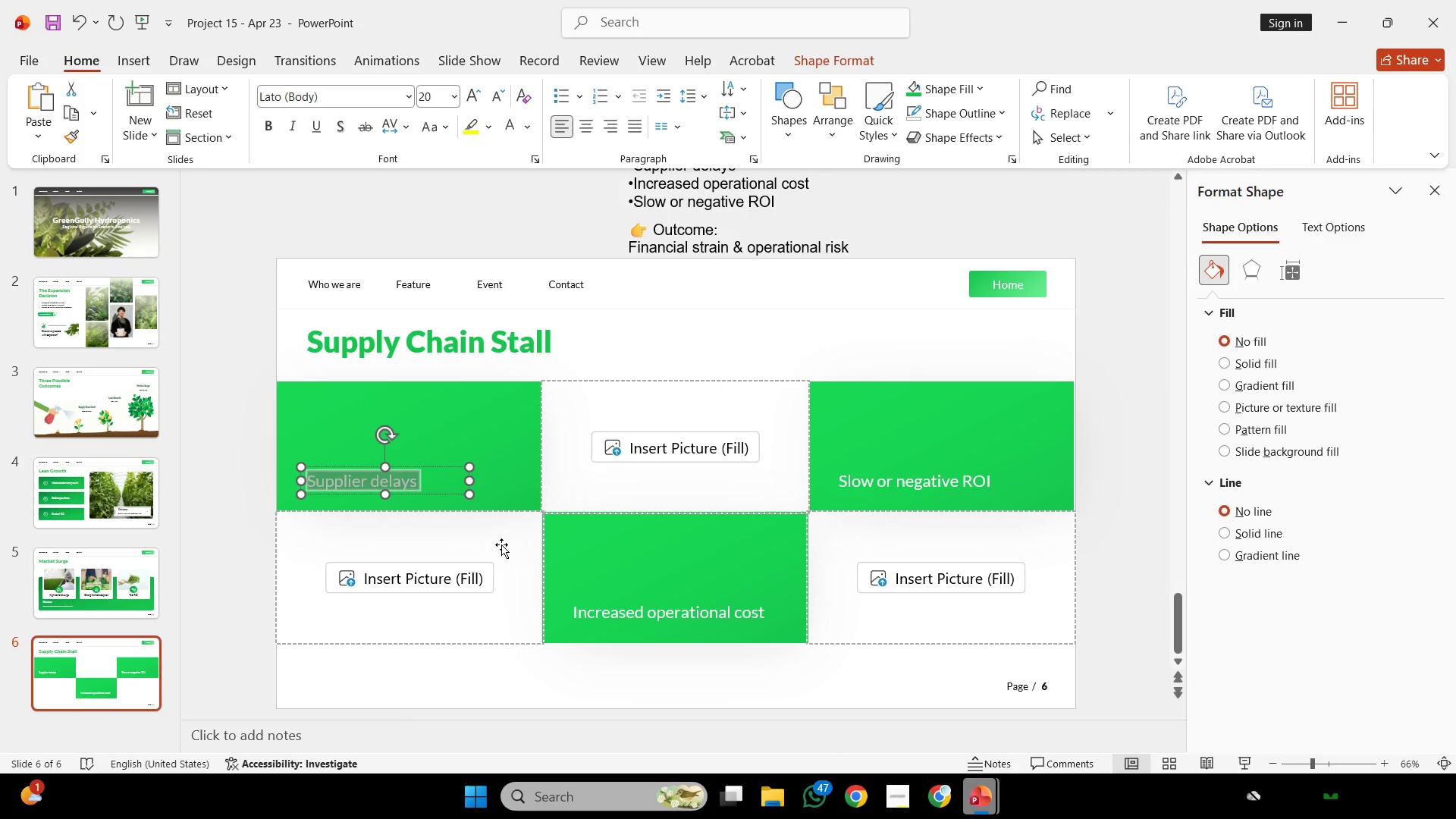 
left_click([457, 566])
 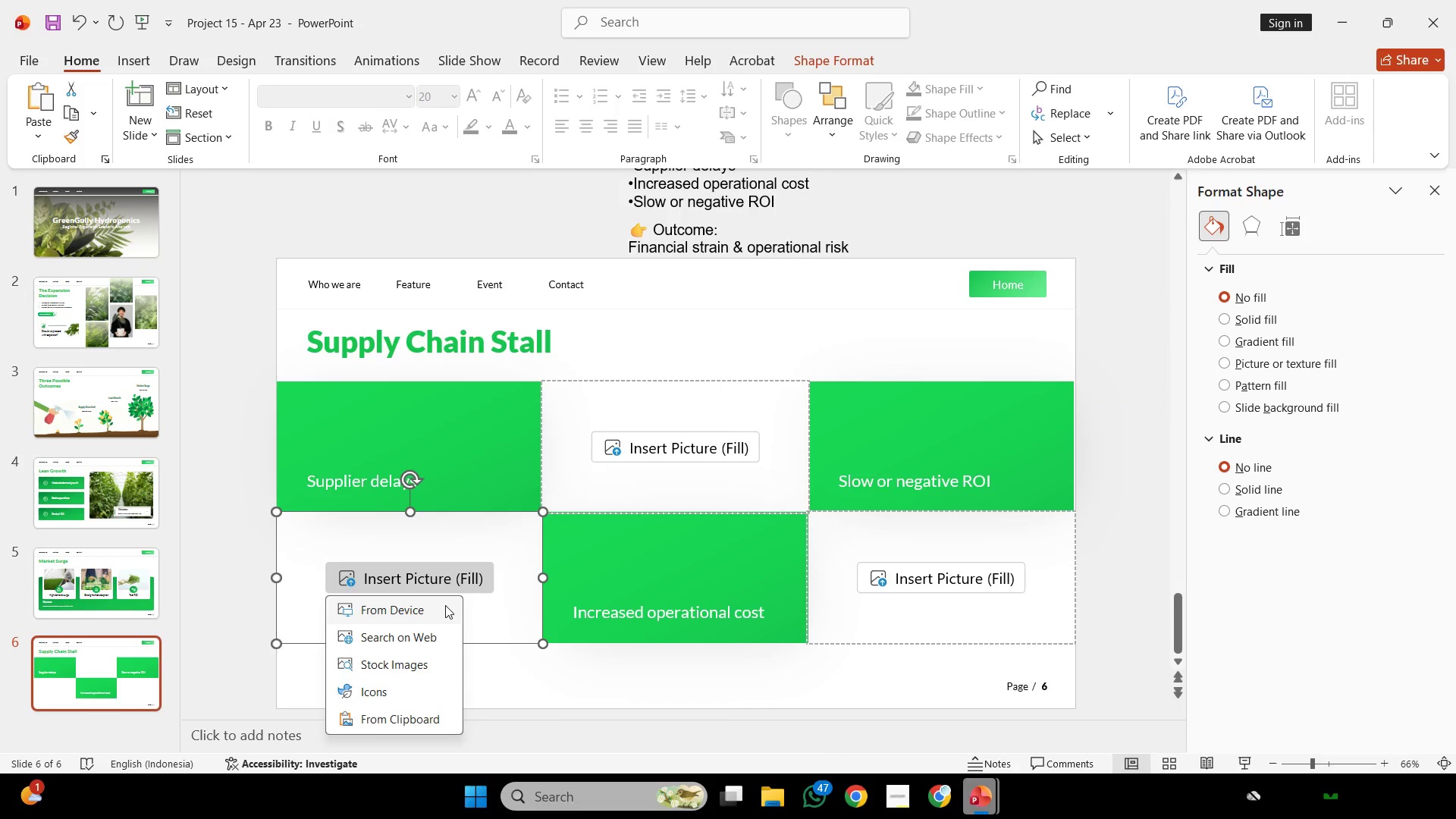 
left_click([445, 605])
 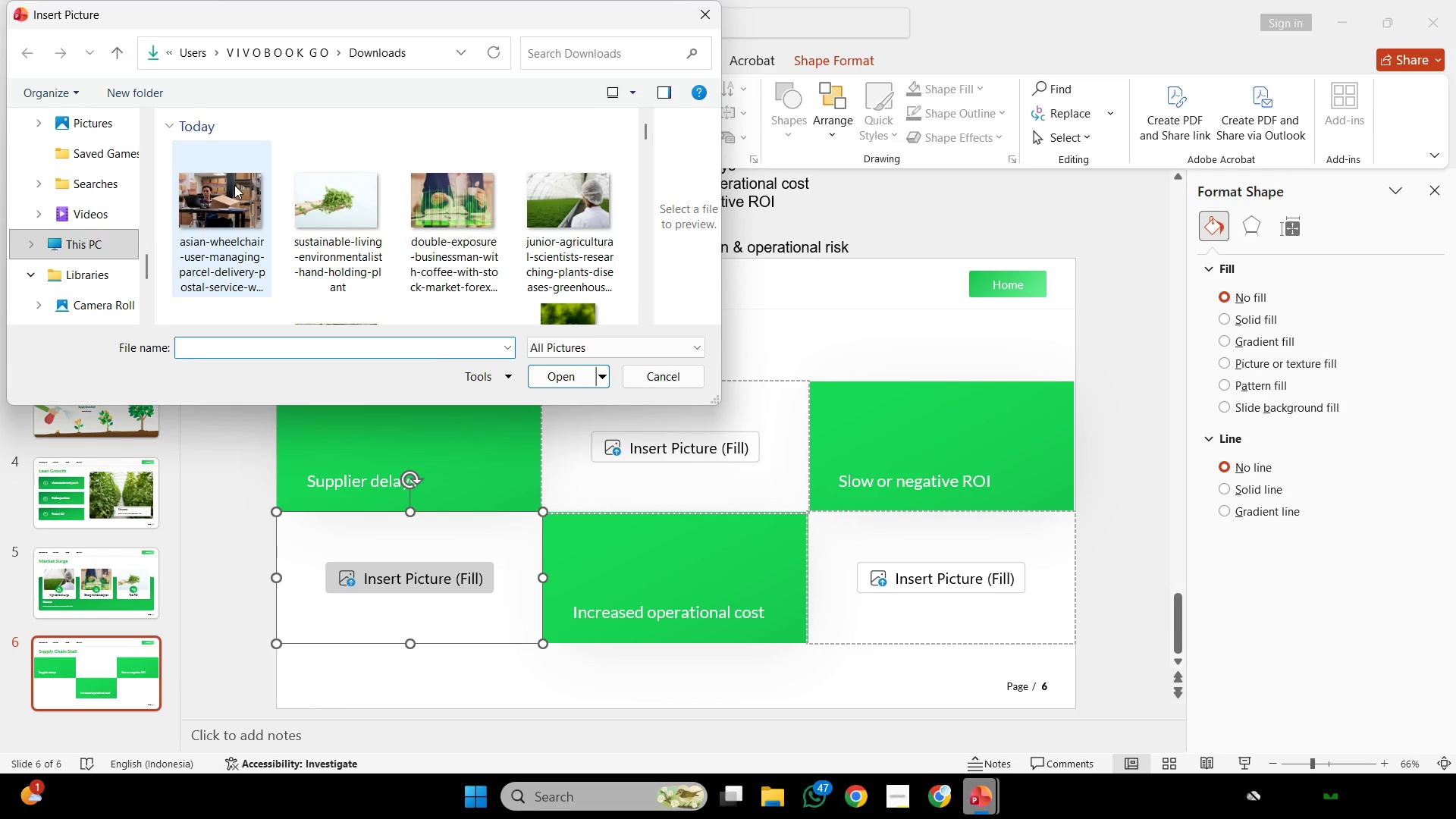 
double_click([234, 185])
 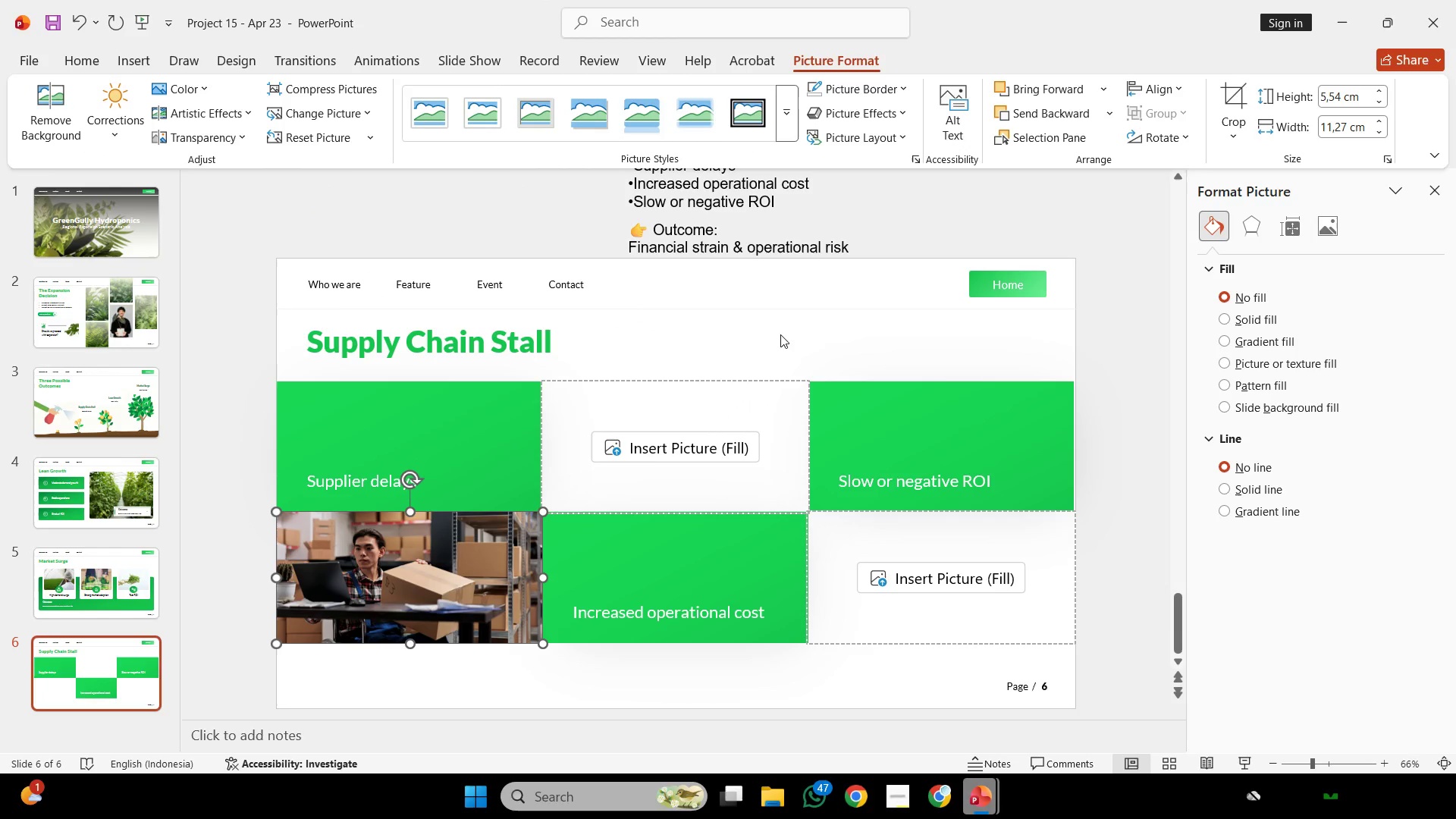 
left_click([783, 333])
 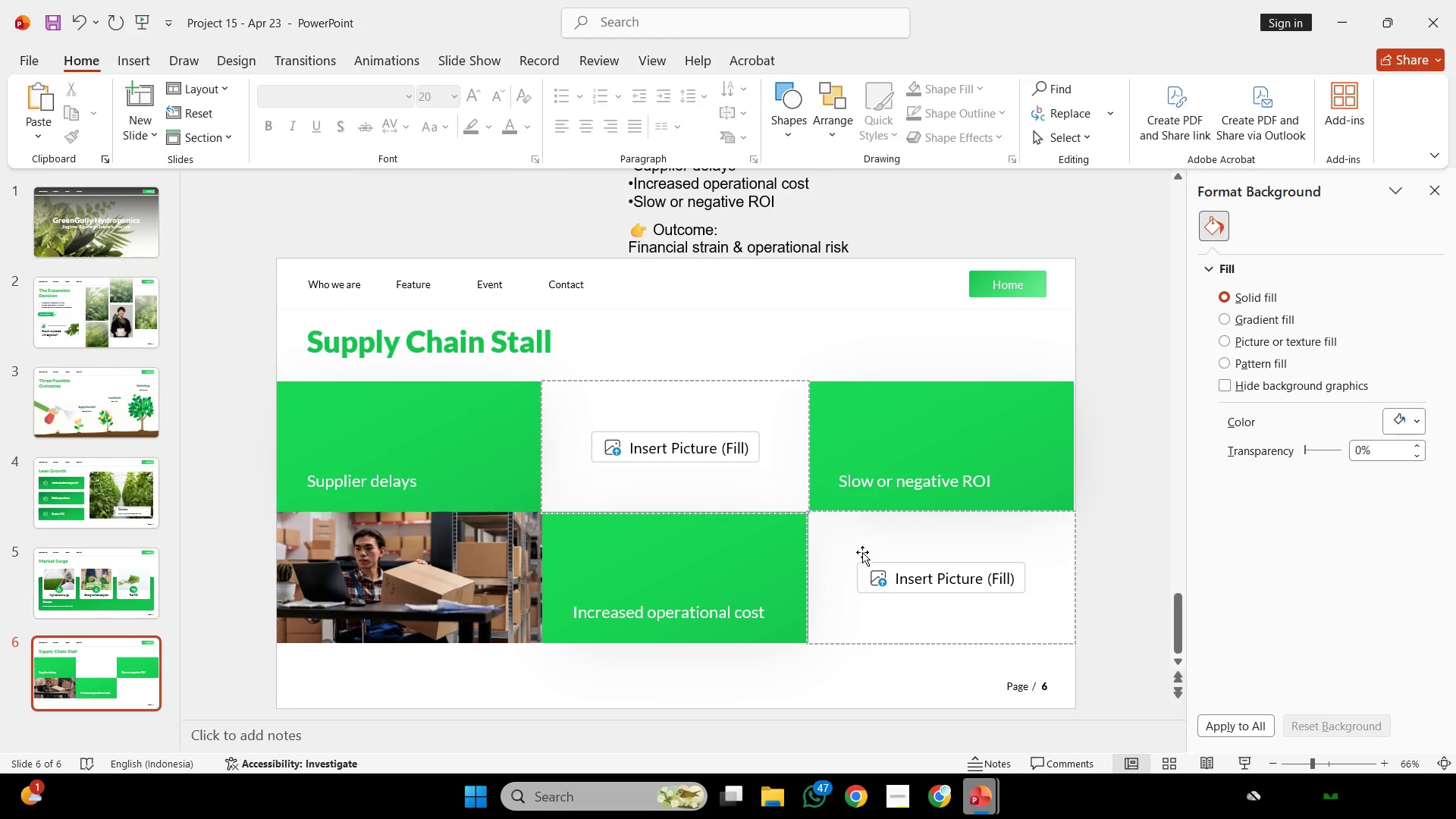 
mouse_move([944, 791])
 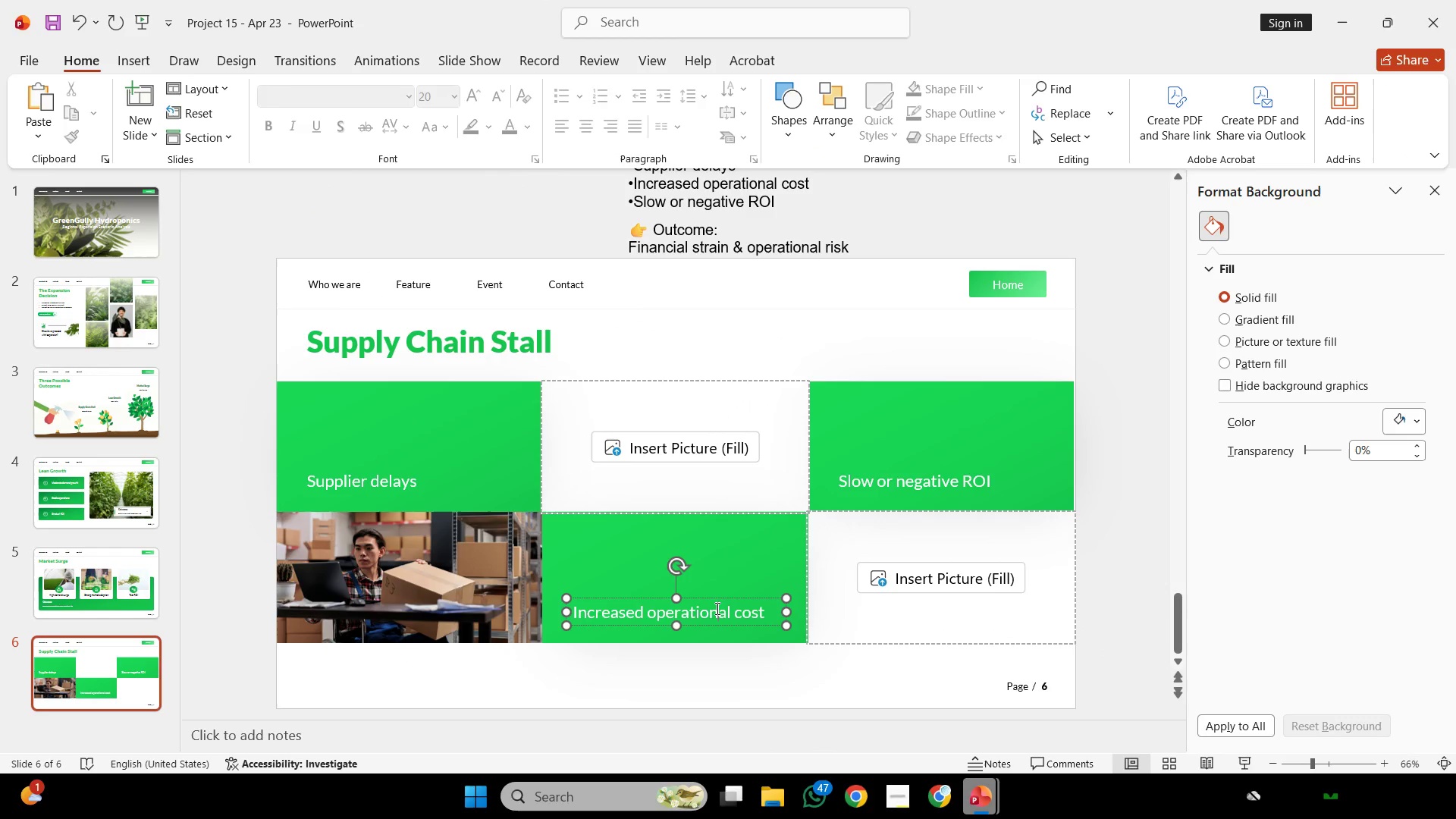 
left_click([716, 608])
 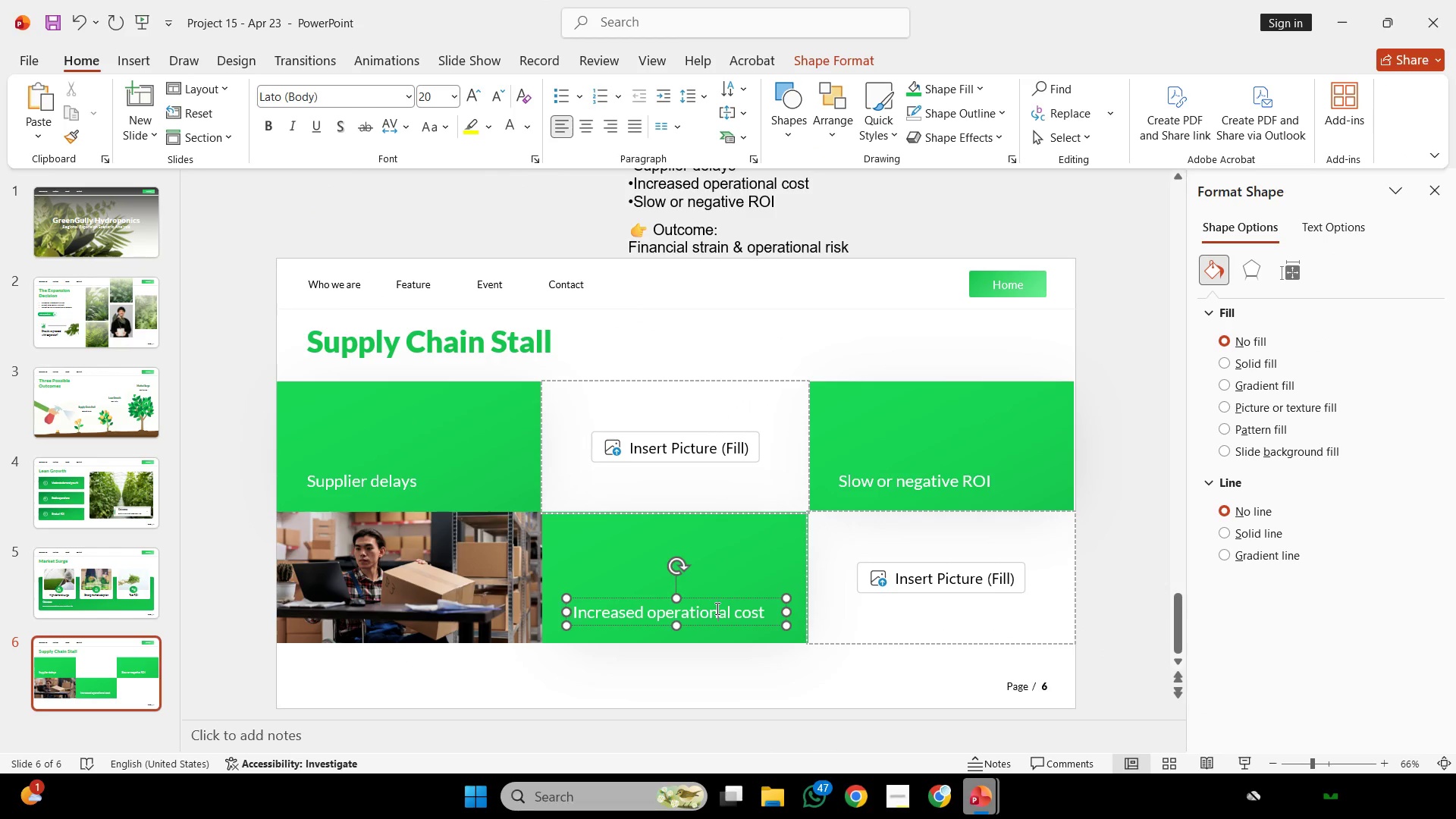 
key(Control+ControlLeft)
 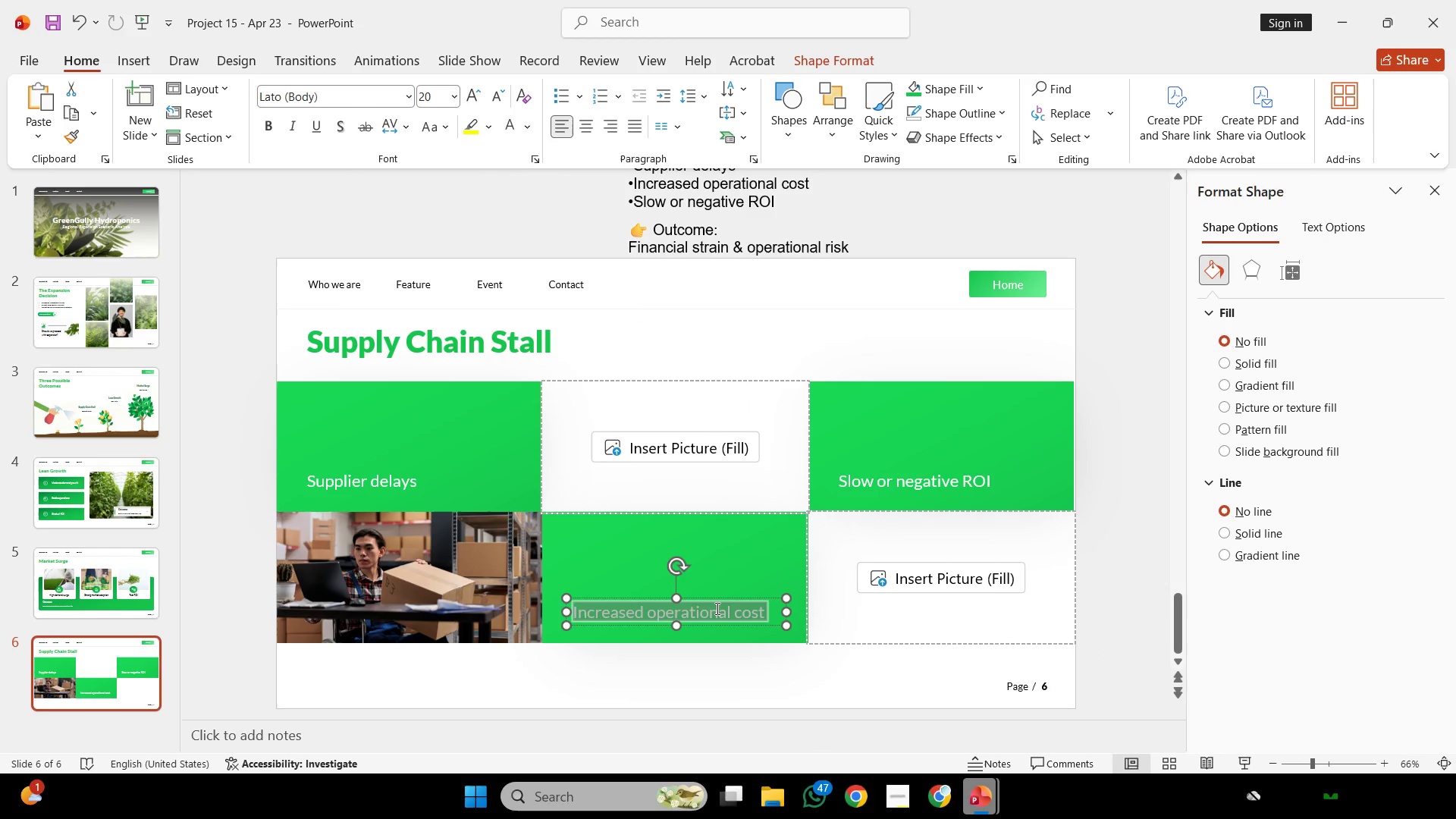 
key(Control+A)
 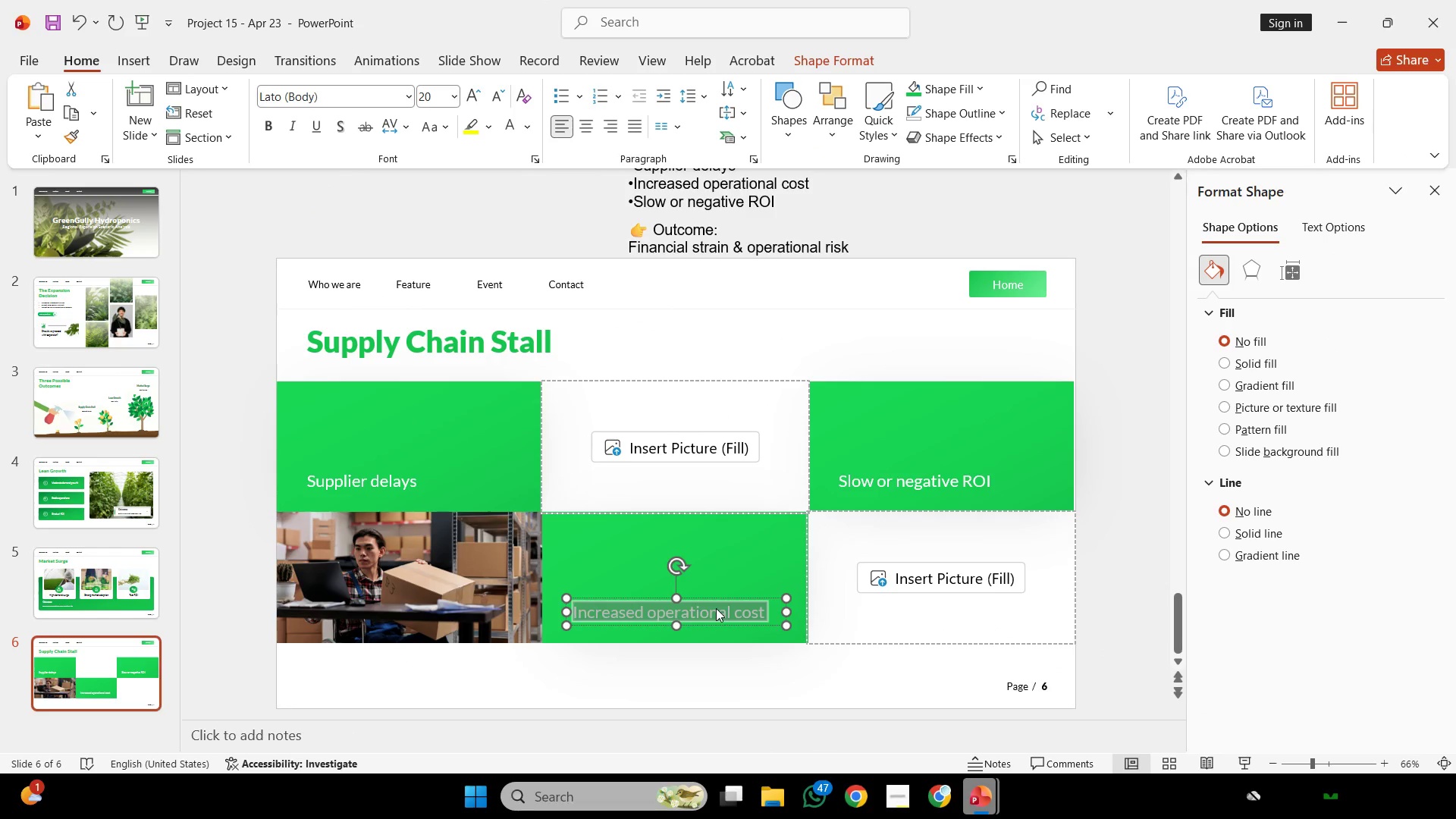 
key(Control+C)
 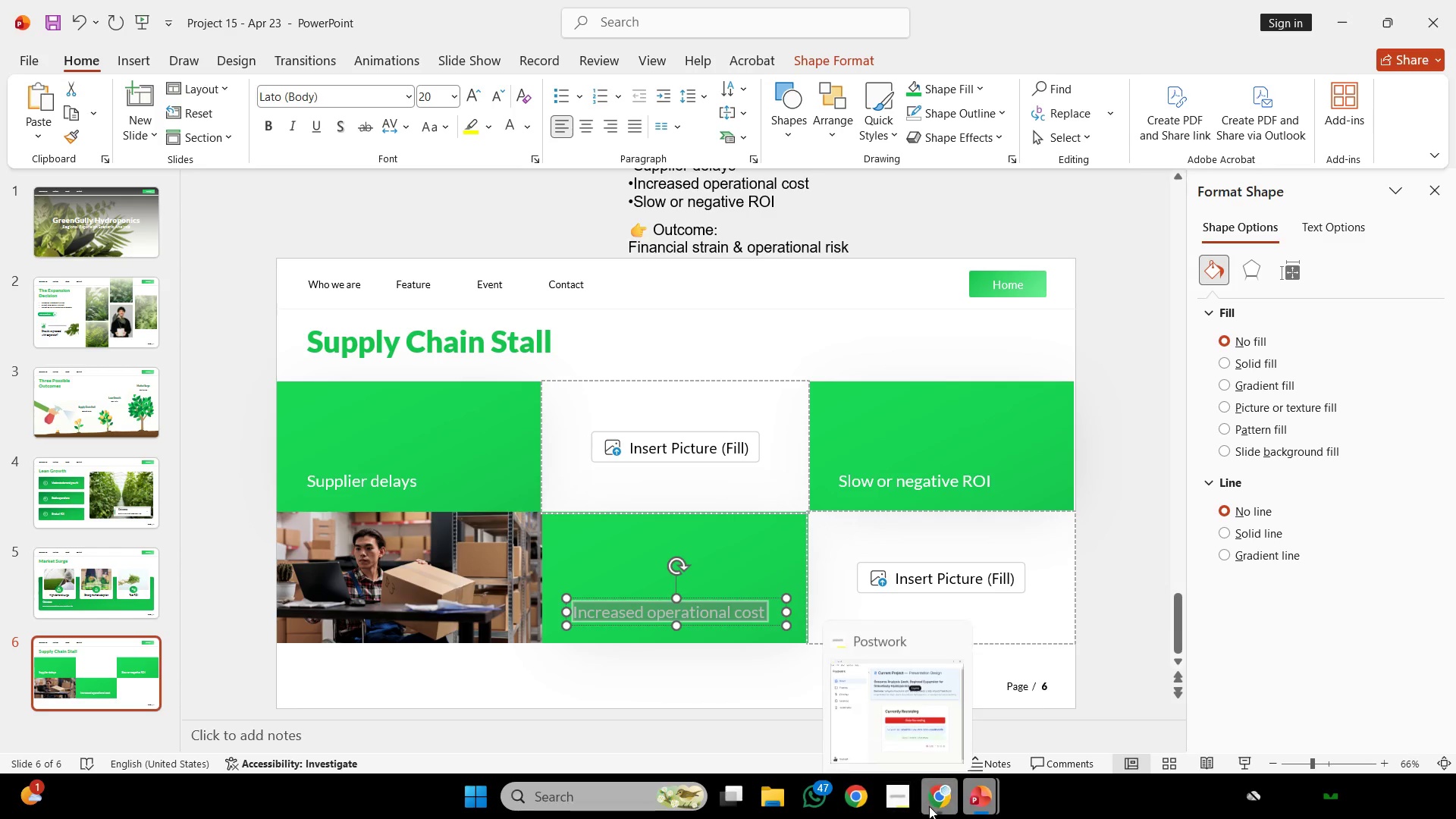 
left_click([929, 806])
 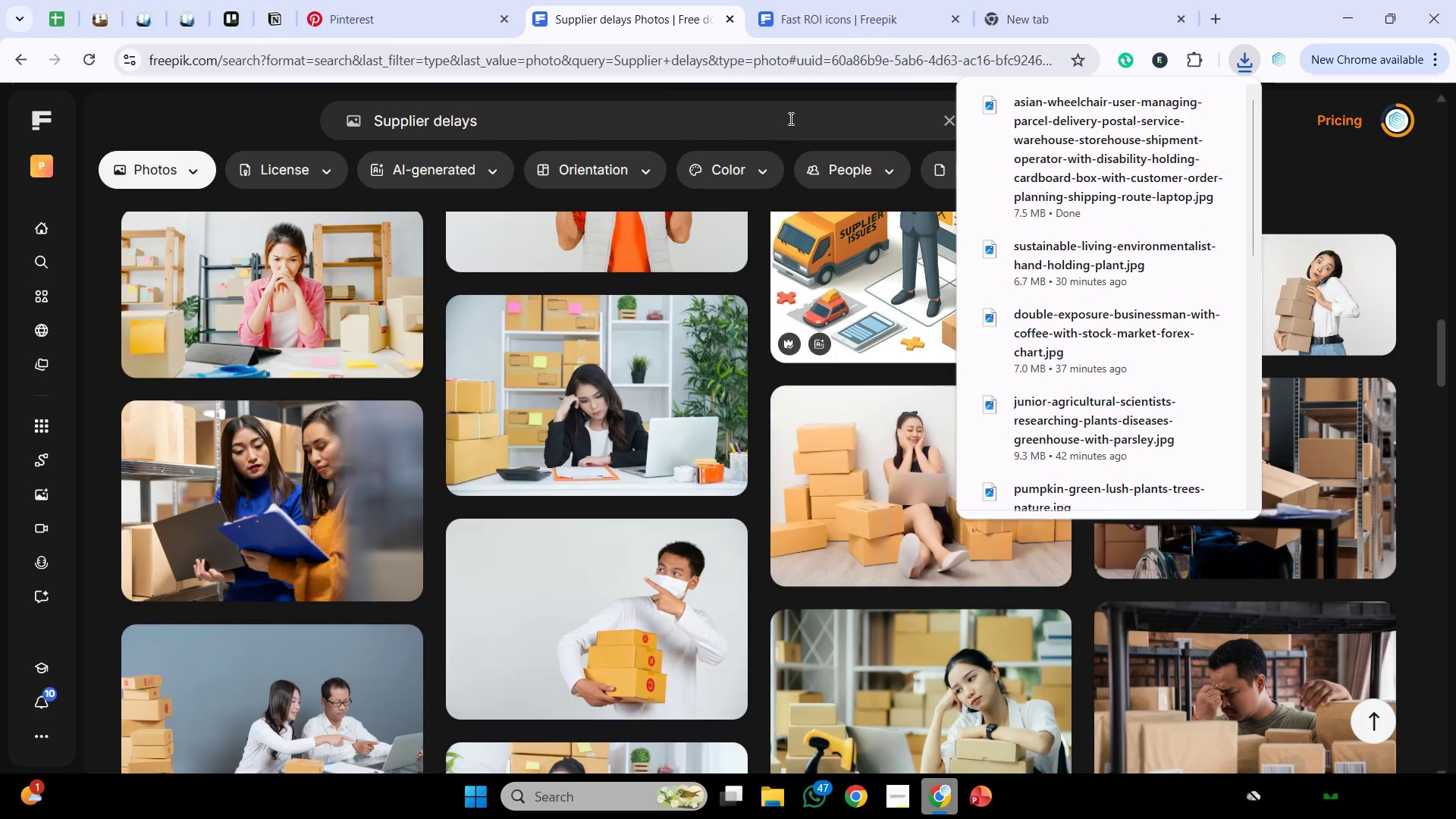 
left_click_drag(start_coordinate=[789, 118], to_coordinate=[292, 126])
 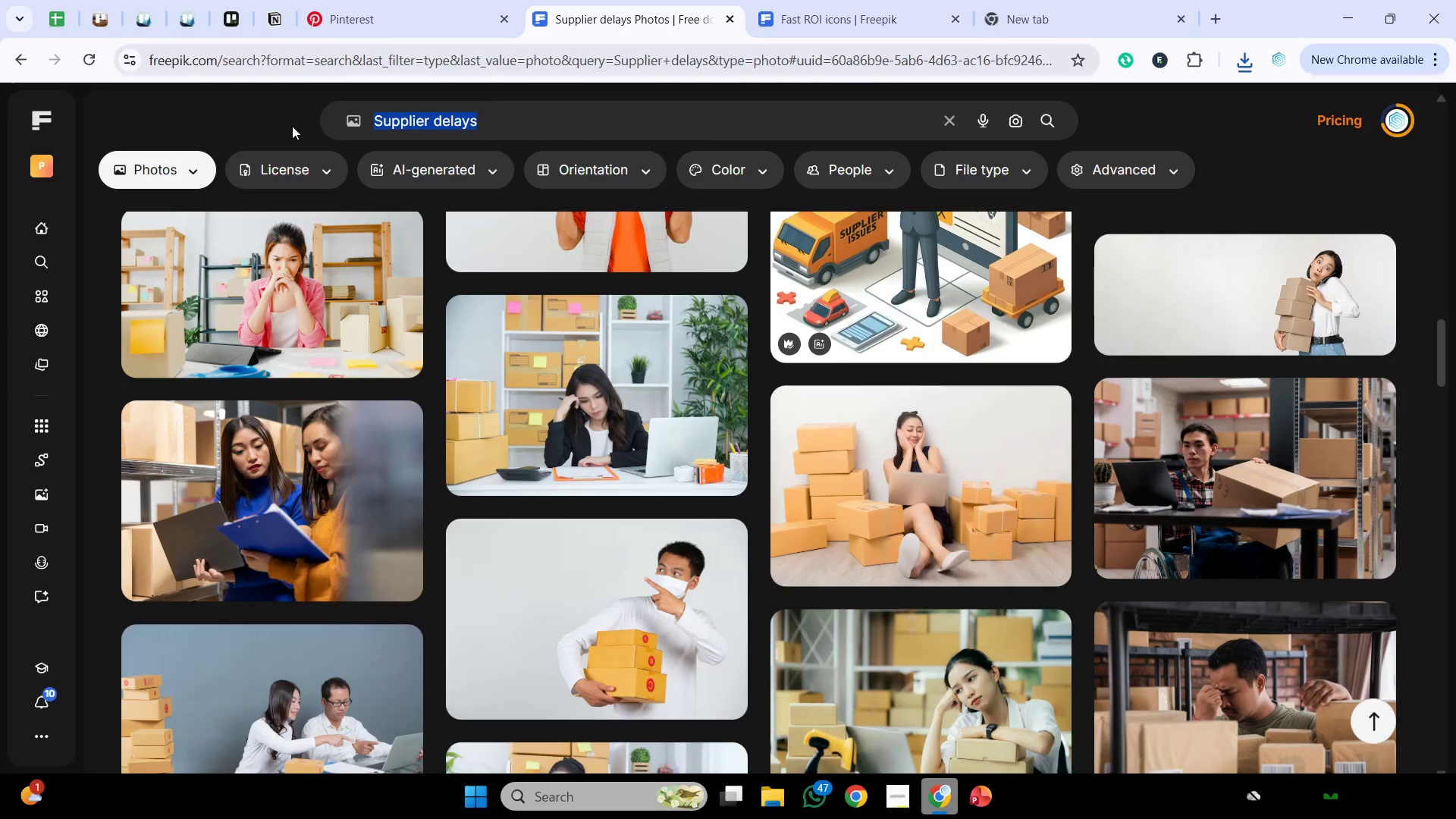 
key(Control+V)
 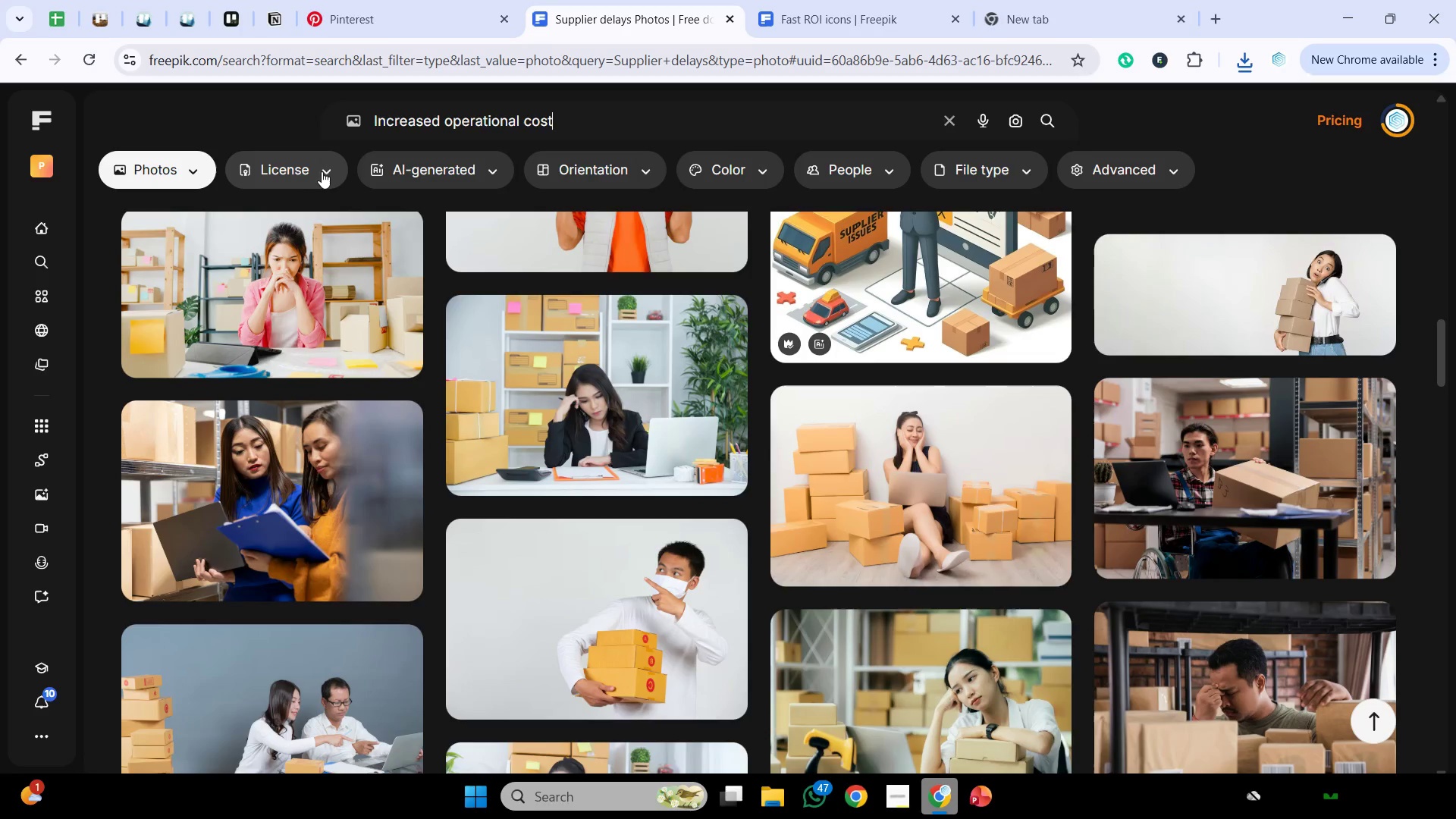 
key(Enter)
 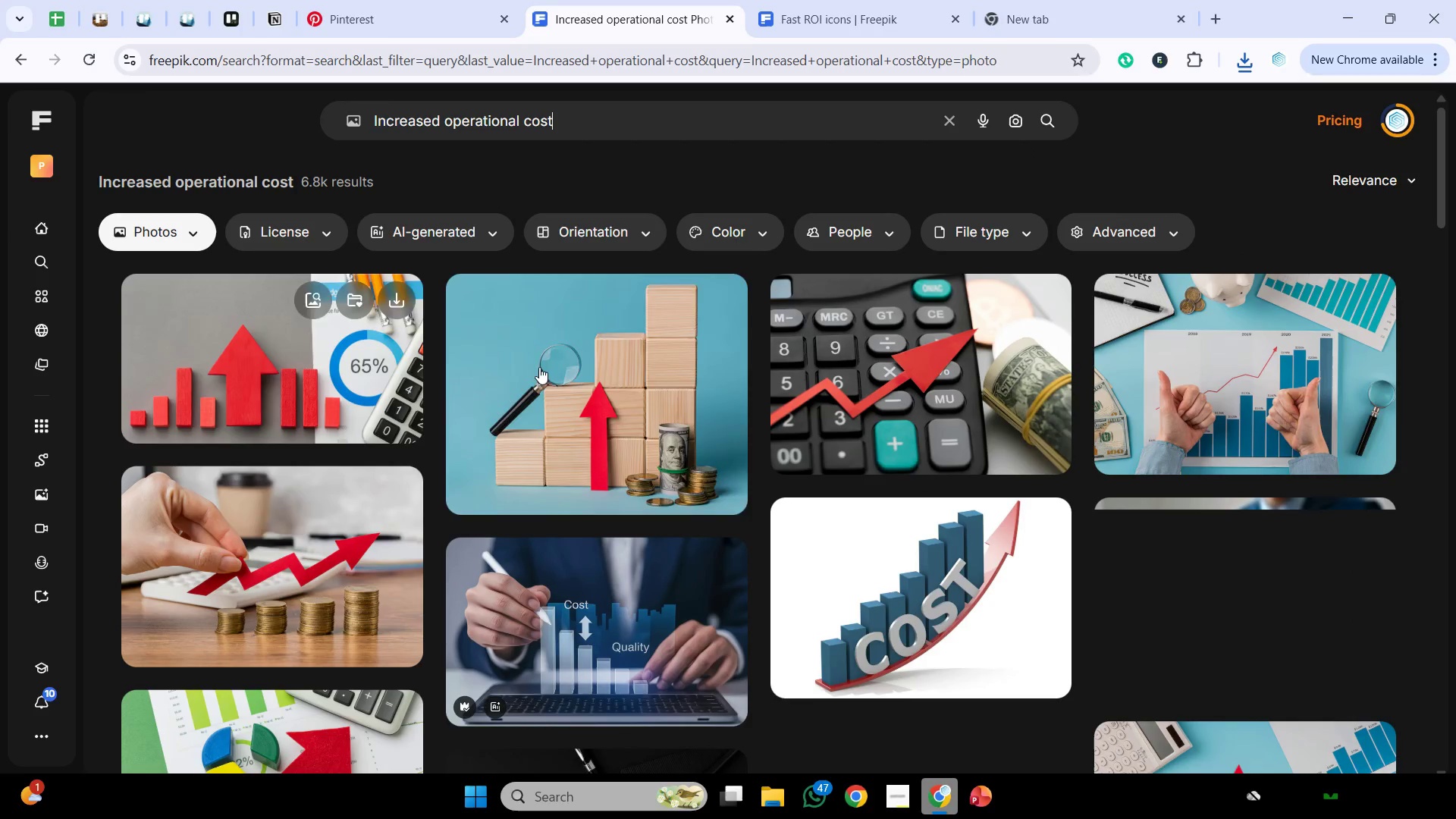 
scroll: coordinate [711, 344], scroll_direction: down, amount: 11.0
 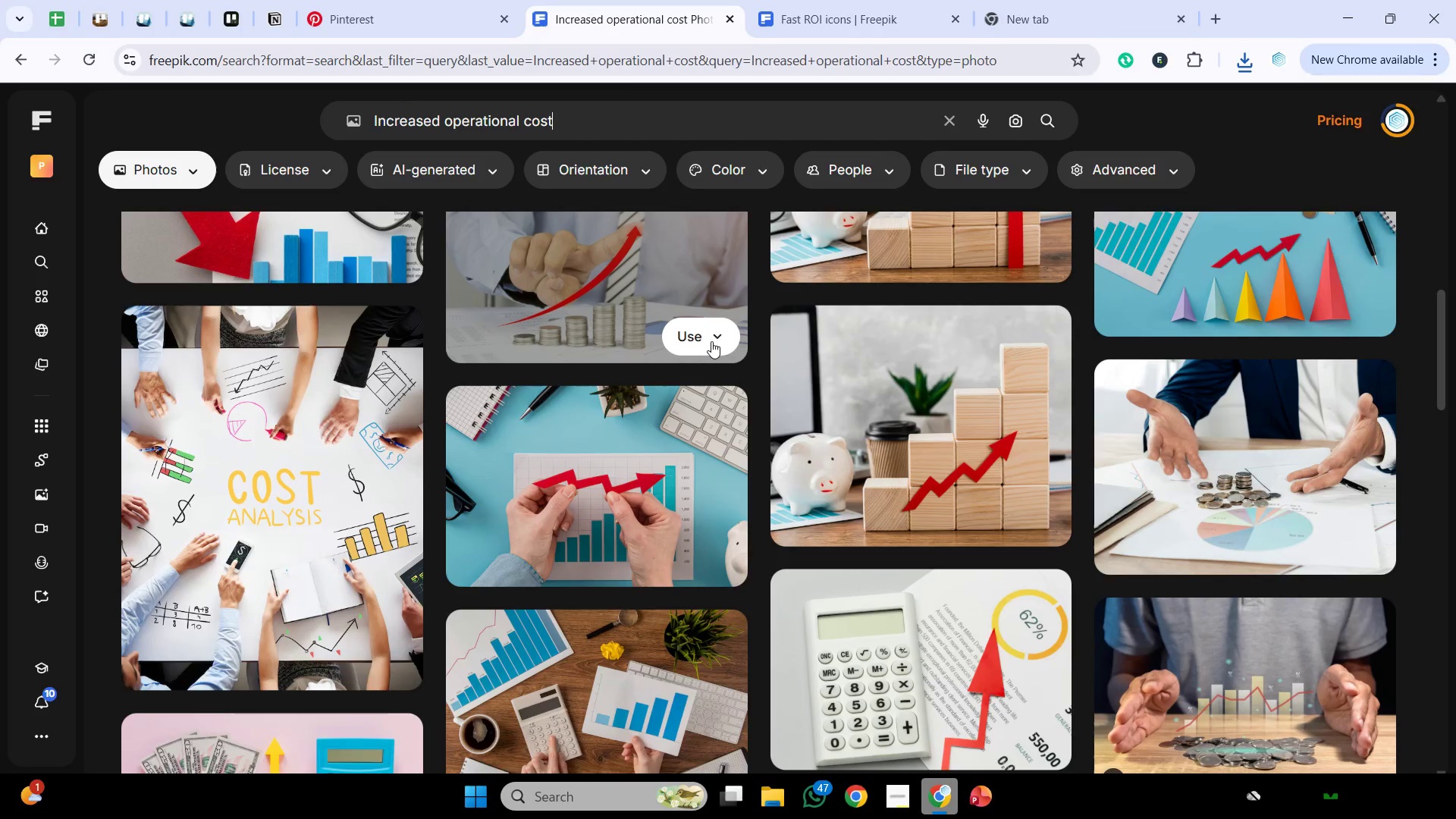 
scroll: coordinate [710, 339], scroll_direction: down, amount: 13.0
 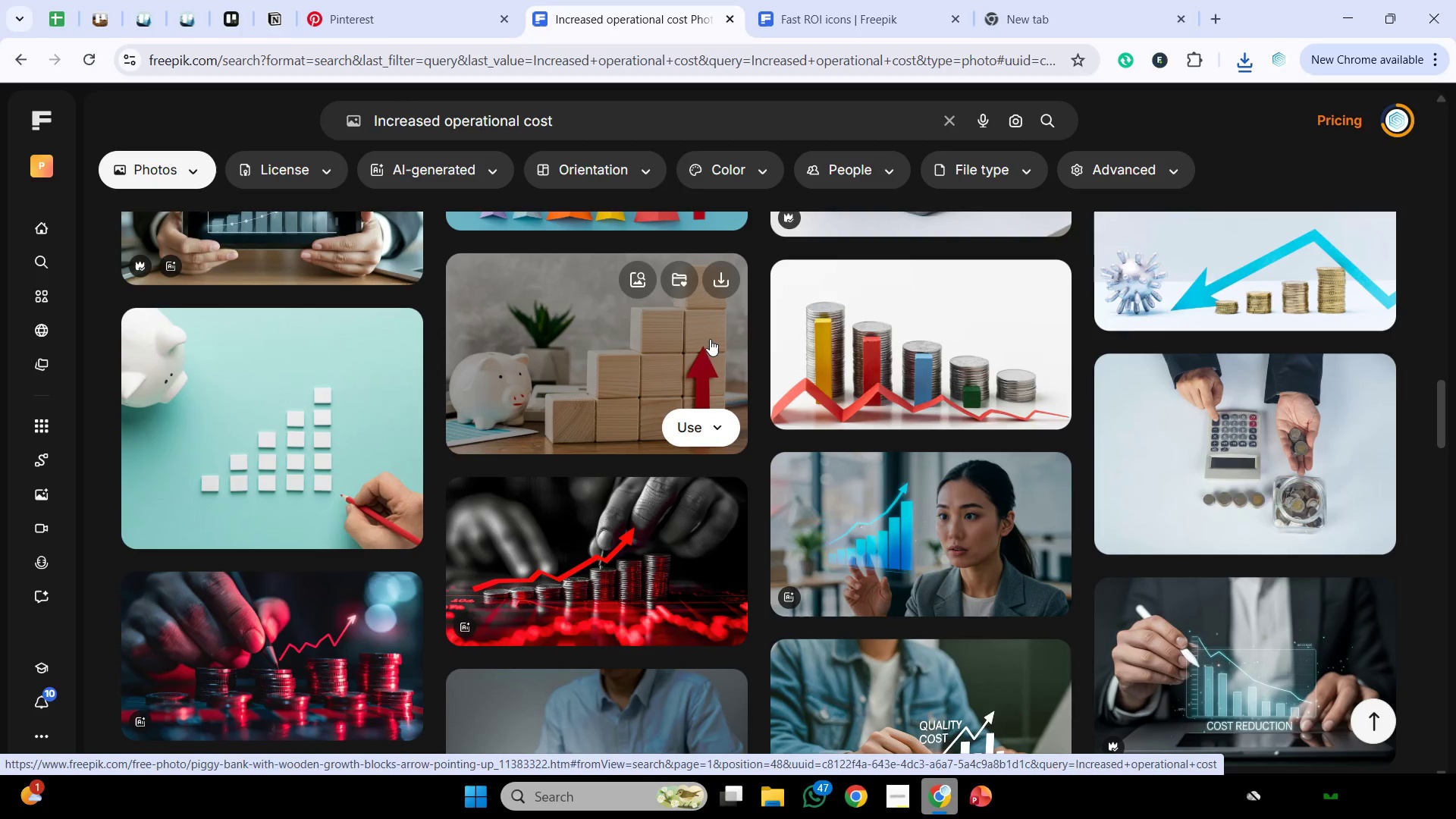 
wait(5.52)
 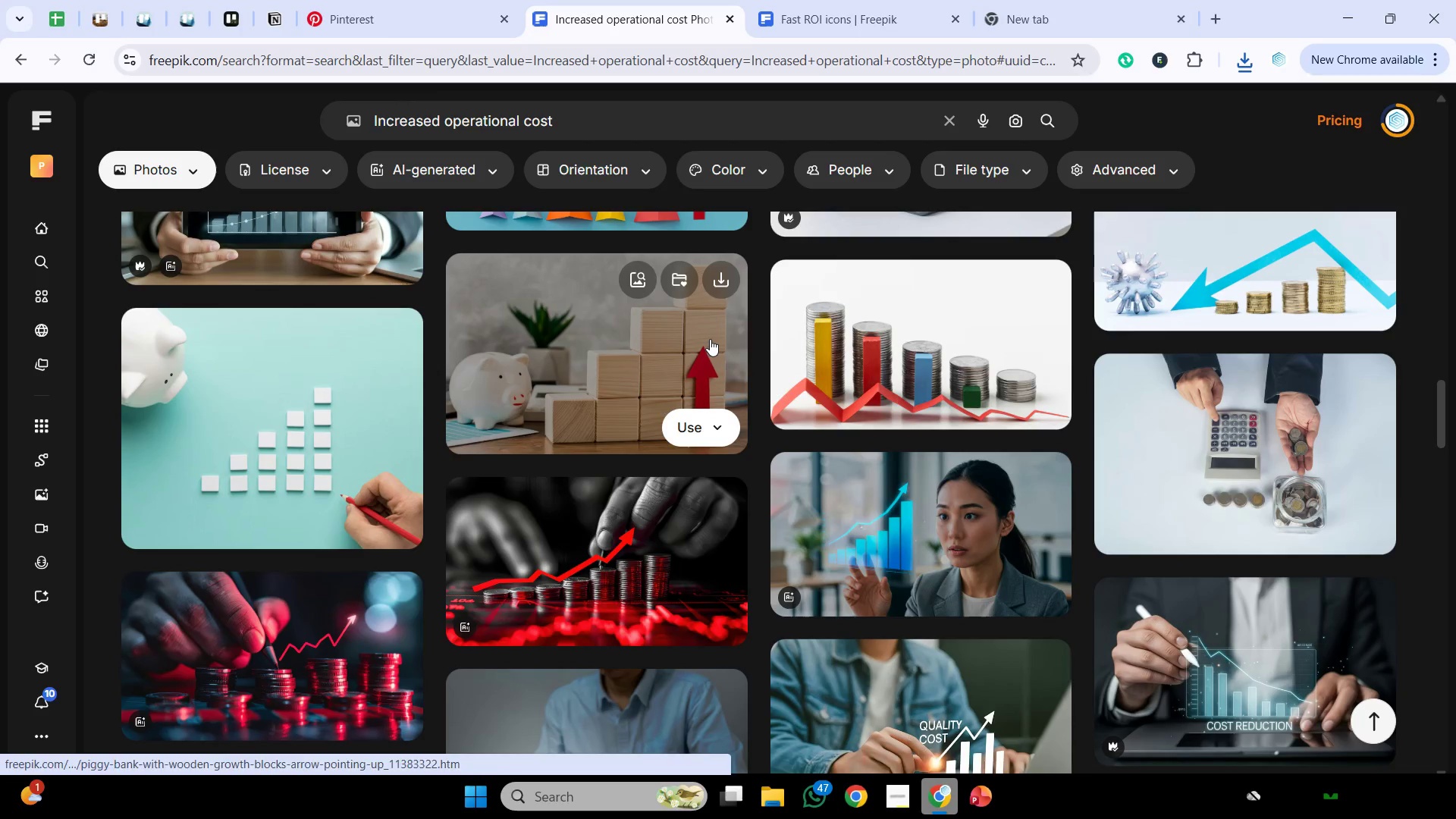 
scroll: coordinate [753, 327], scroll_direction: down, amount: 12.0
 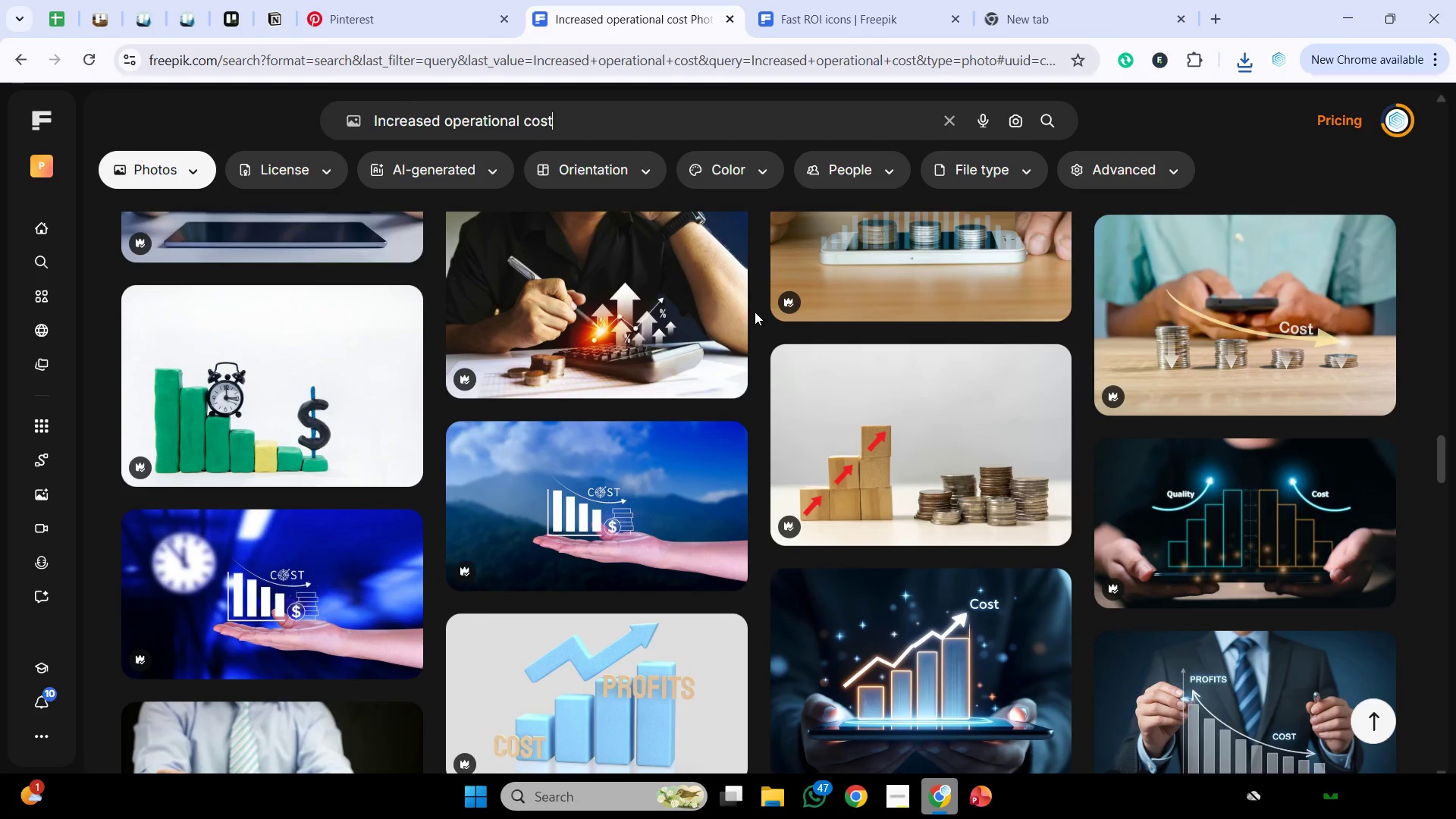 
scroll: coordinate [755, 312], scroll_direction: up, amount: 1.0
 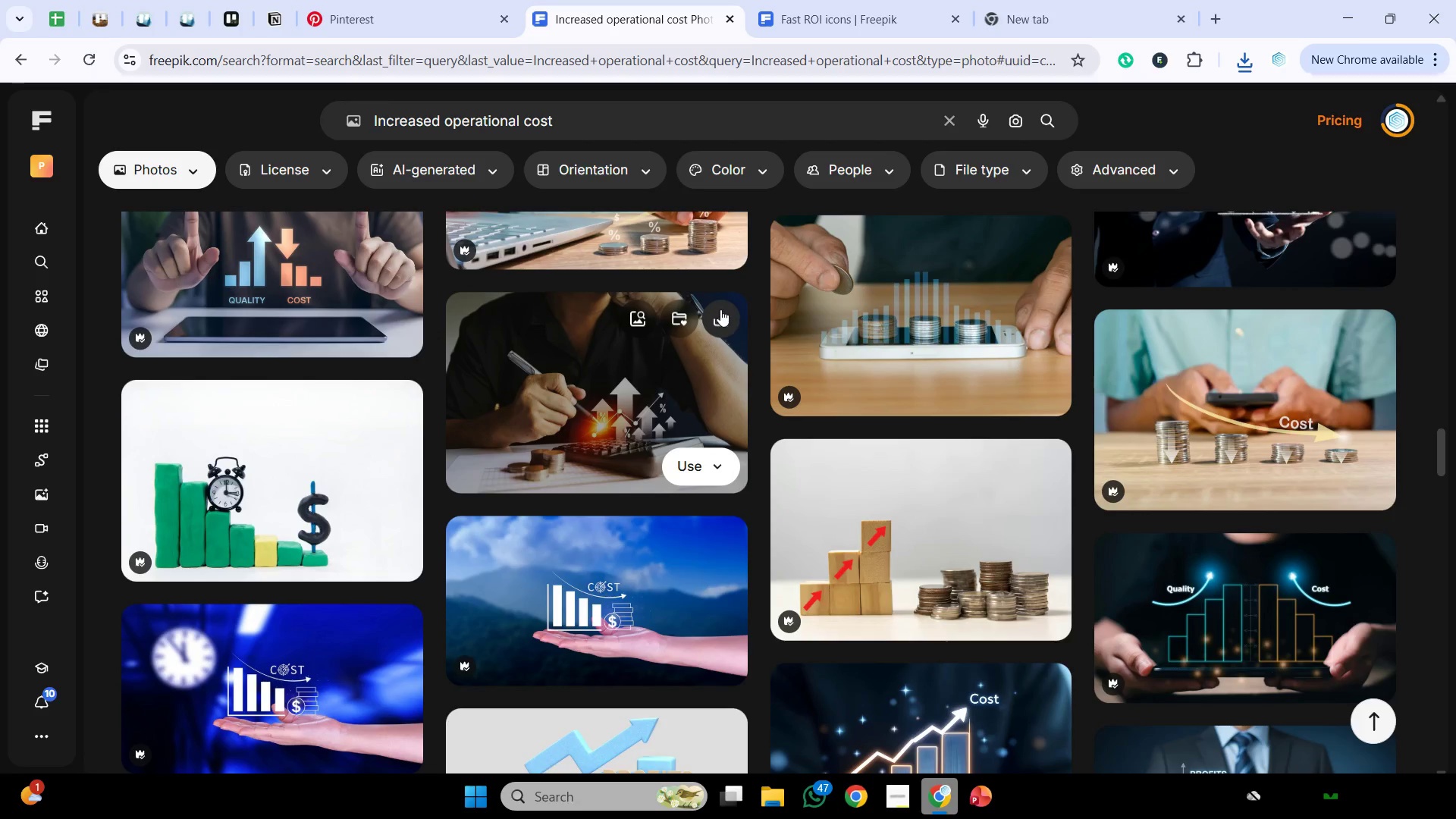 
left_click([720, 309])
 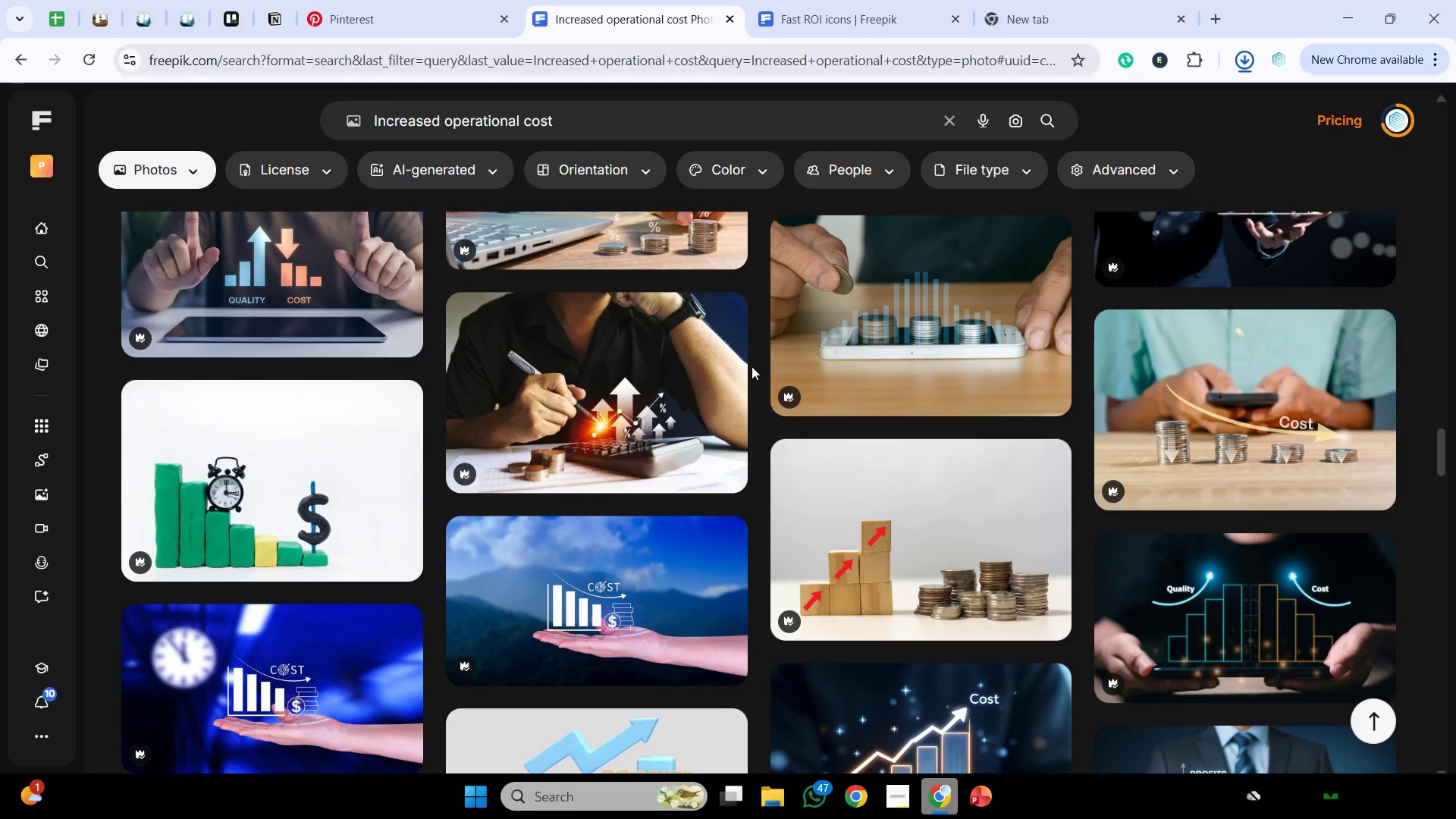 
wait(10.56)
 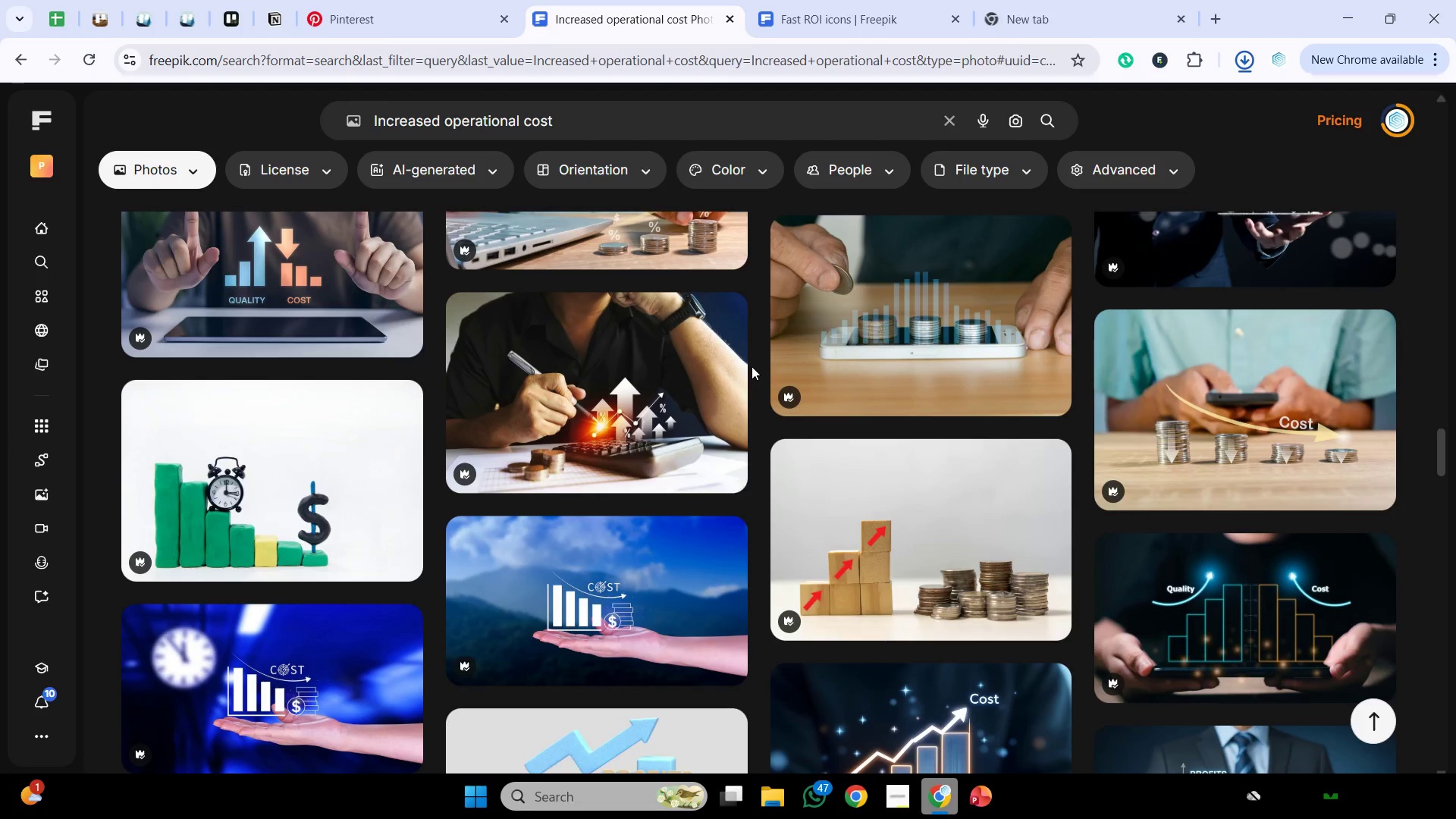 
left_click([730, 437])
 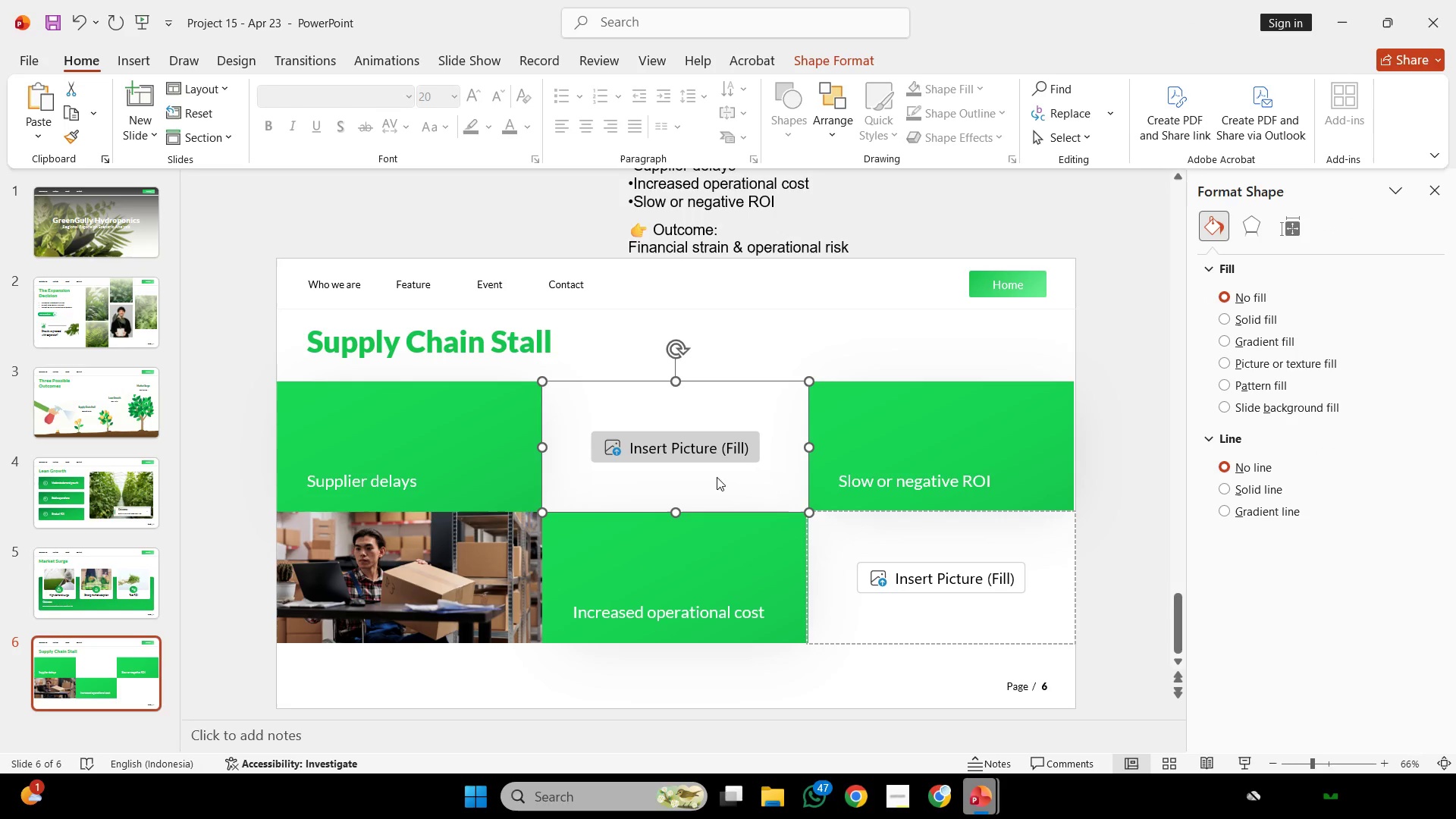 
left_click([717, 477])
 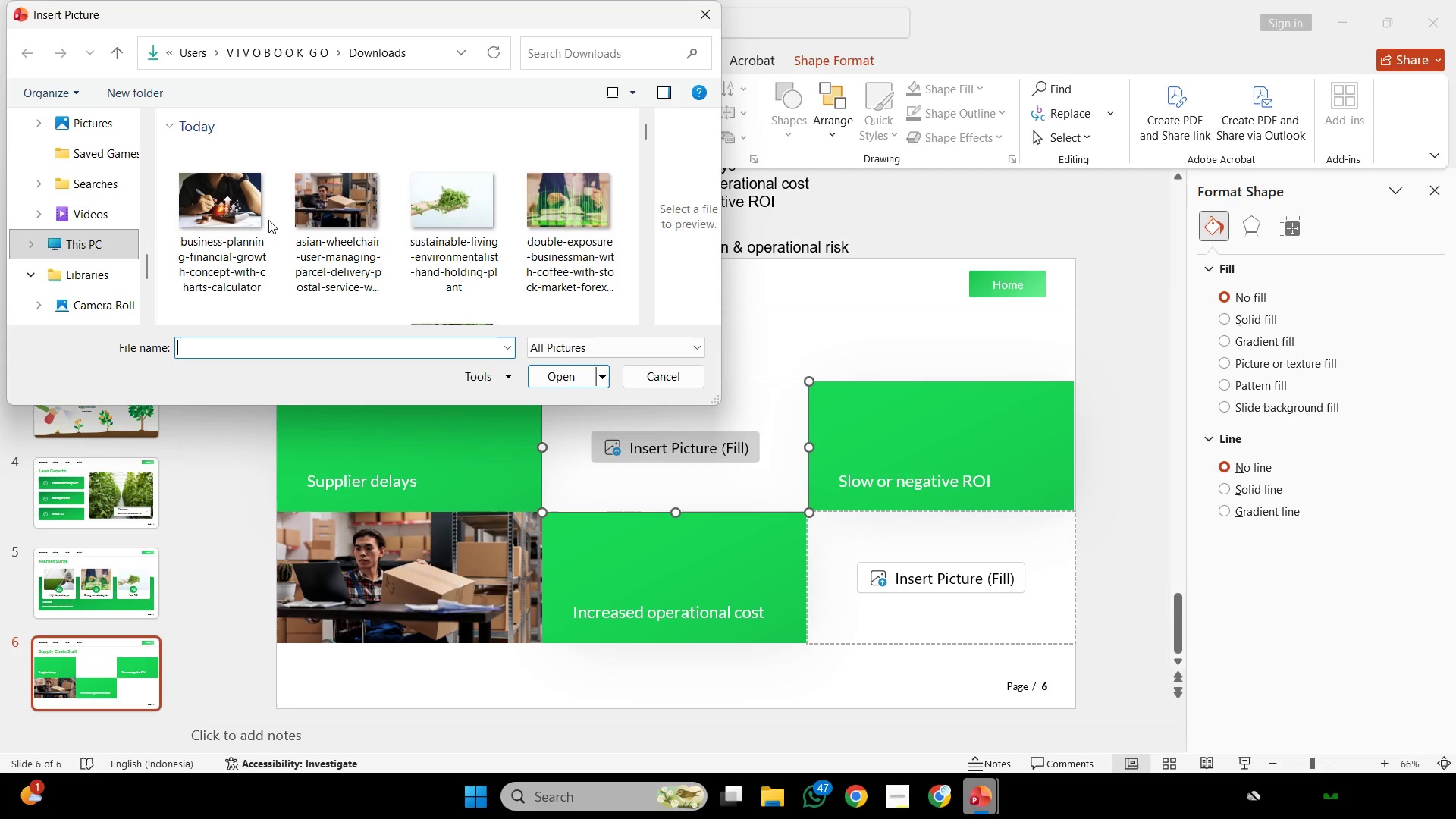 
double_click([261, 215])
 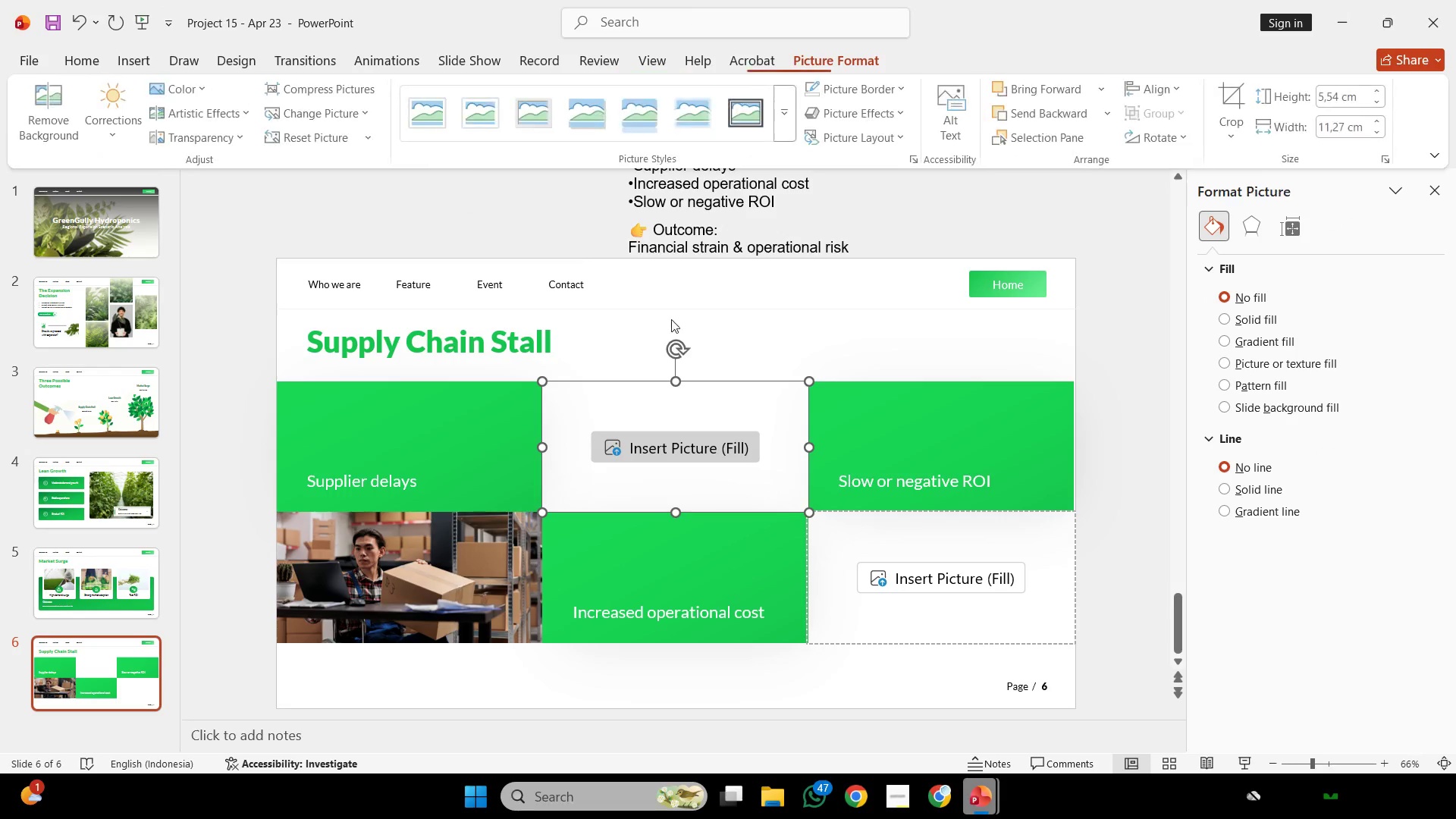 
mouse_move([708, 318])
 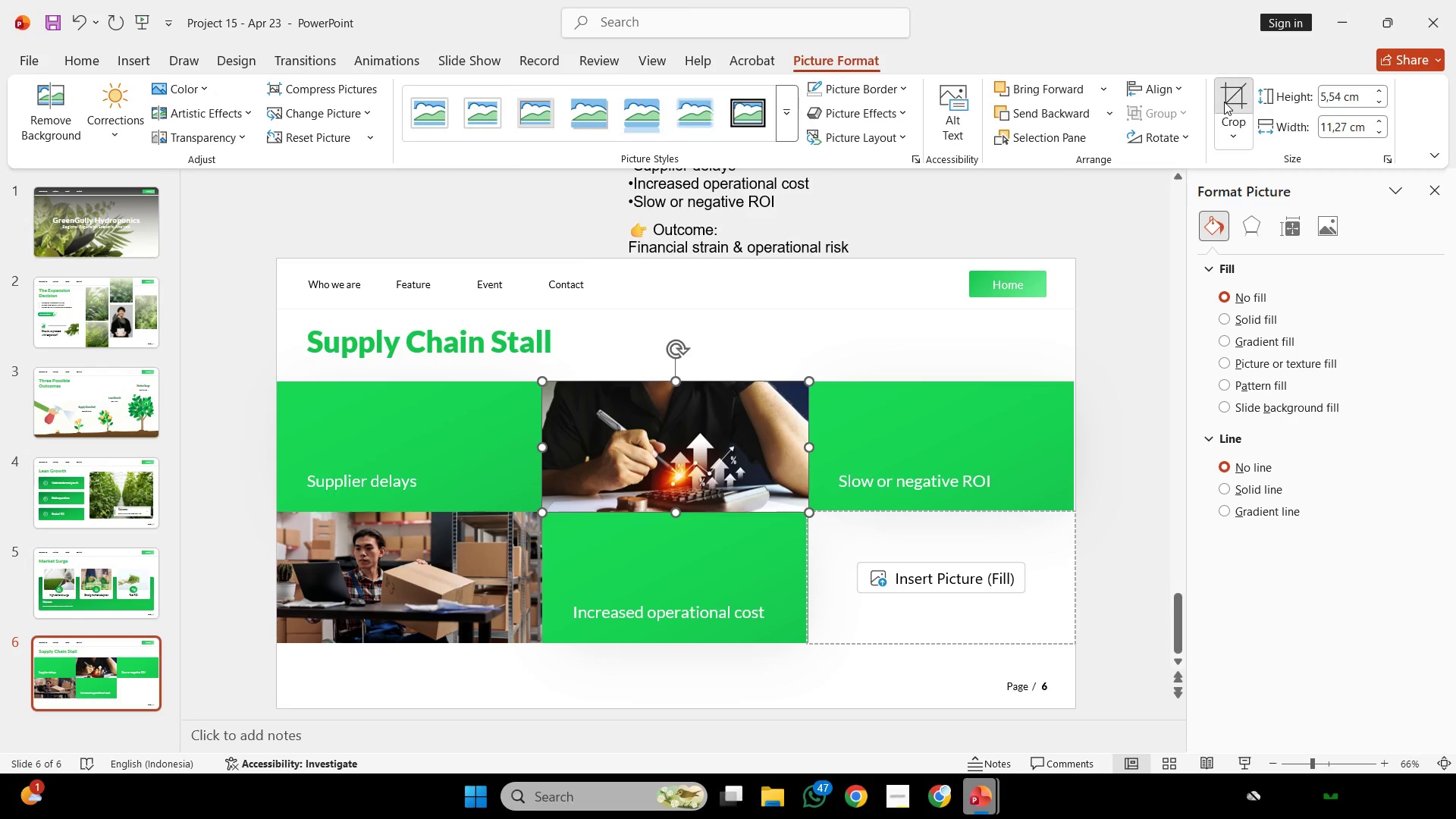 
left_click([1224, 102])
 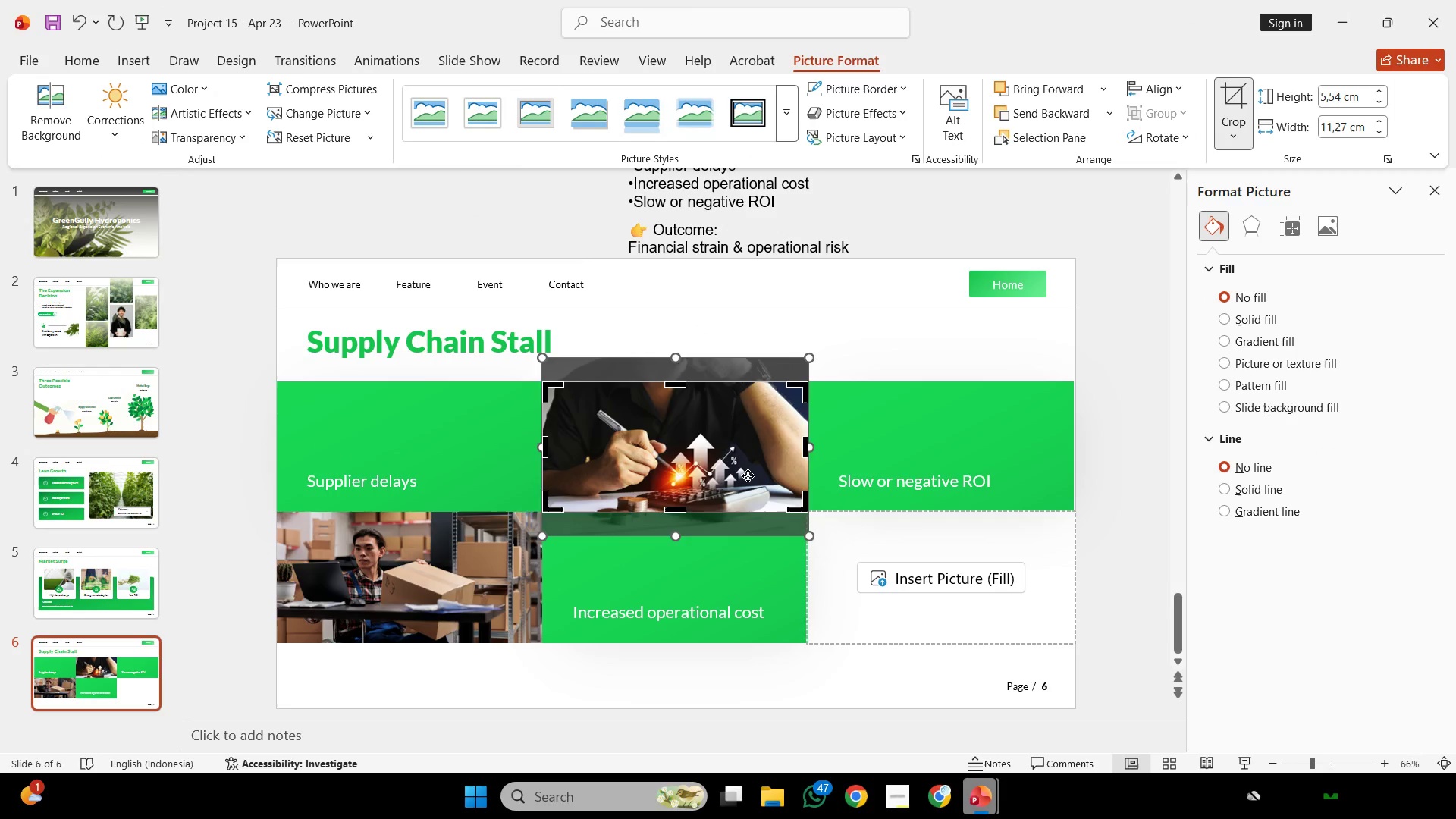 
left_click_drag(start_coordinate=[748, 475], to_coordinate=[744, 457])
 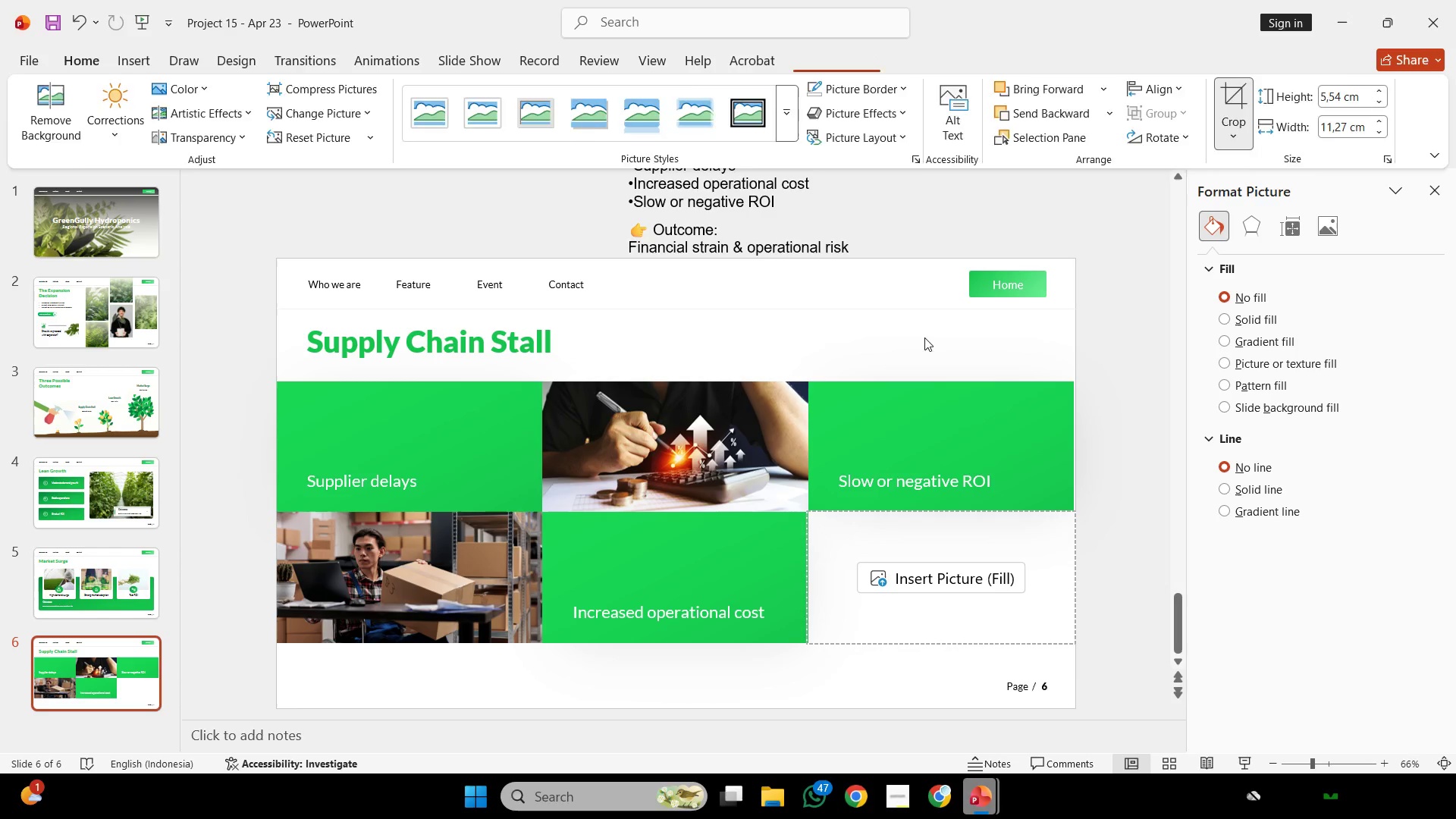 
left_click([924, 337])
 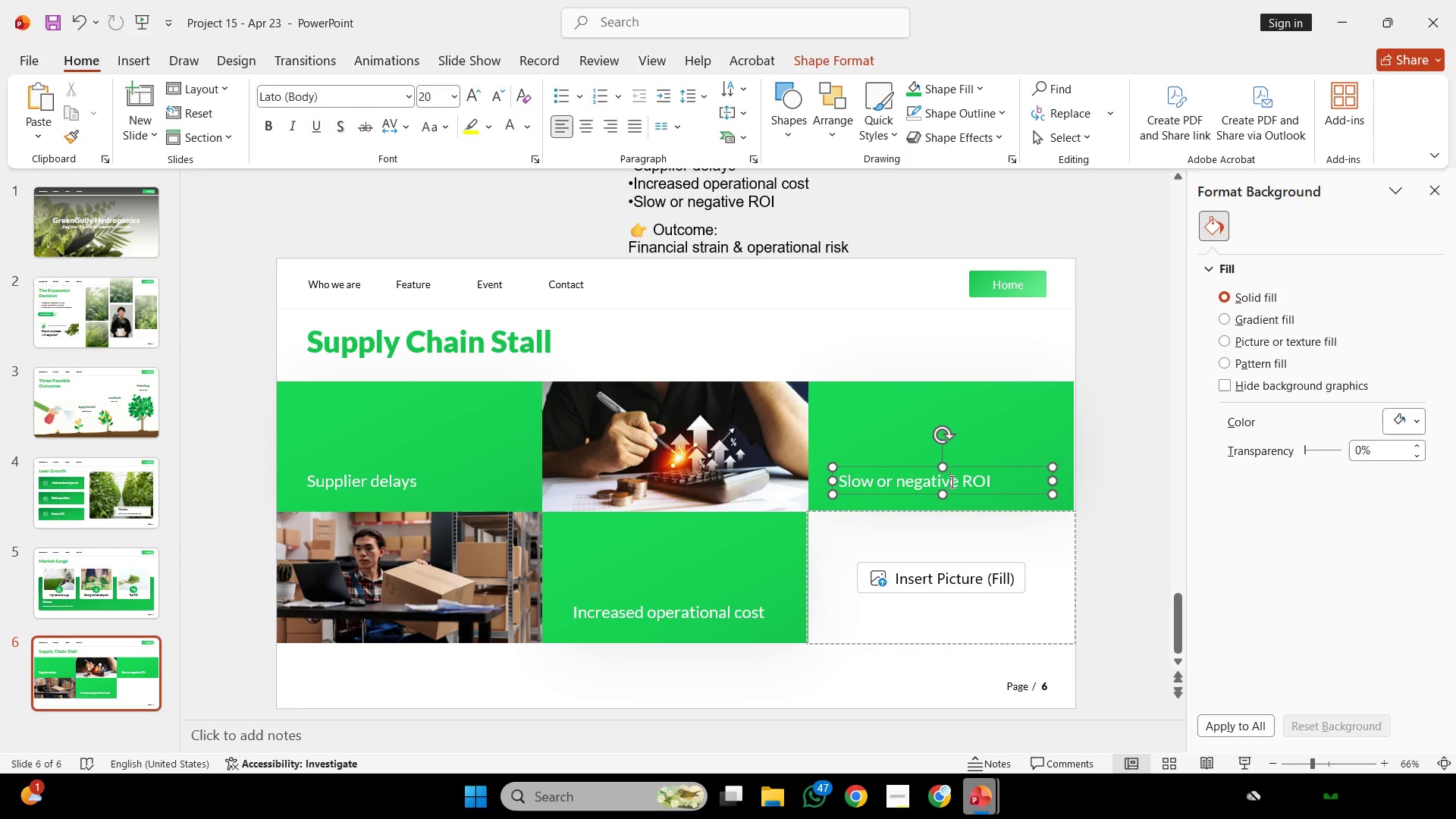 
double_click([951, 482])
 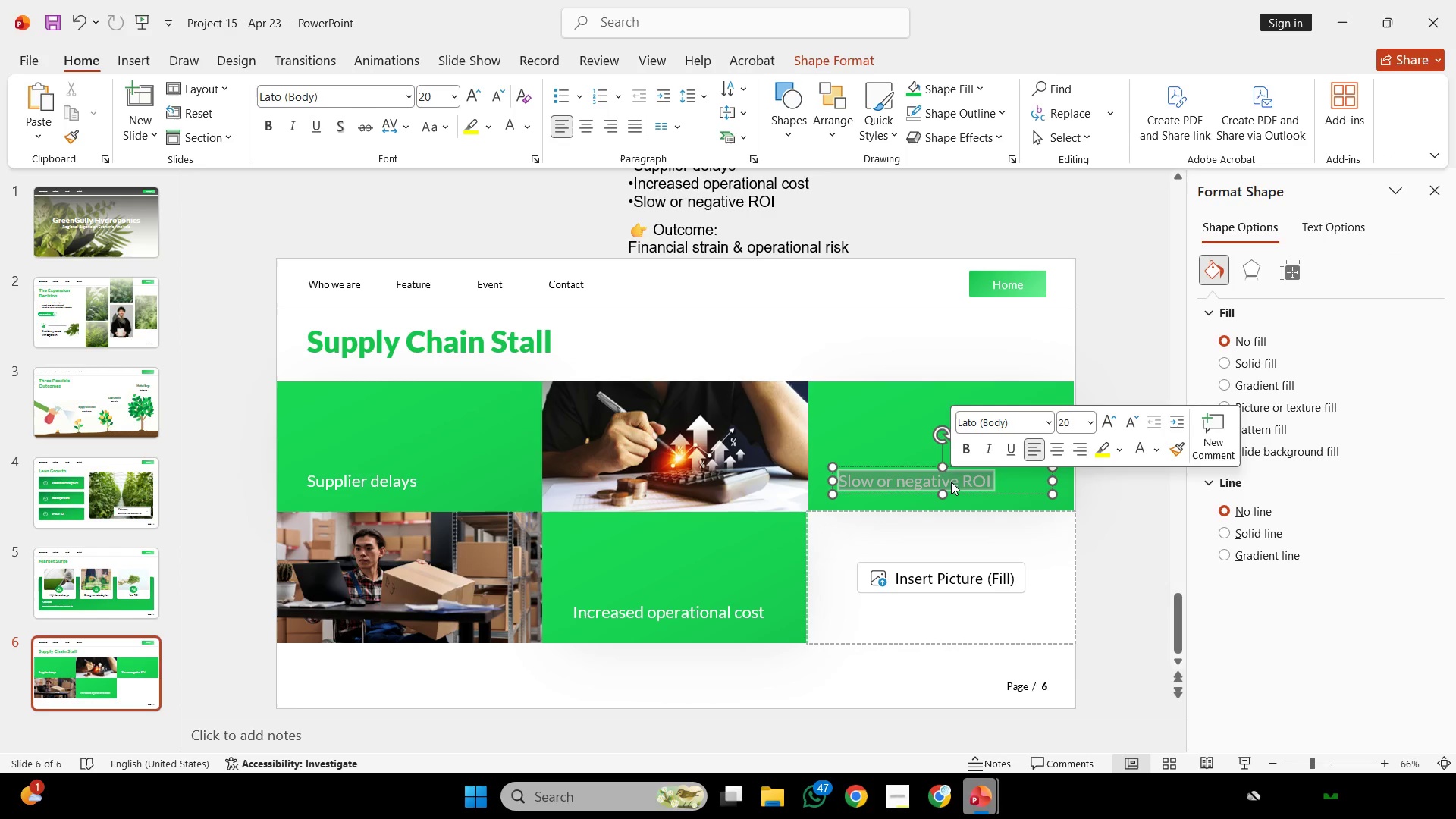 
triple_click([951, 482])
 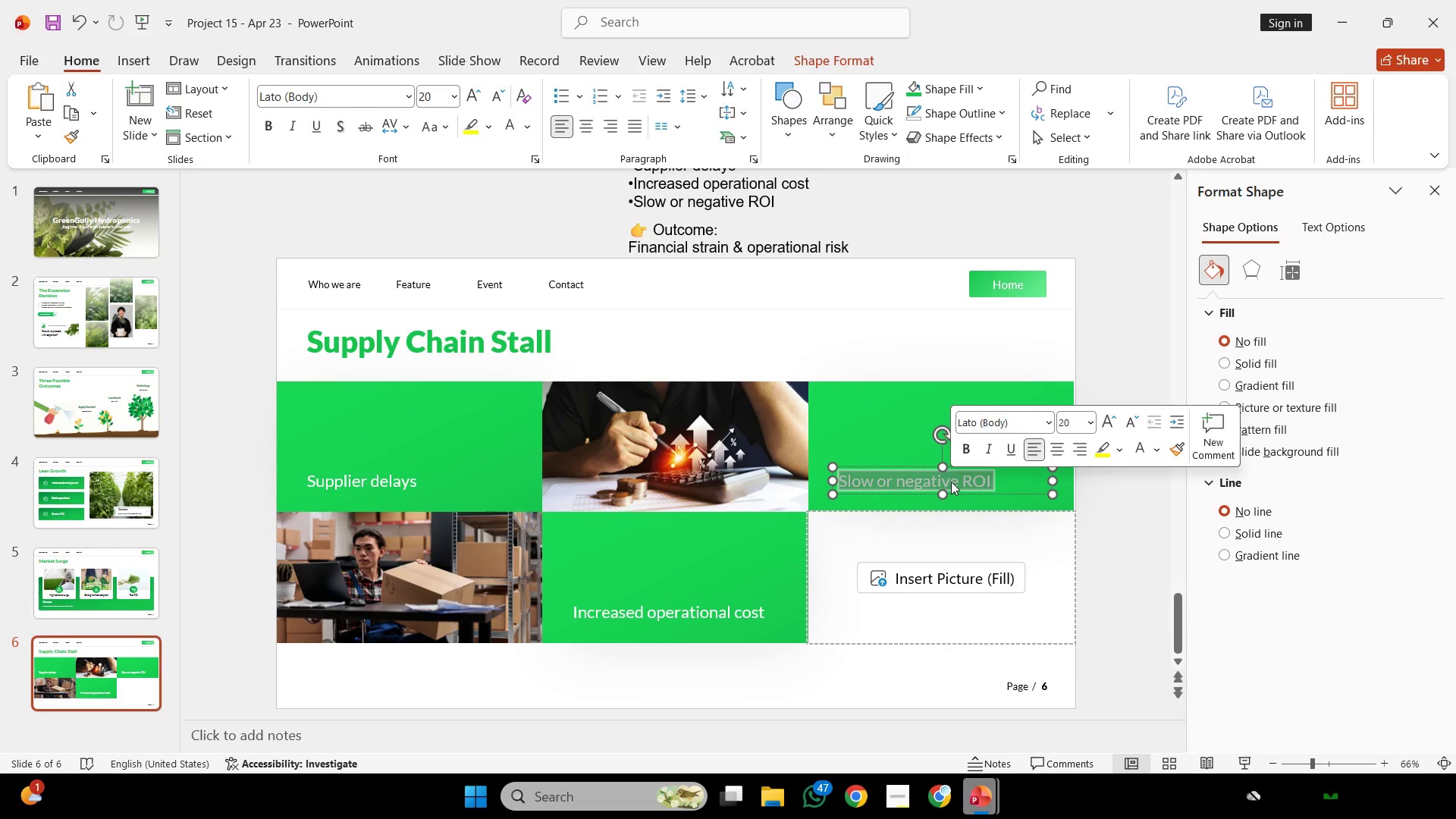 
key(Control+C)
 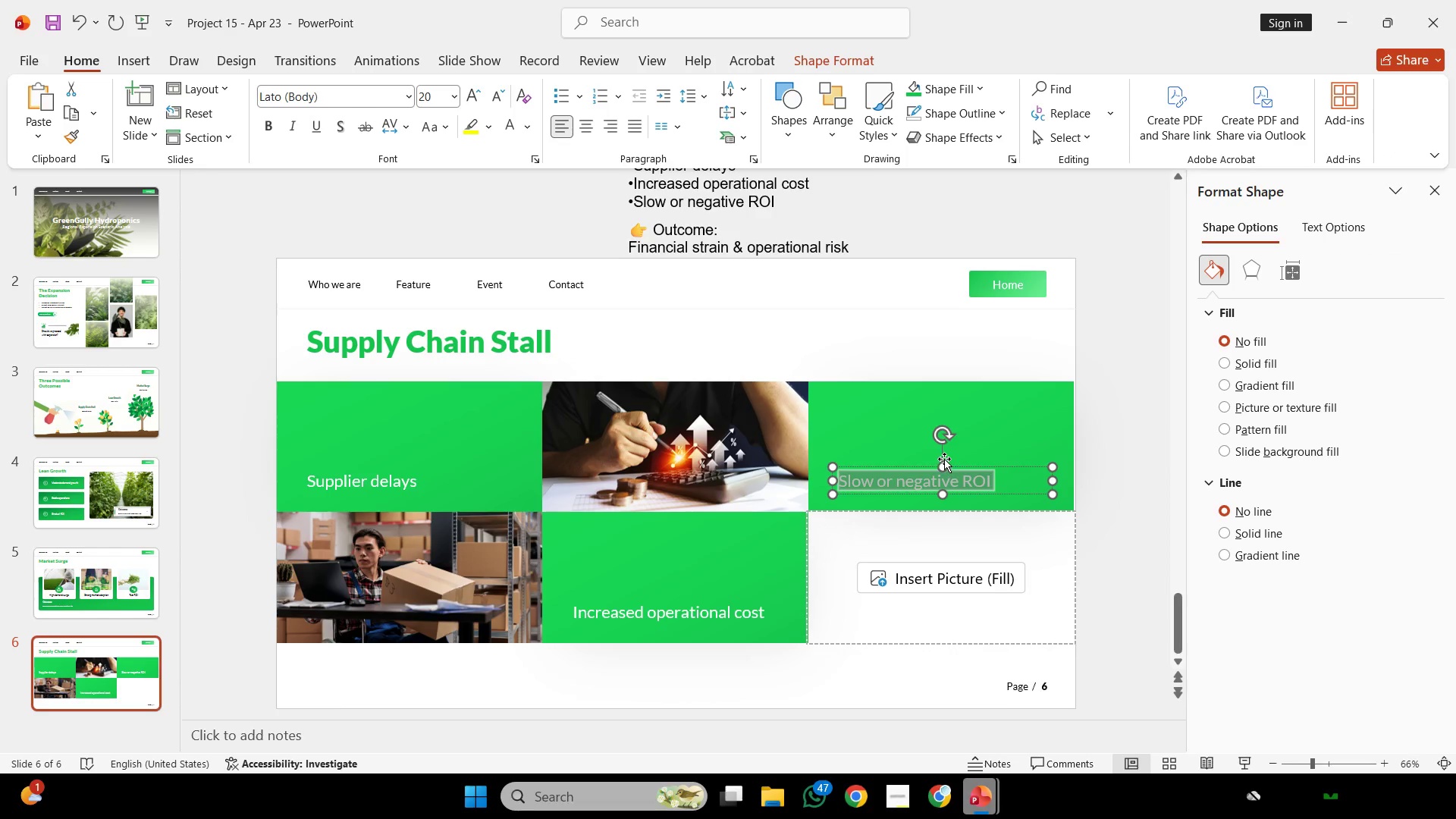 
key(Control+C)
 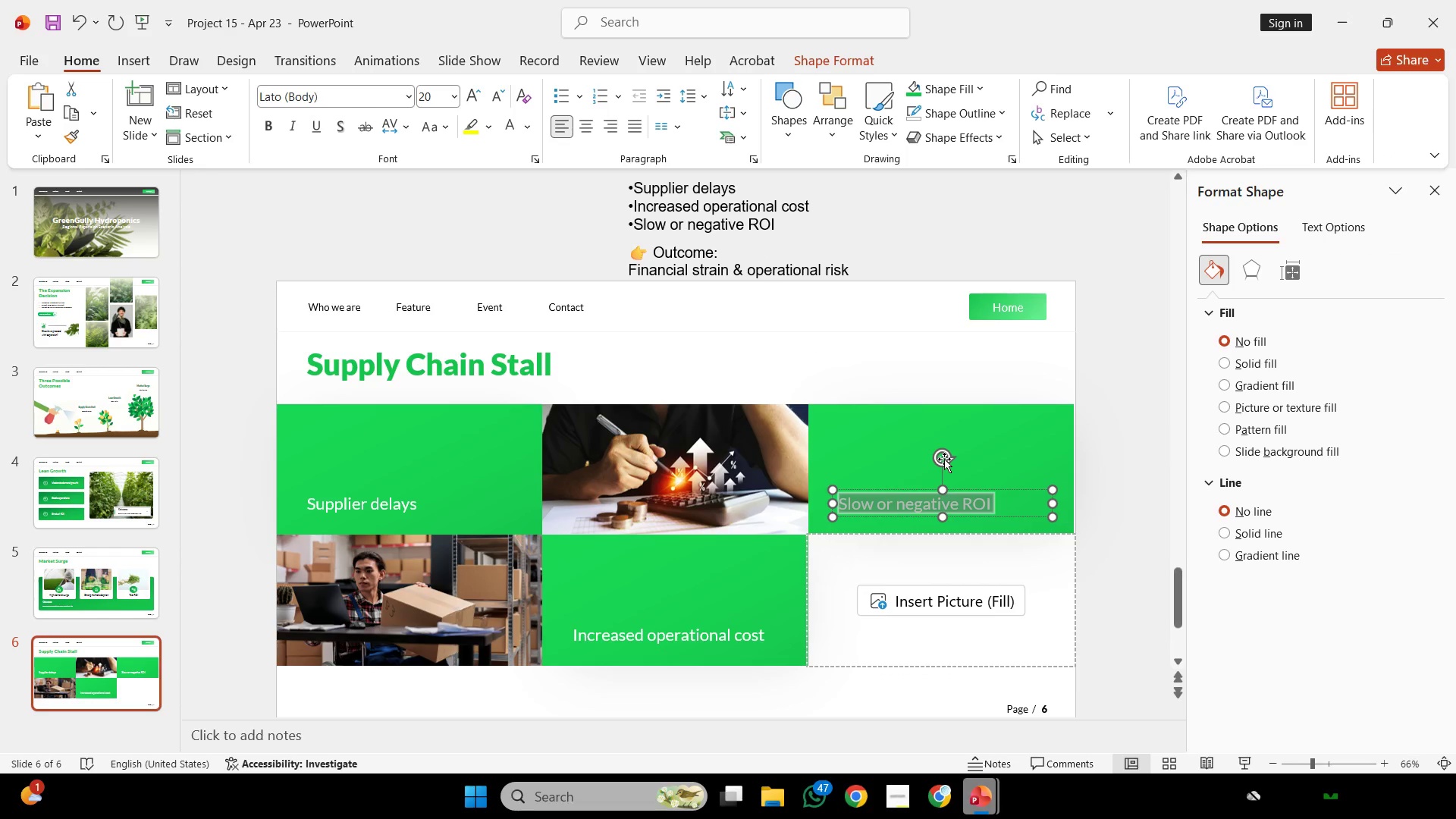 
scroll: coordinate [944, 456], scroll_direction: up, amount: 6.0
 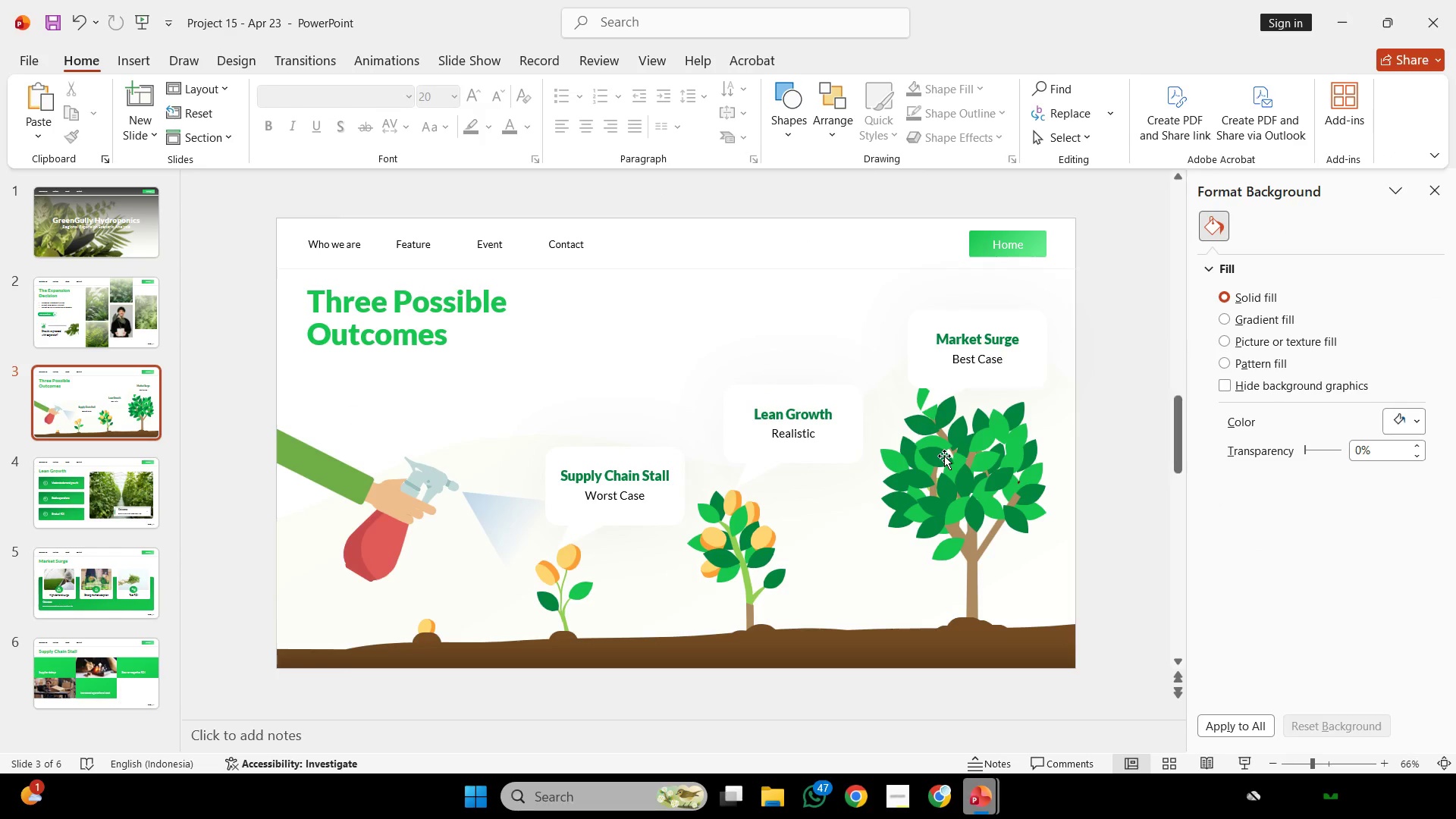 
scroll: coordinate [944, 456], scroll_direction: down, amount: 1.0
 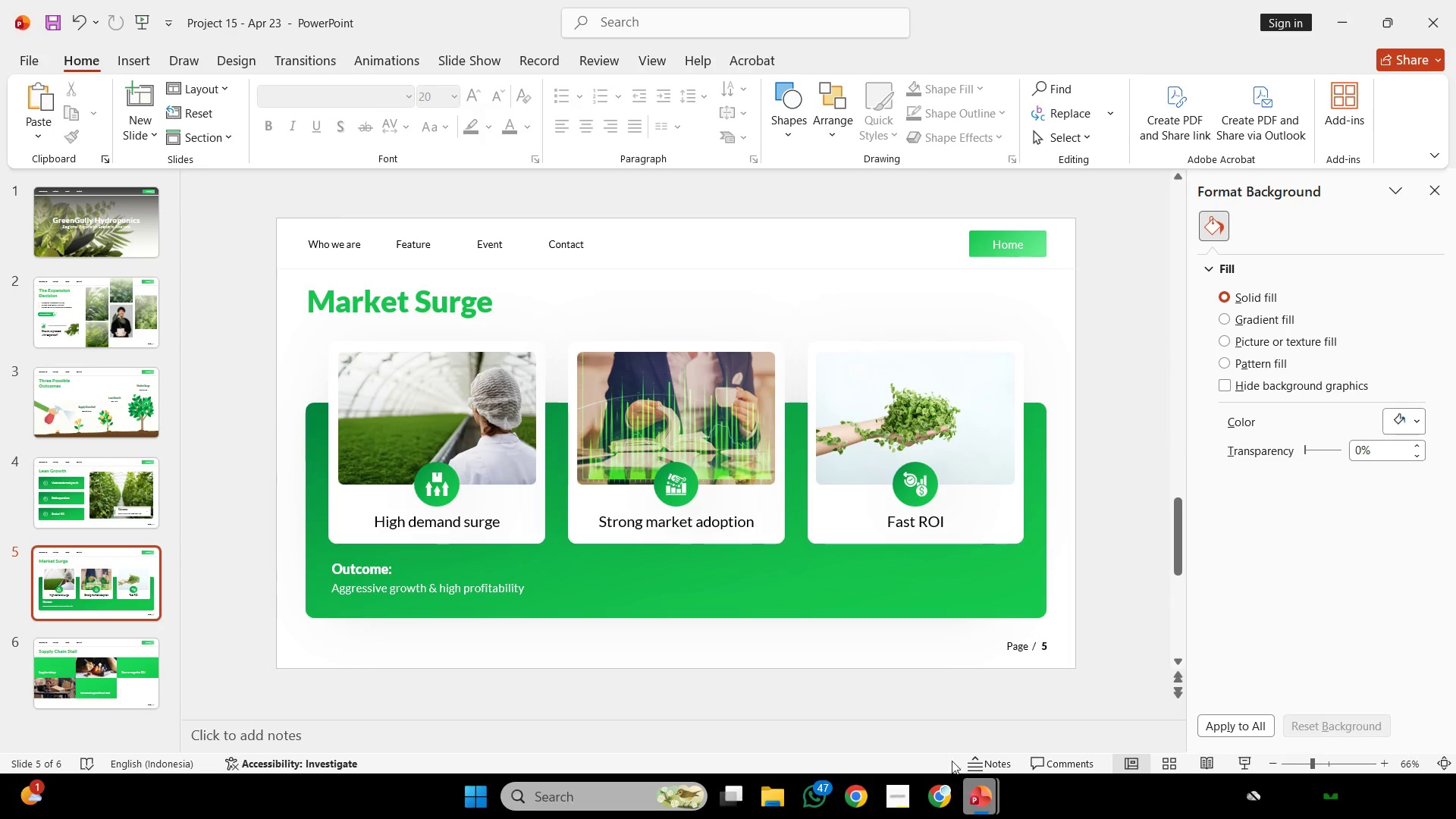 
left_click([951, 797])
 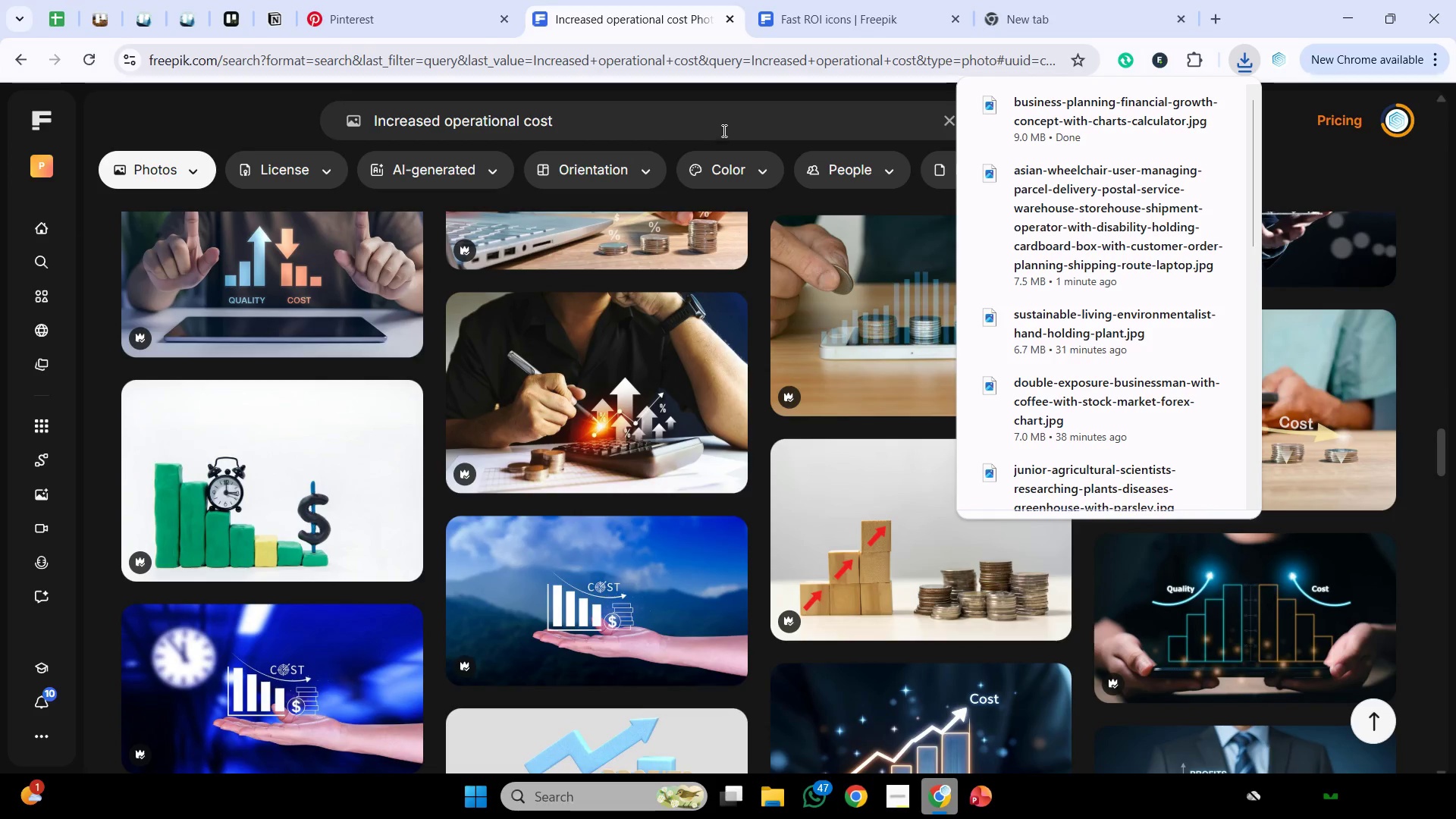 
left_click_drag(start_coordinate=[724, 128], to_coordinate=[191, 168])
 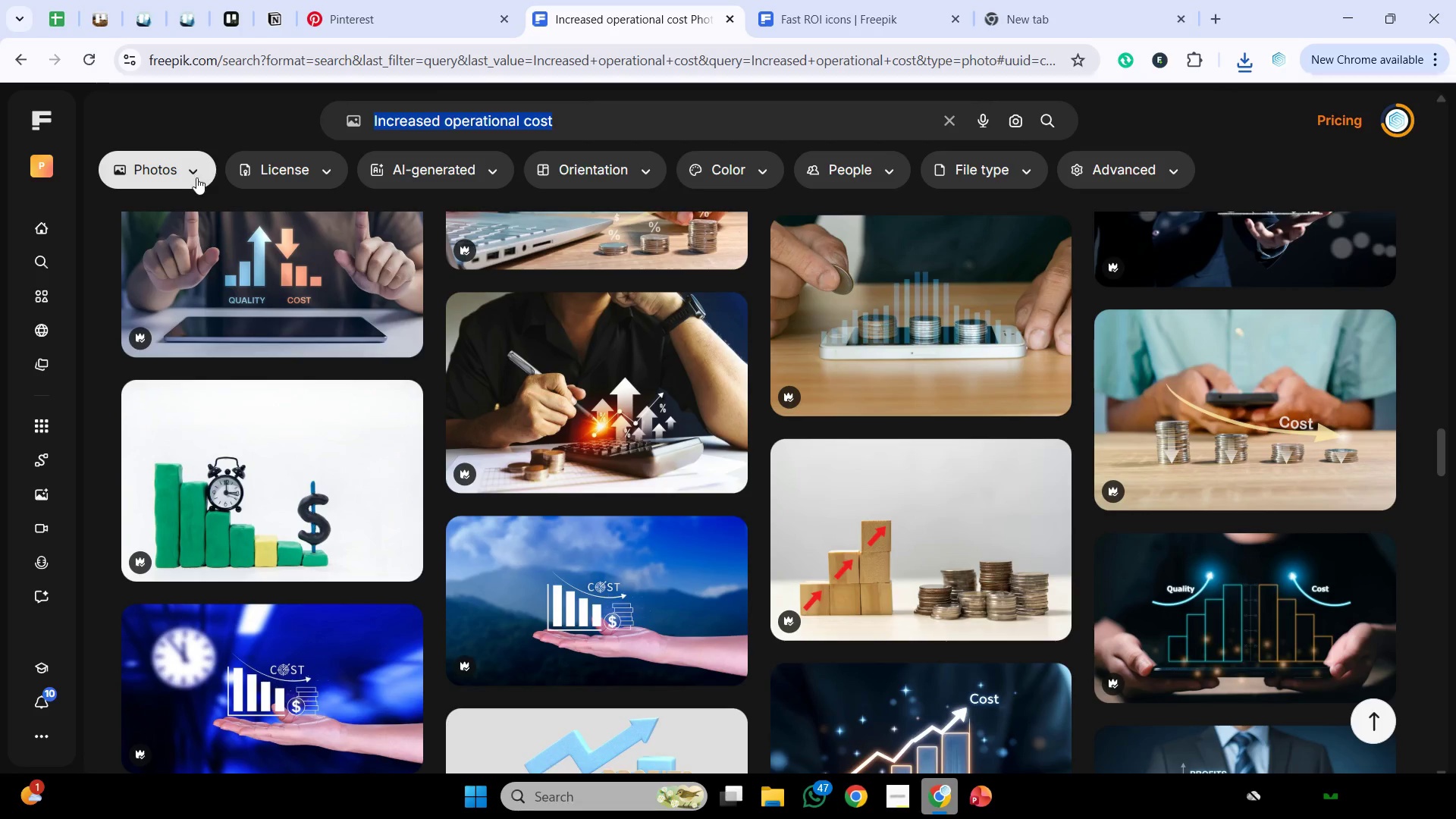 
key(Control+V)
 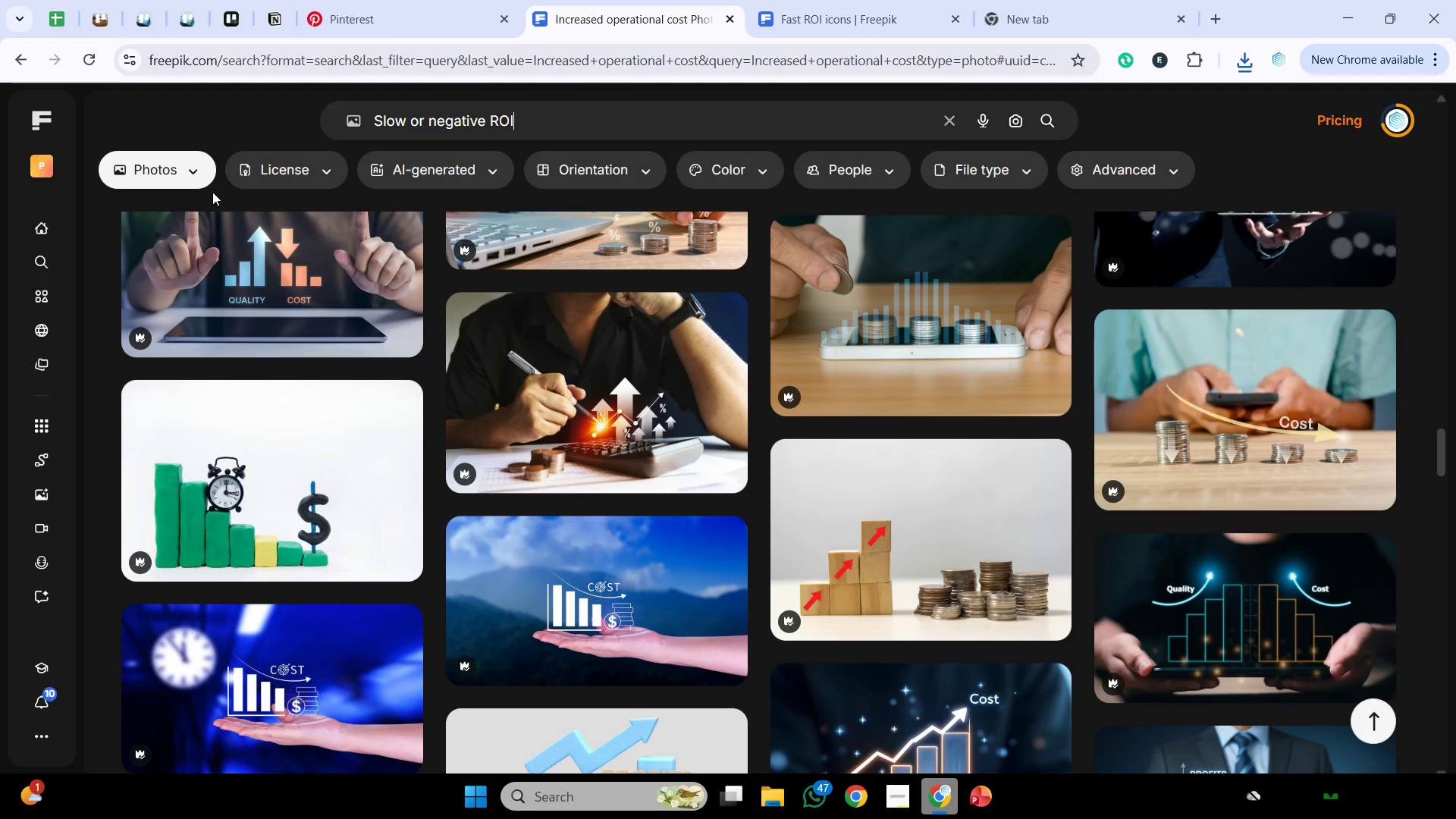 
key(Enter)
 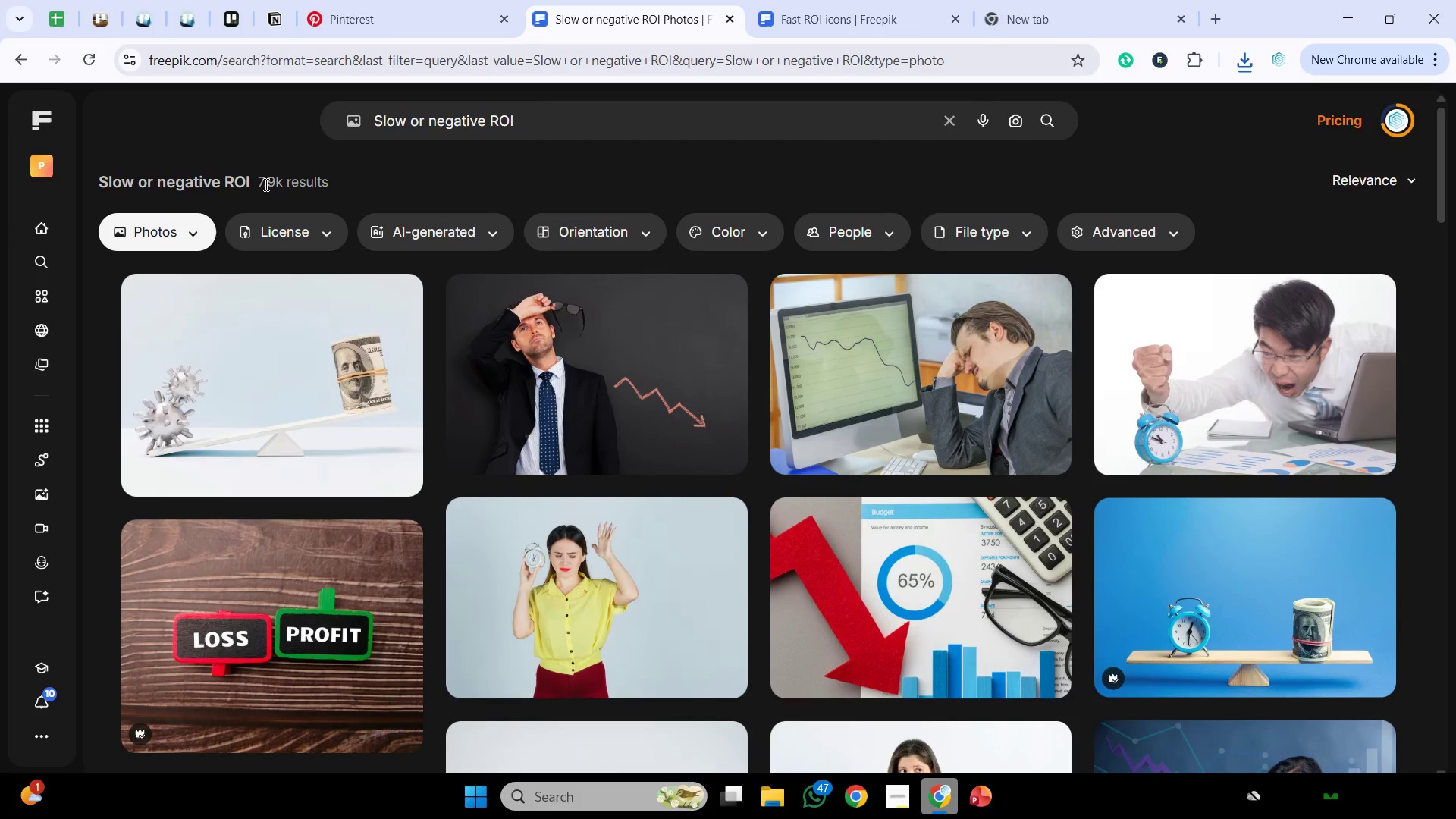 
wait(9.19)
 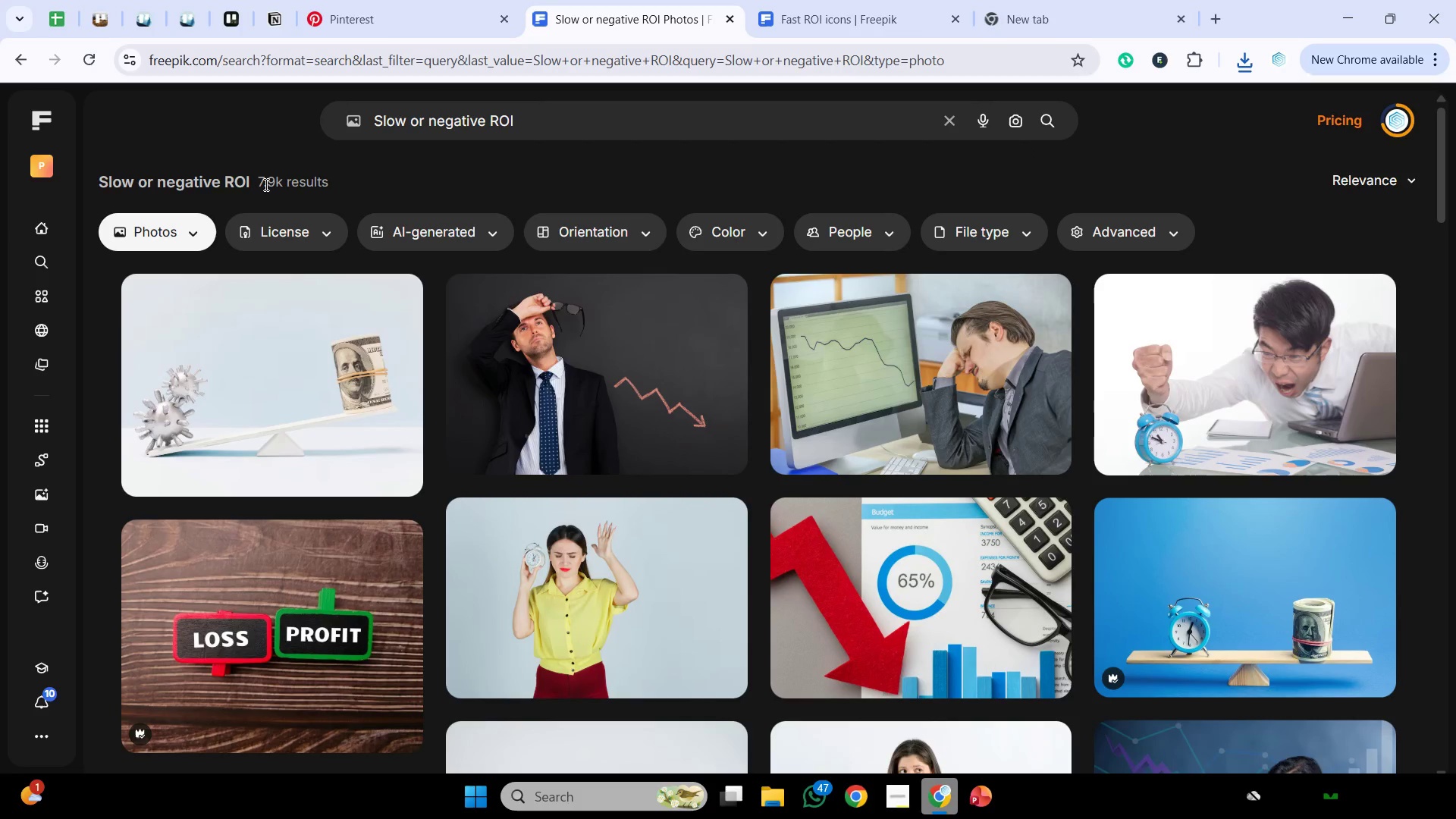 
scroll: coordinate [383, 291], scroll_direction: down, amount: 3.0
 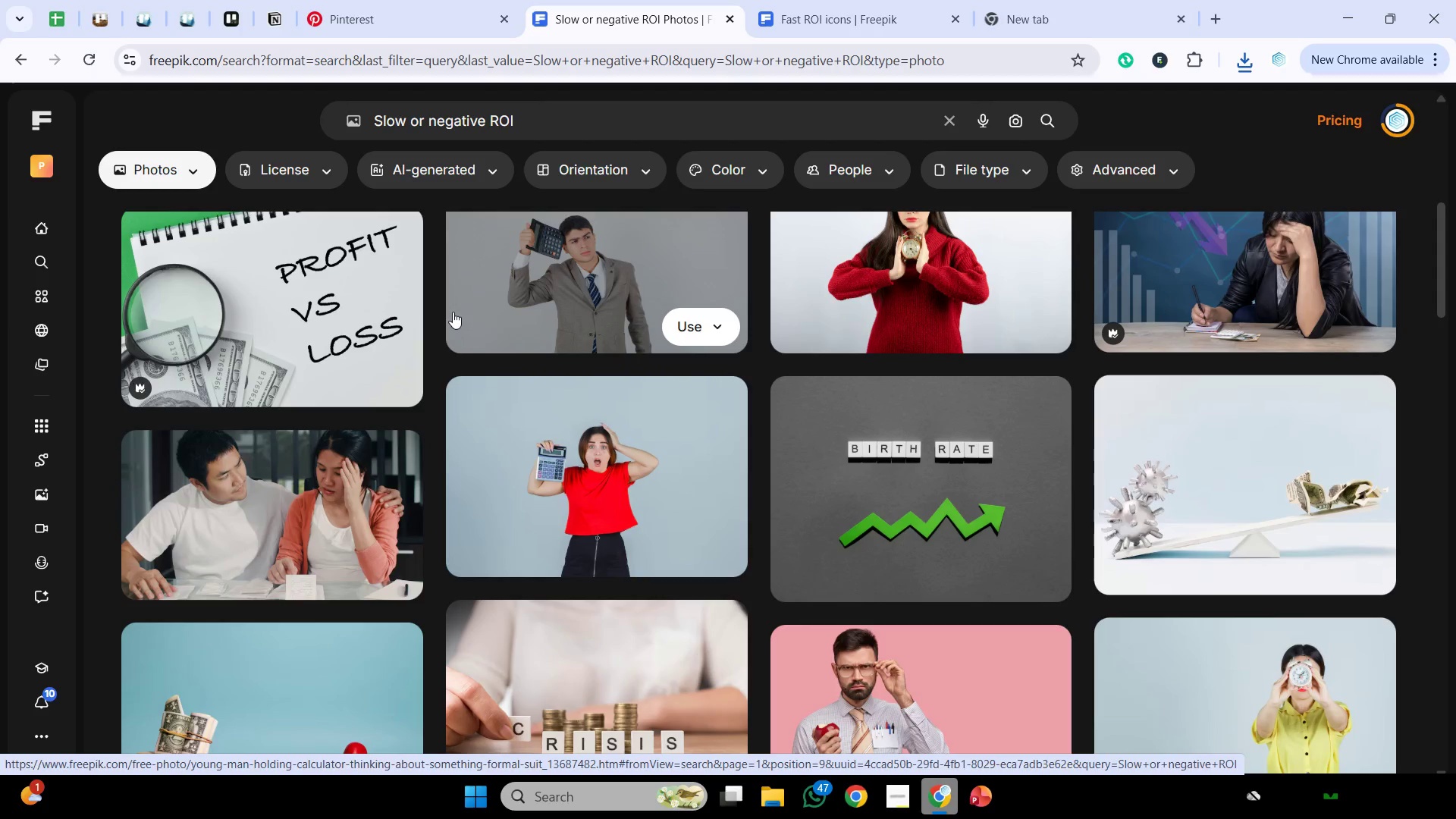 
wait(15.72)
 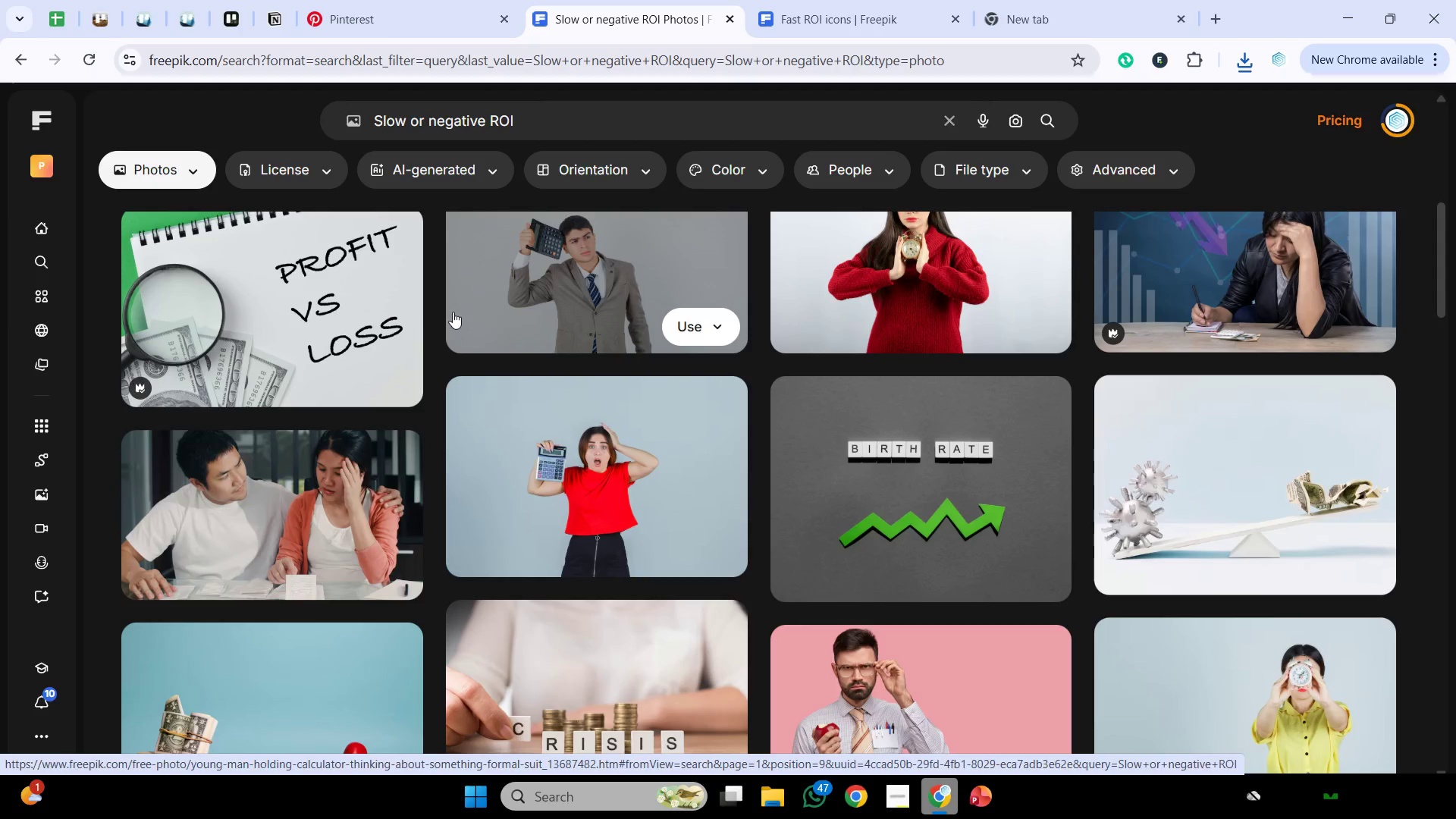 
scroll: coordinate [833, 350], scroll_direction: down, amount: 11.0
 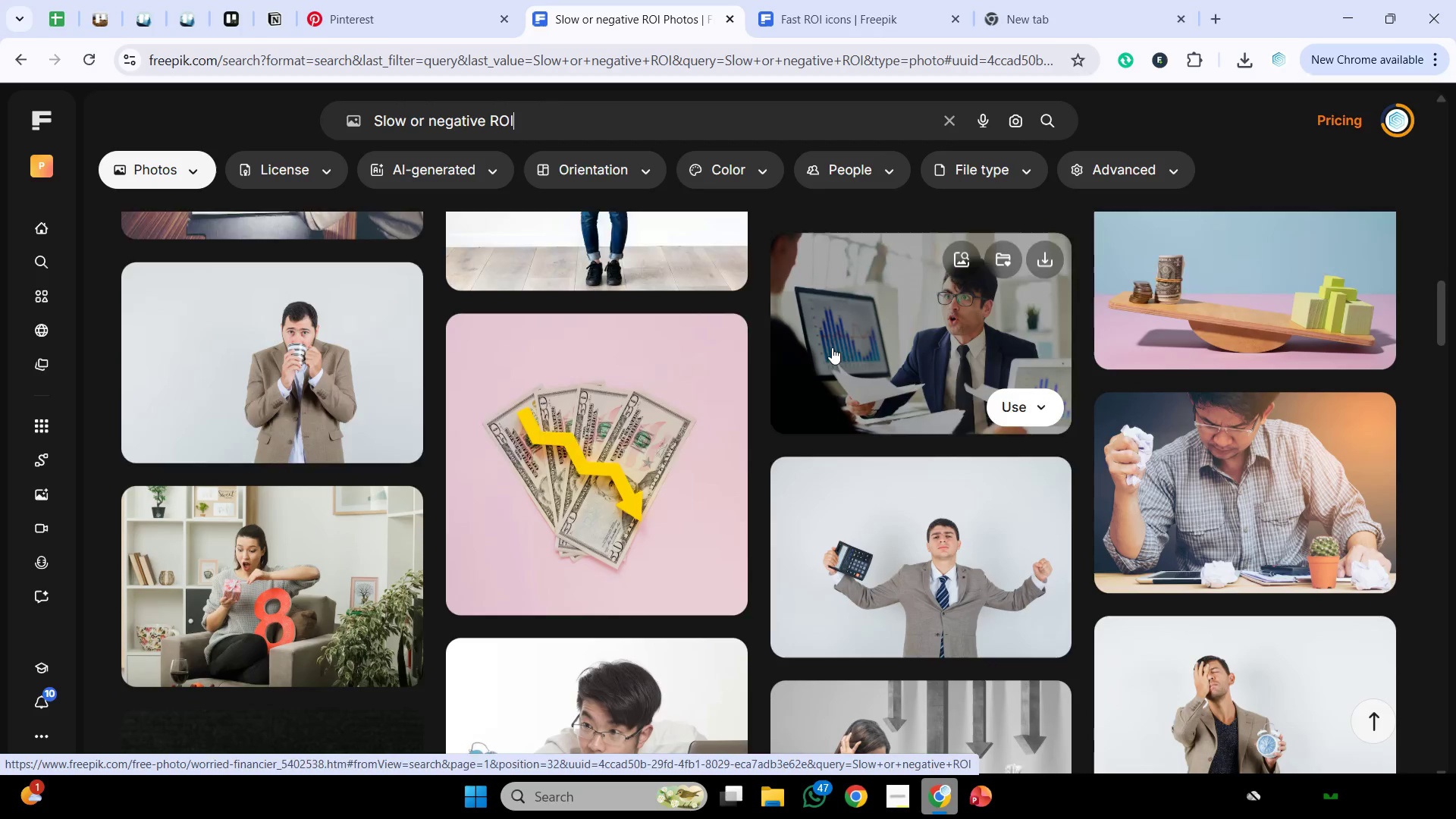 
scroll: coordinate [1068, 366], scroll_direction: down, amount: 11.0
 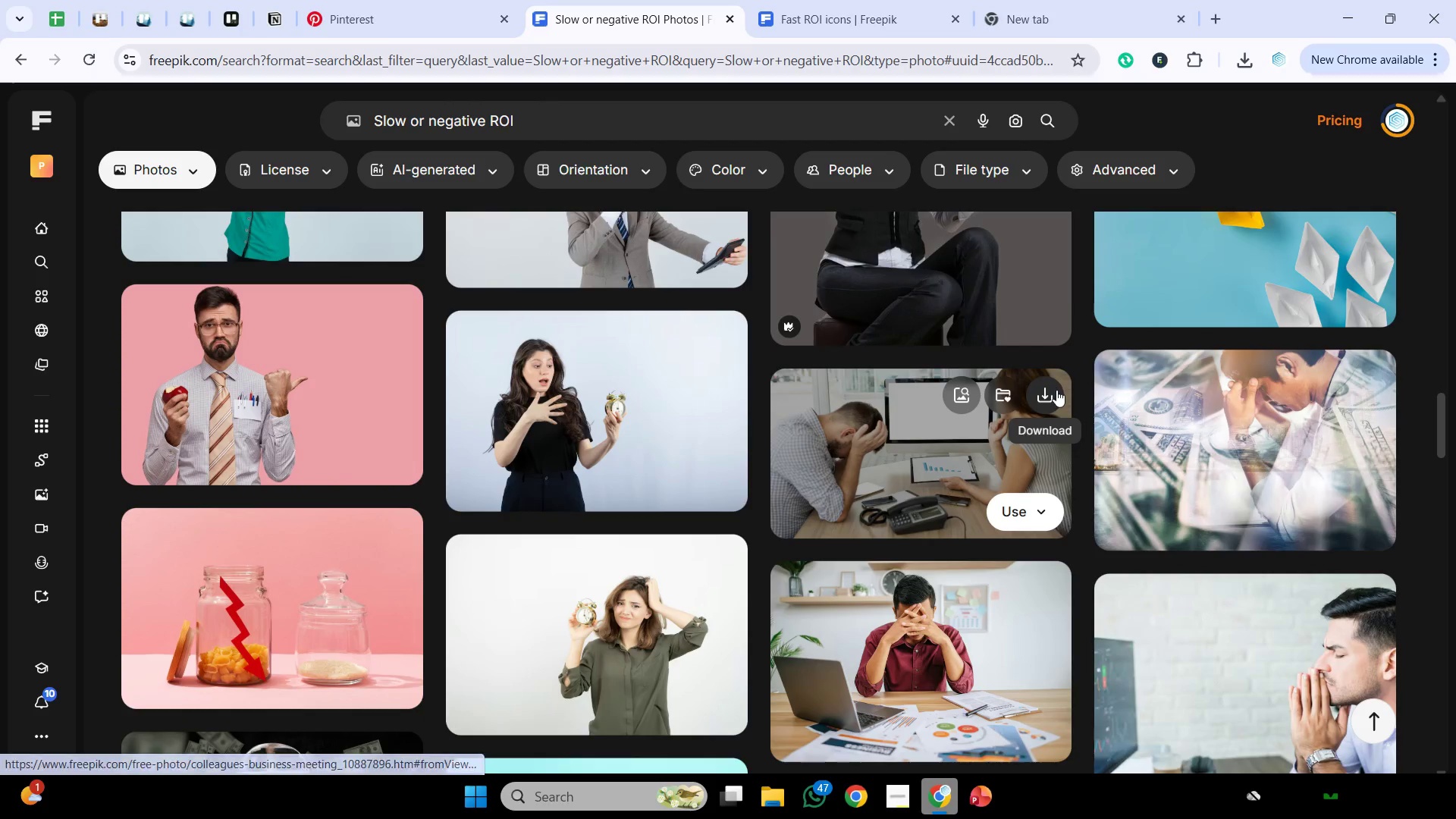 
left_click([1056, 390])
 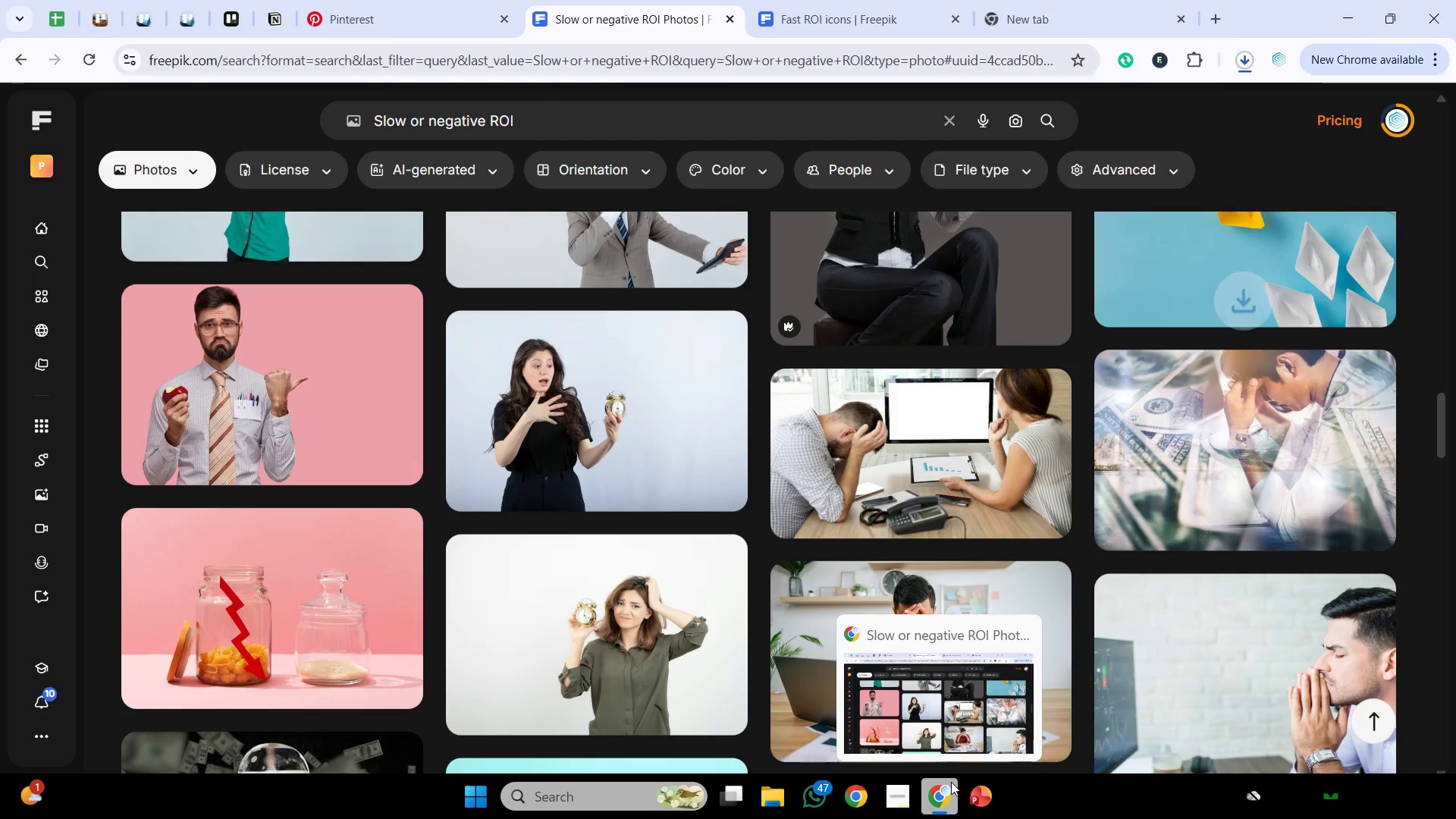 
left_click([951, 782])
 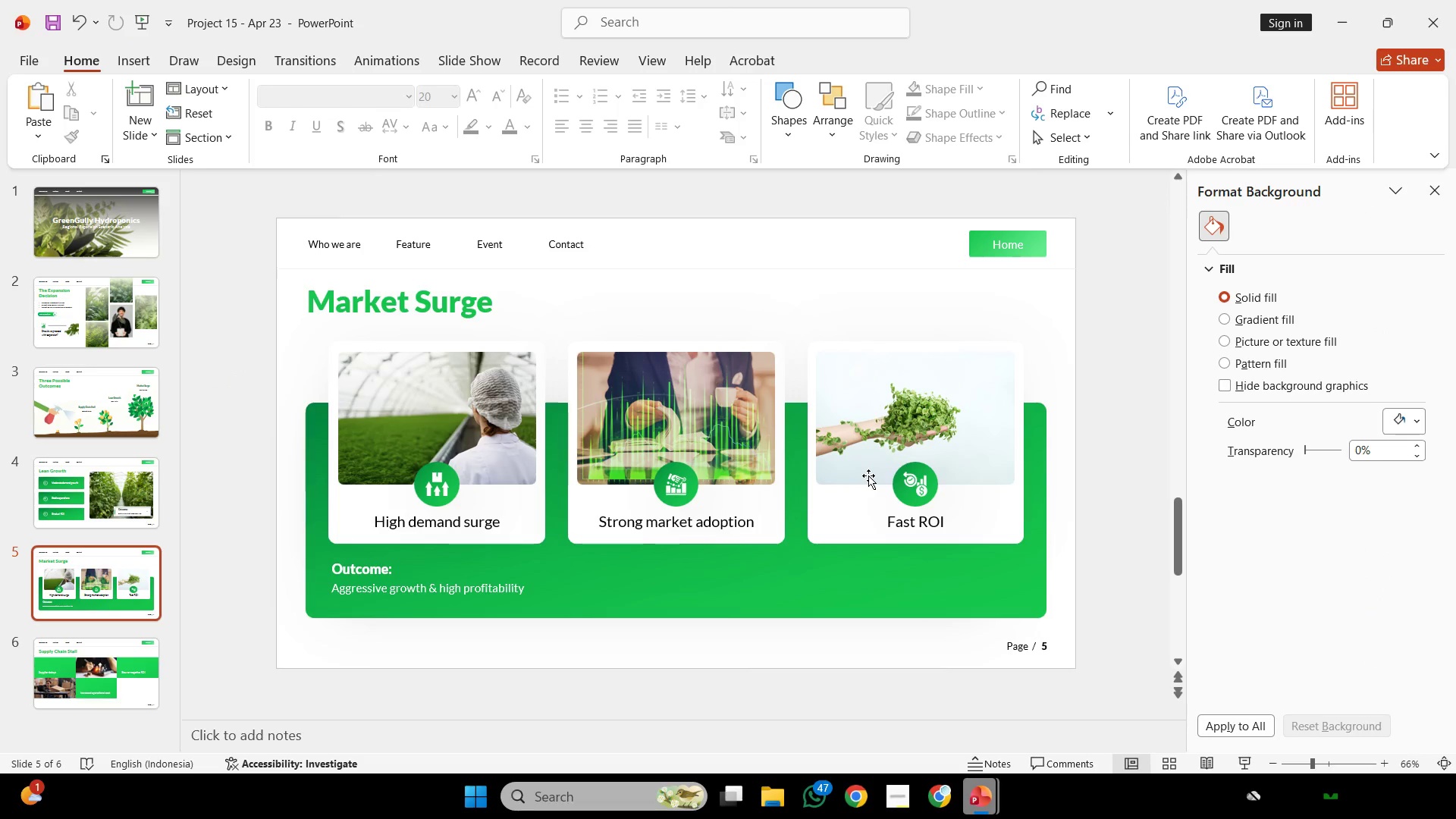 
scroll: coordinate [867, 475], scroll_direction: down, amount: 1.0
 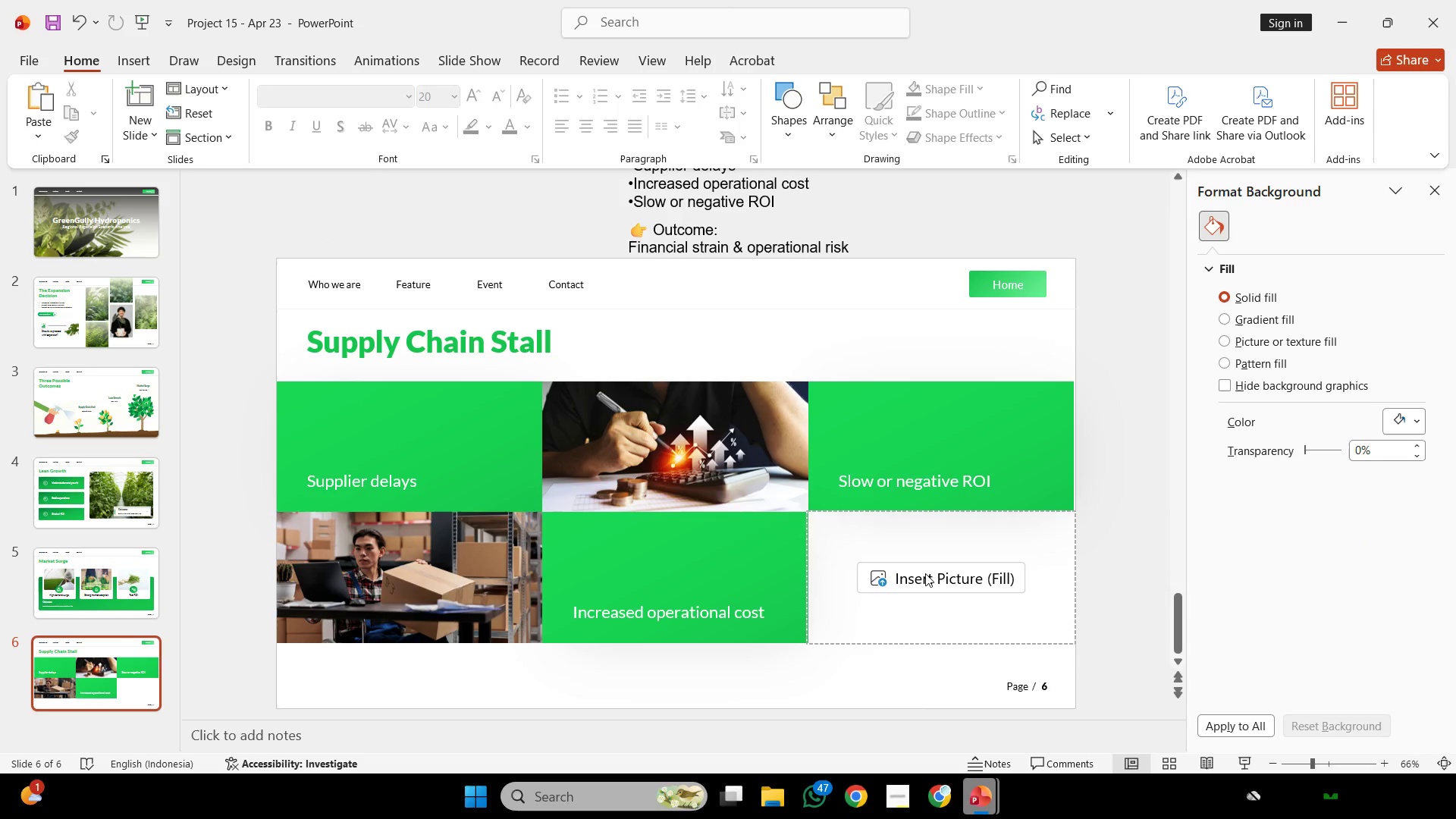 
left_click([925, 573])
 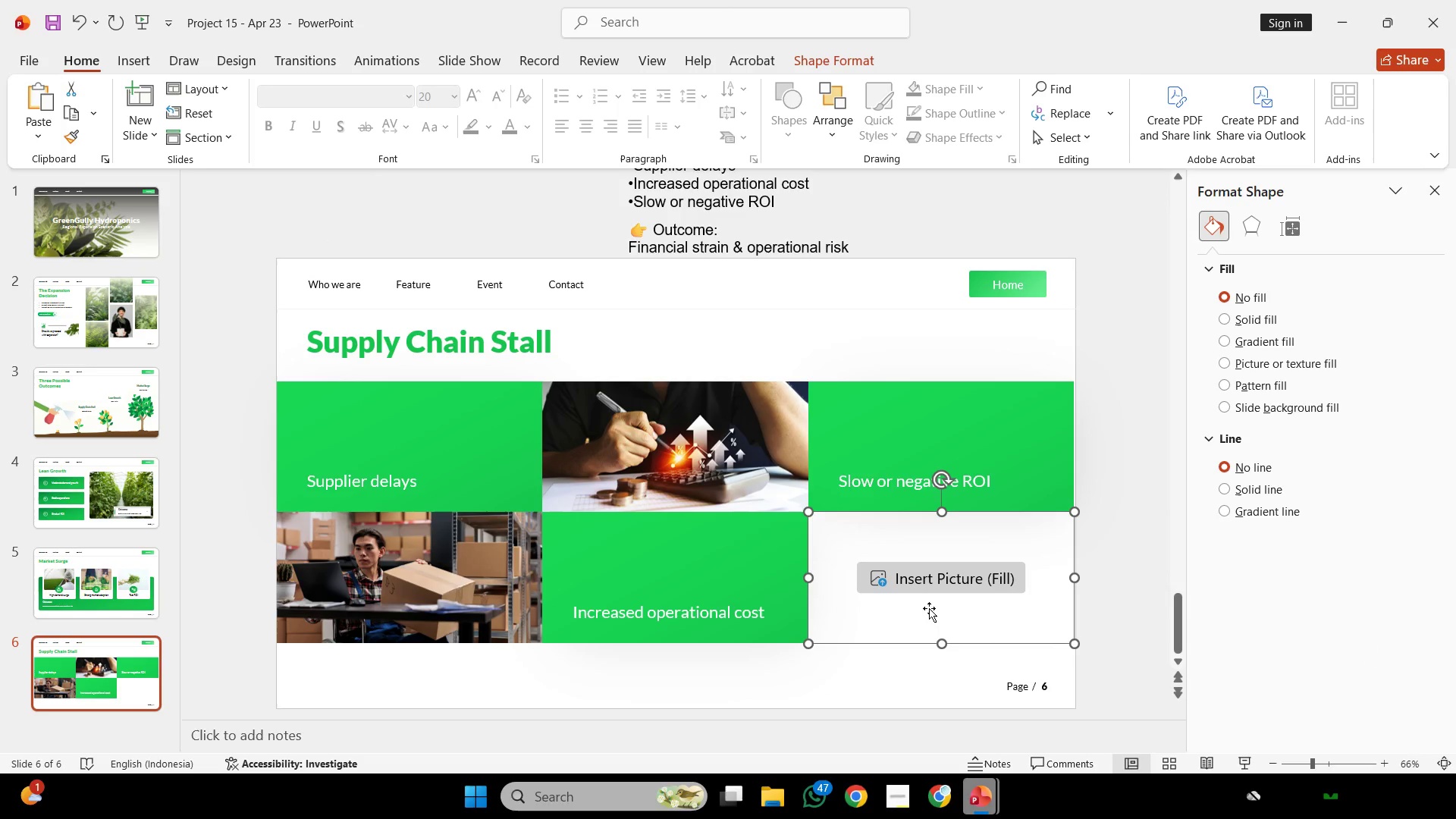 
left_click([929, 608])
 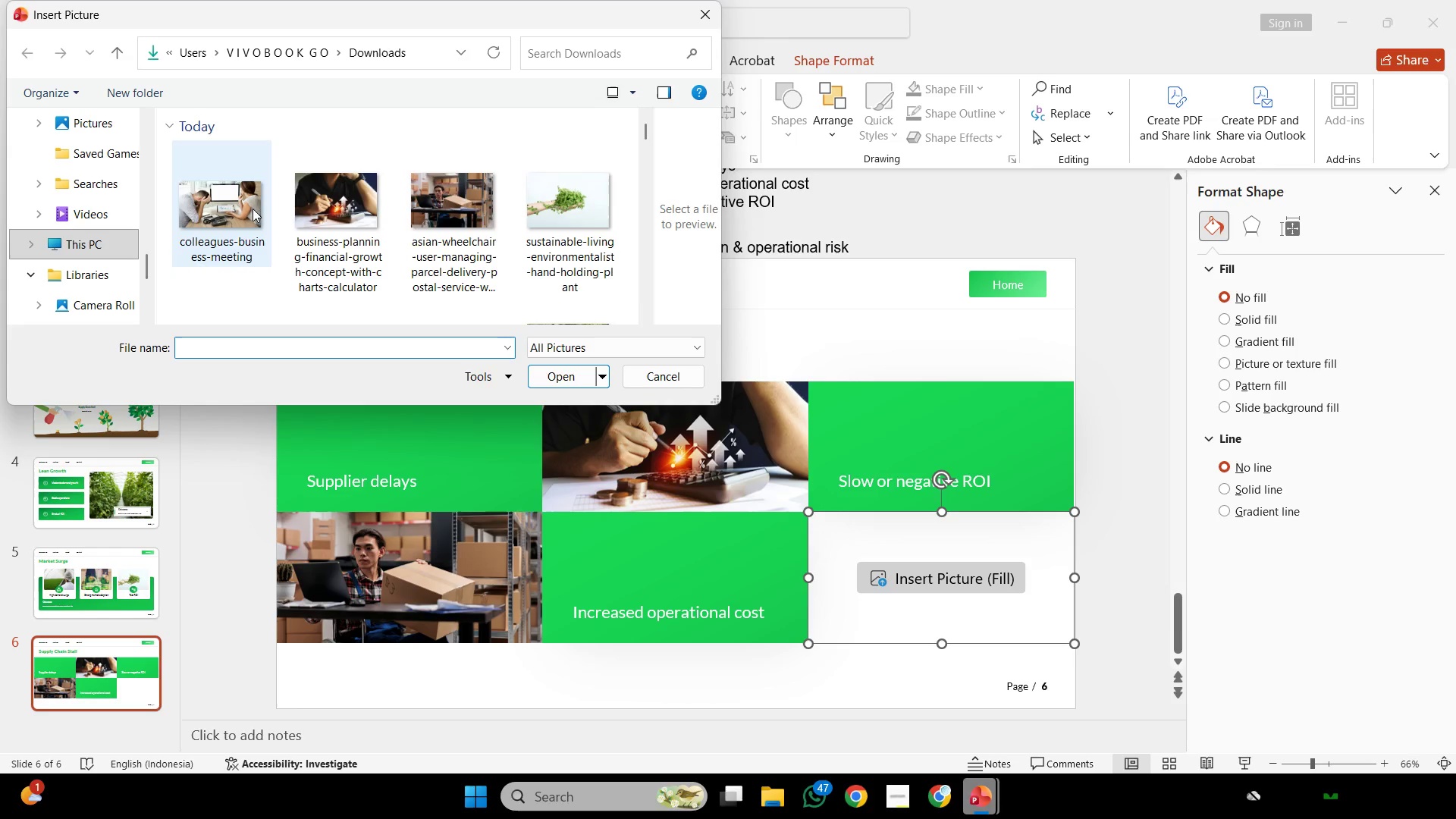 
double_click([253, 209])
 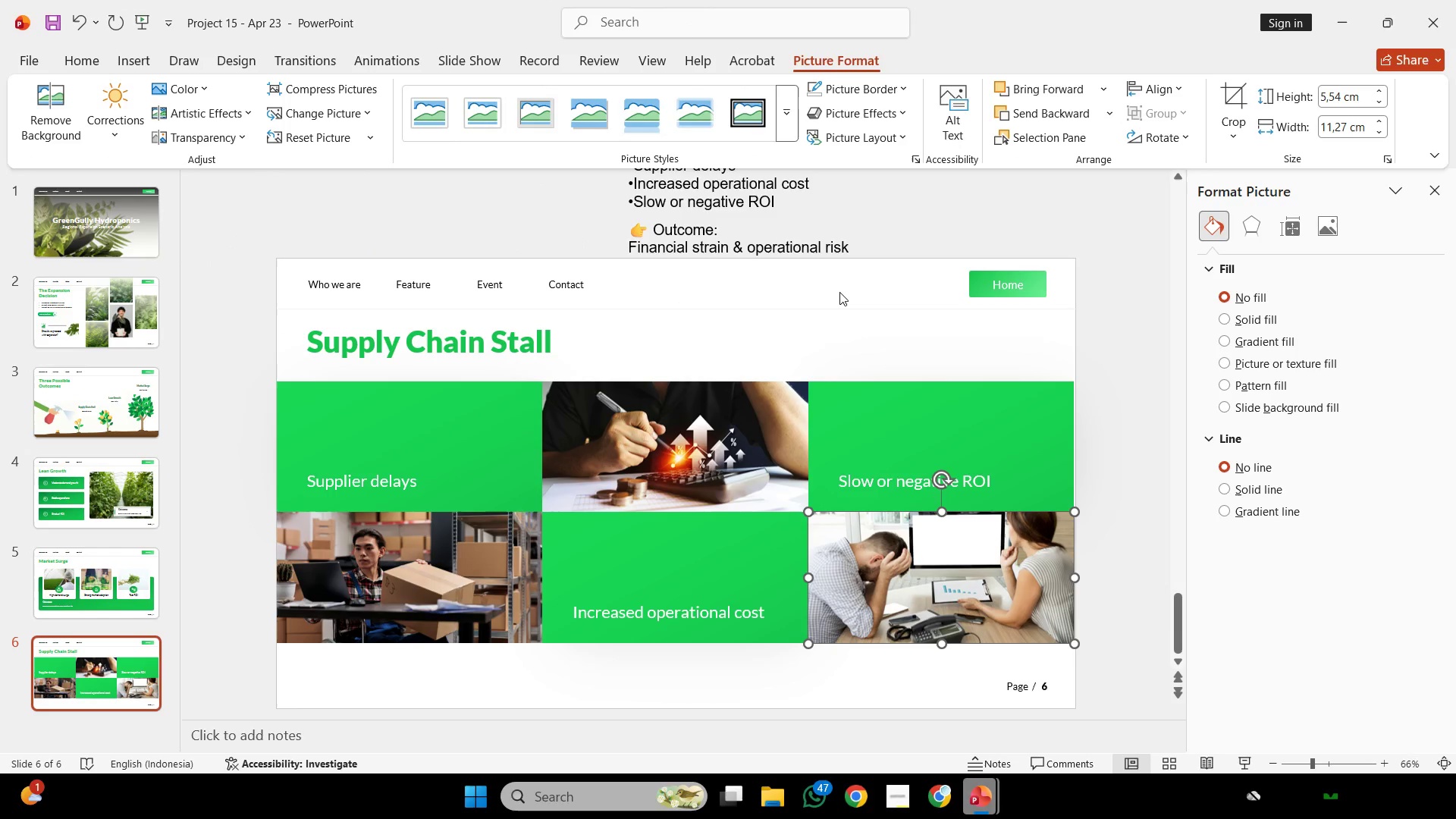 
scroll: coordinate [576, 394], scroll_direction: up, amount: 4.0
 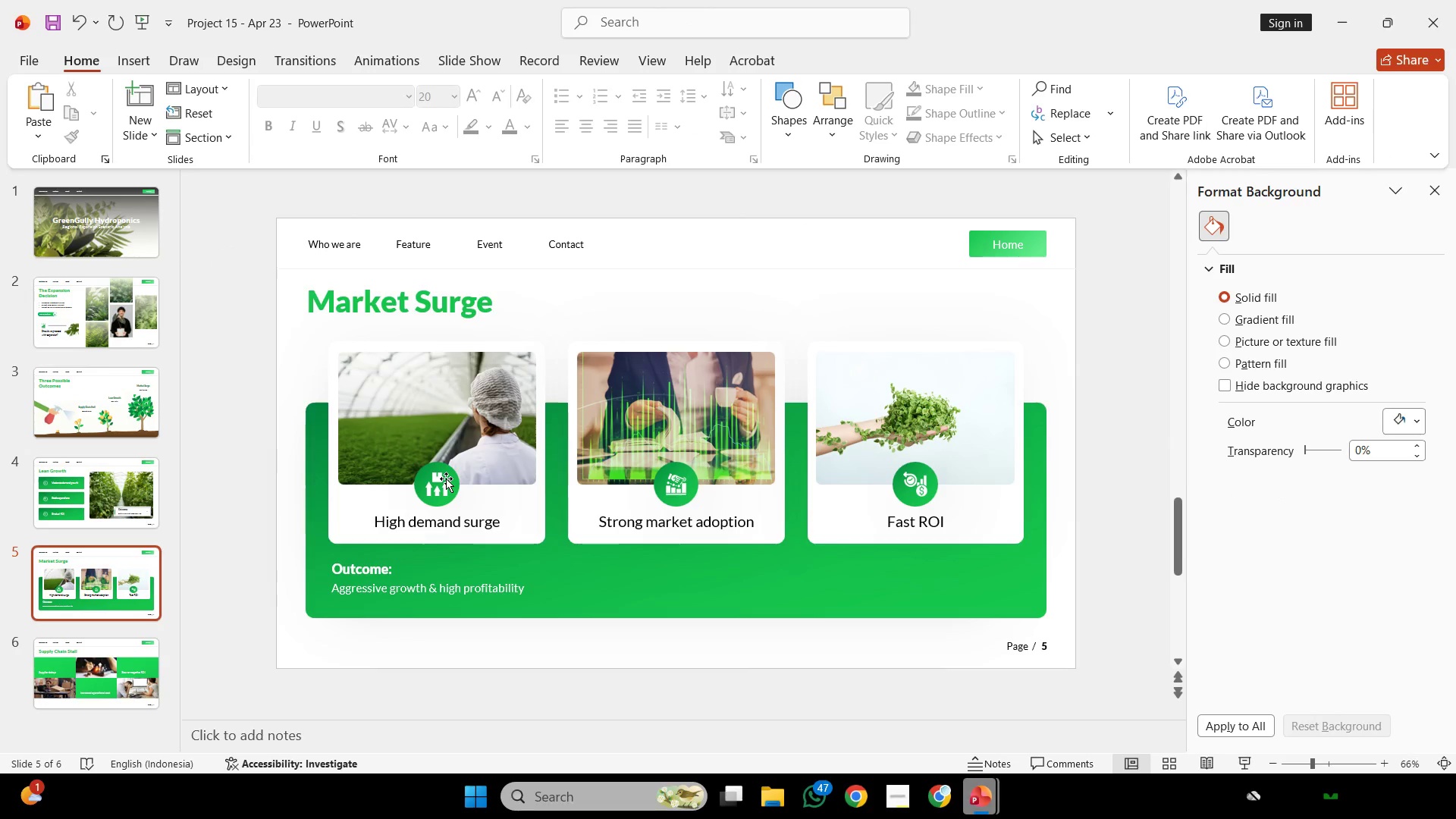 
left_click([446, 479])
 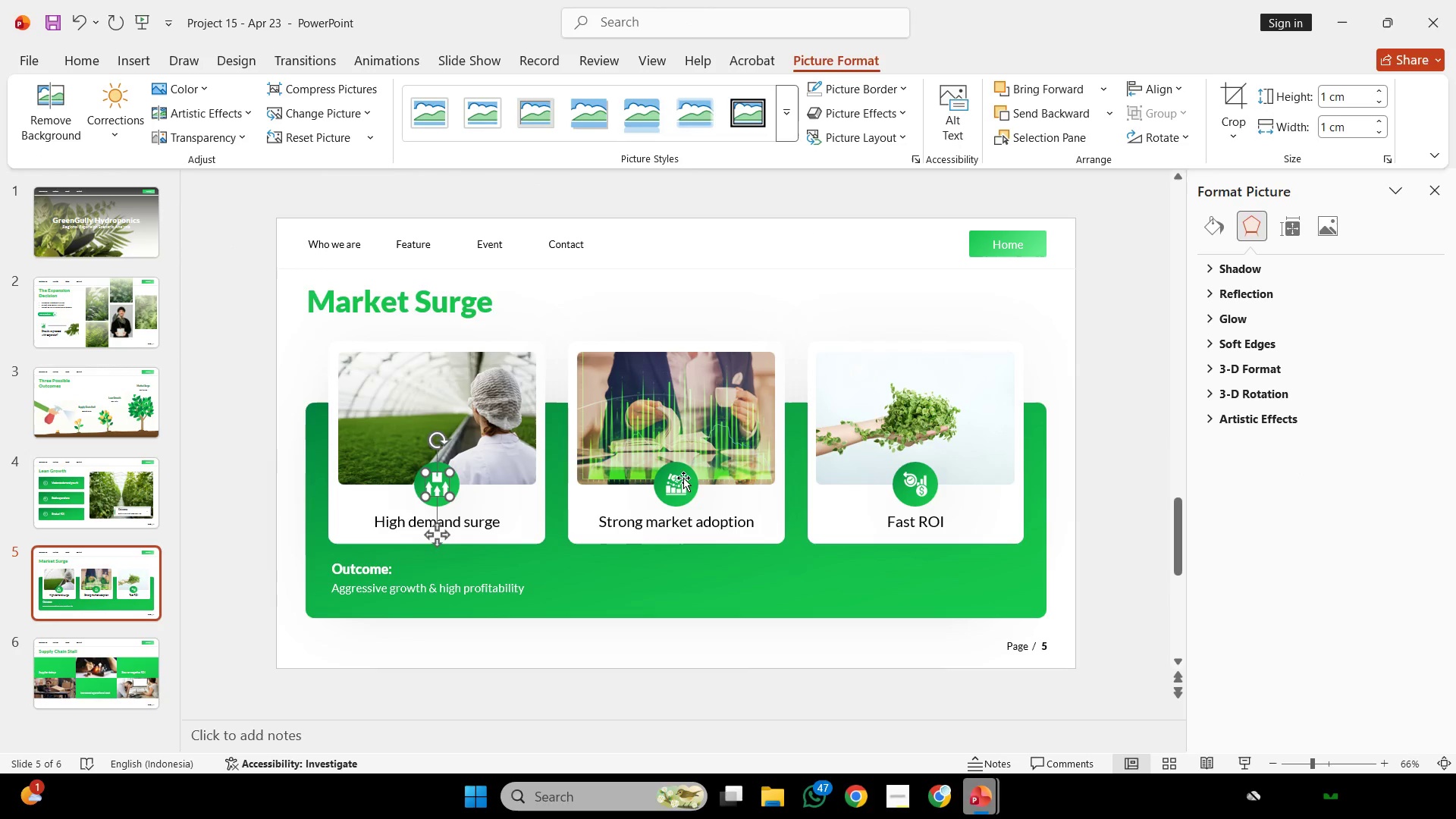 
hold_key(key=ShiftLeft, duration=1.78)
left_click([678, 483])
 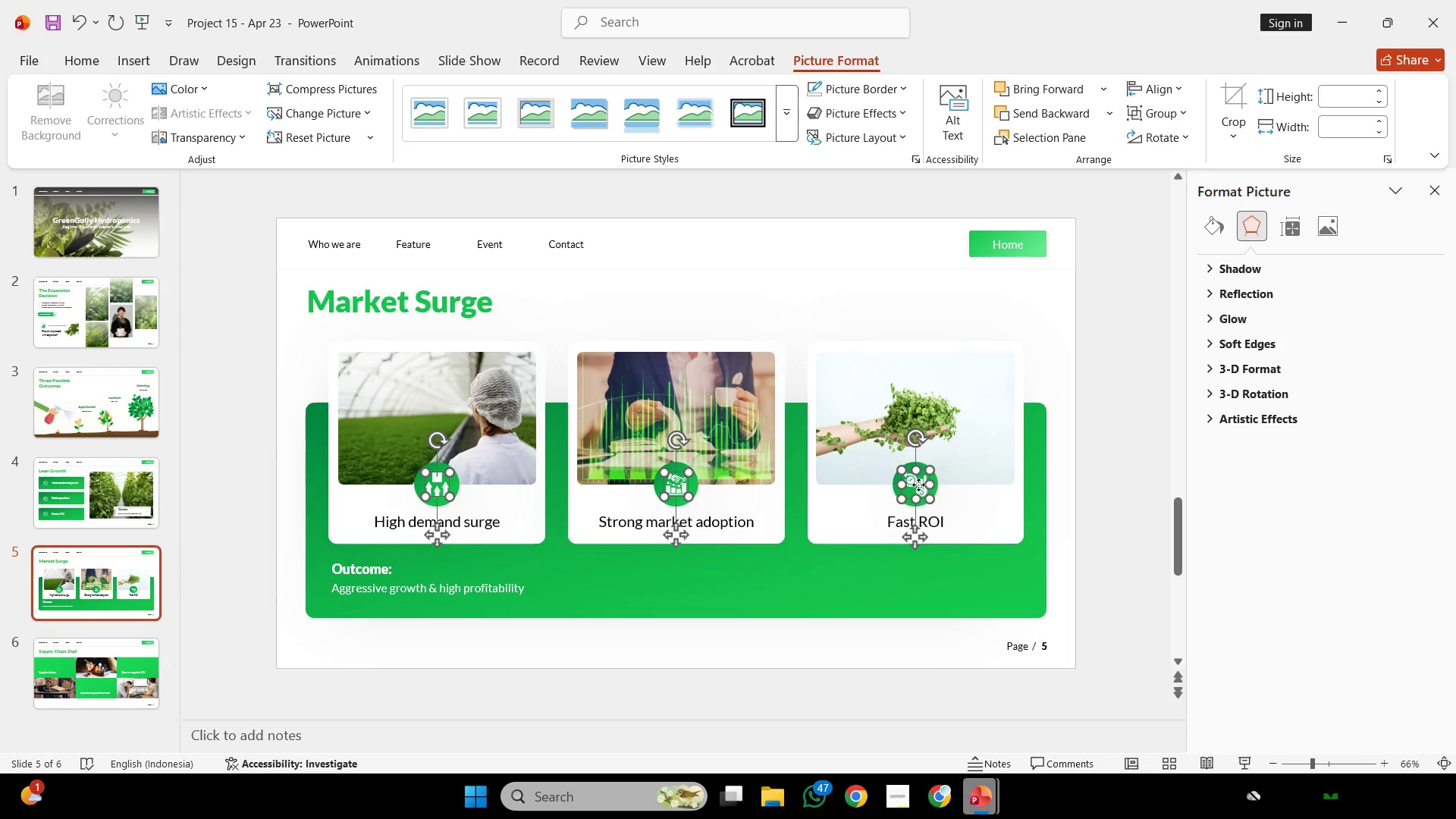 
left_click([918, 485])
 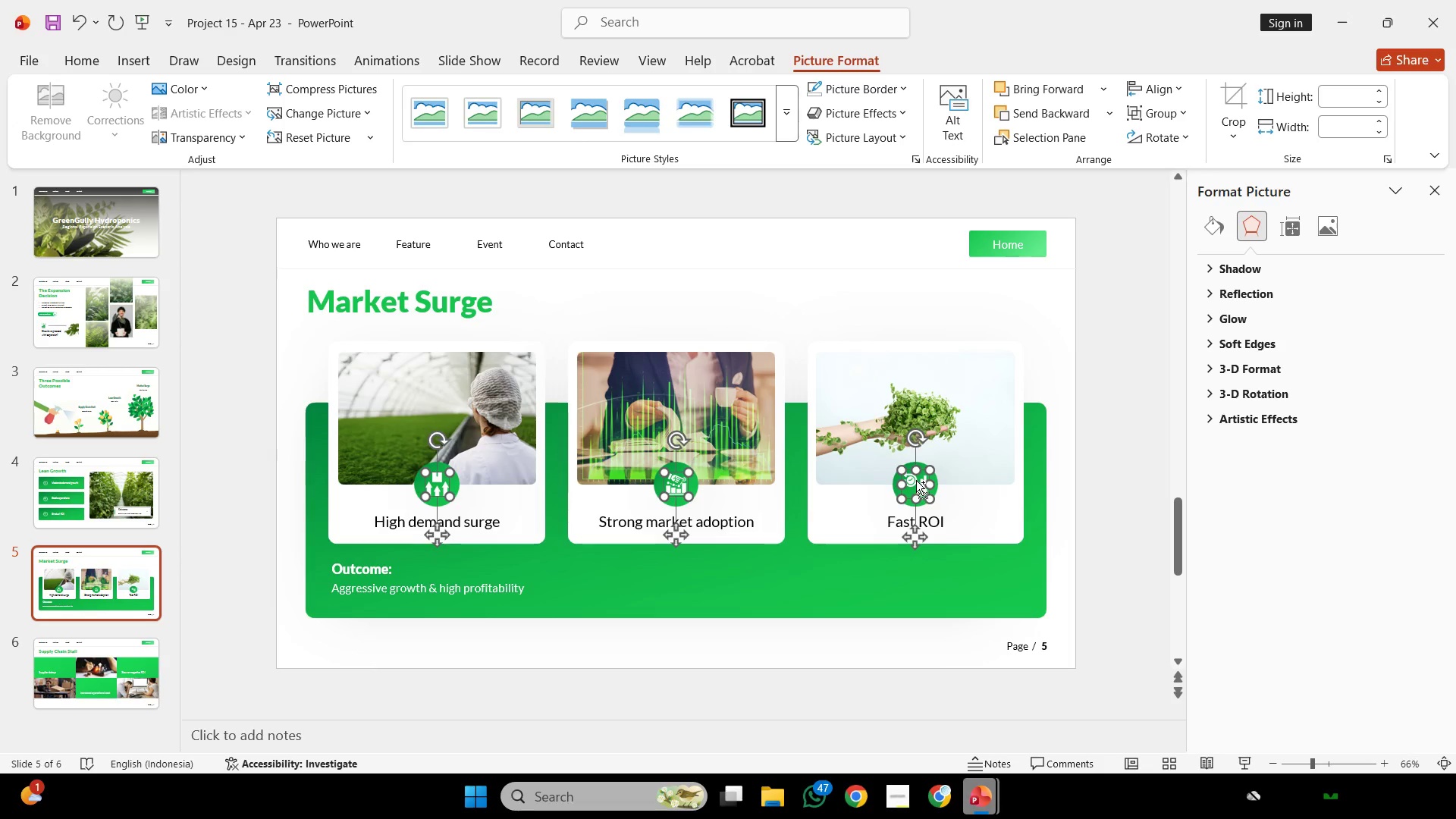 
key(Control+C)
 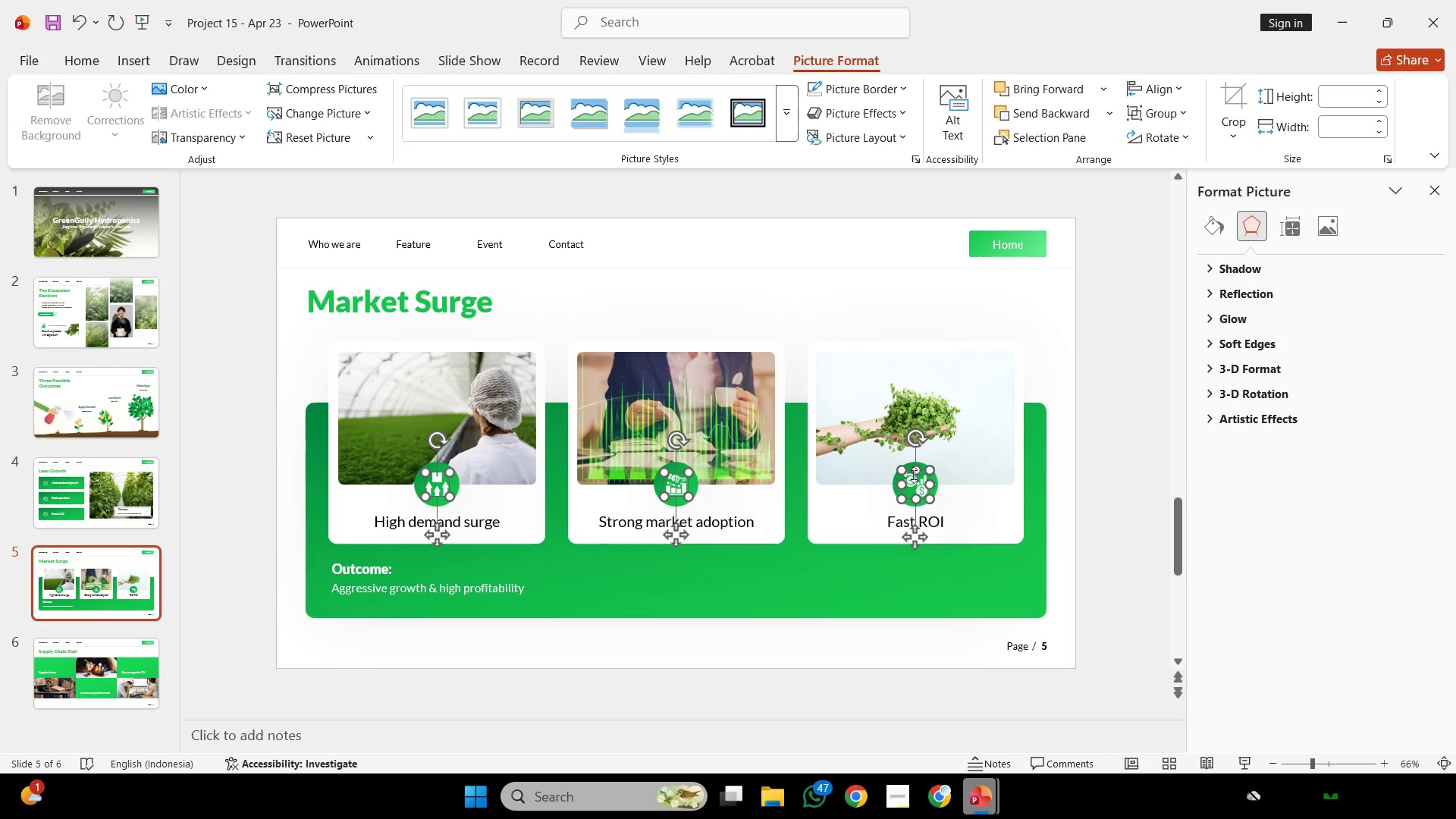 
key(Control+C)
 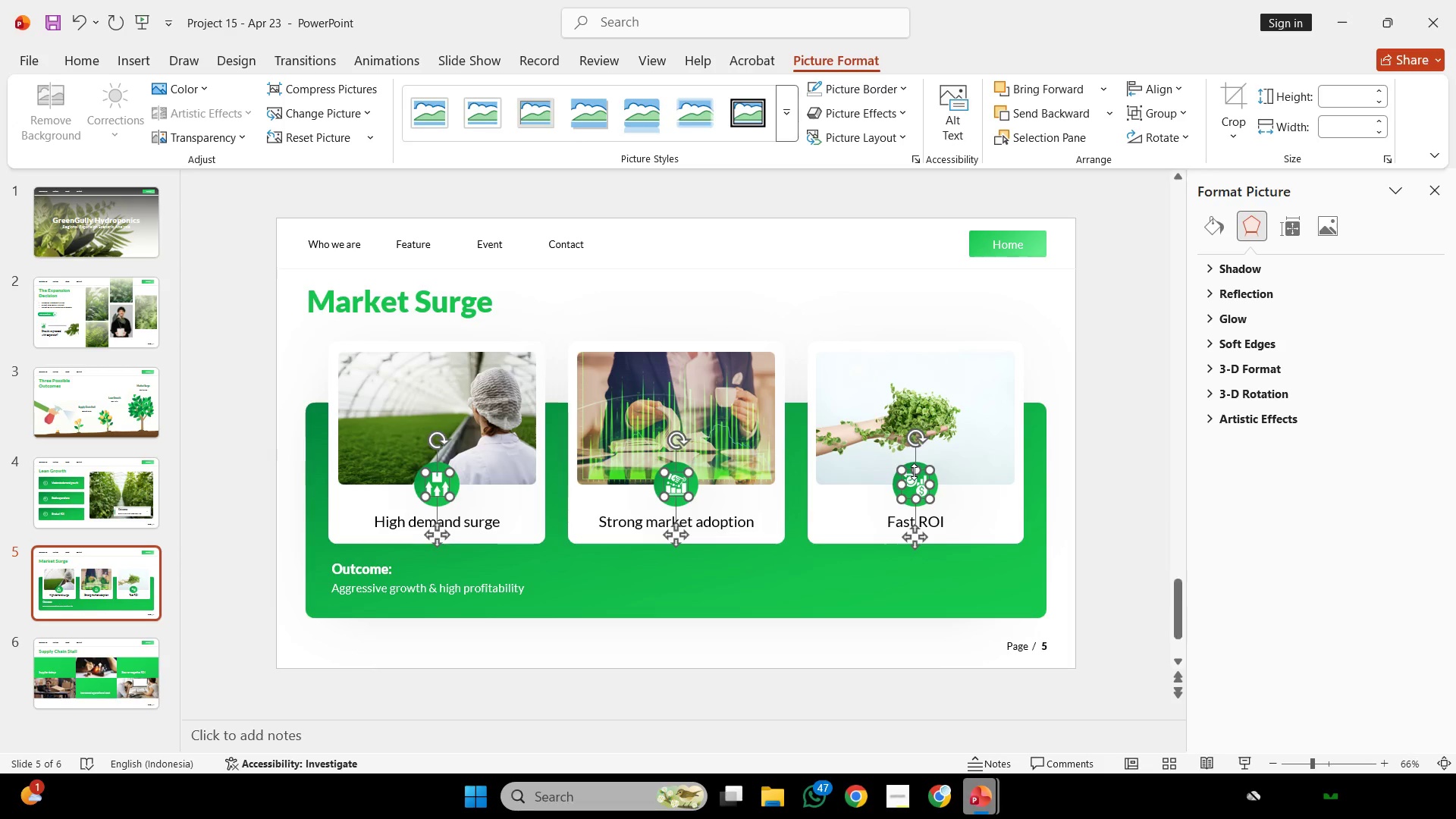 
scroll: coordinate [914, 472], scroll_direction: down, amount: 2.0
 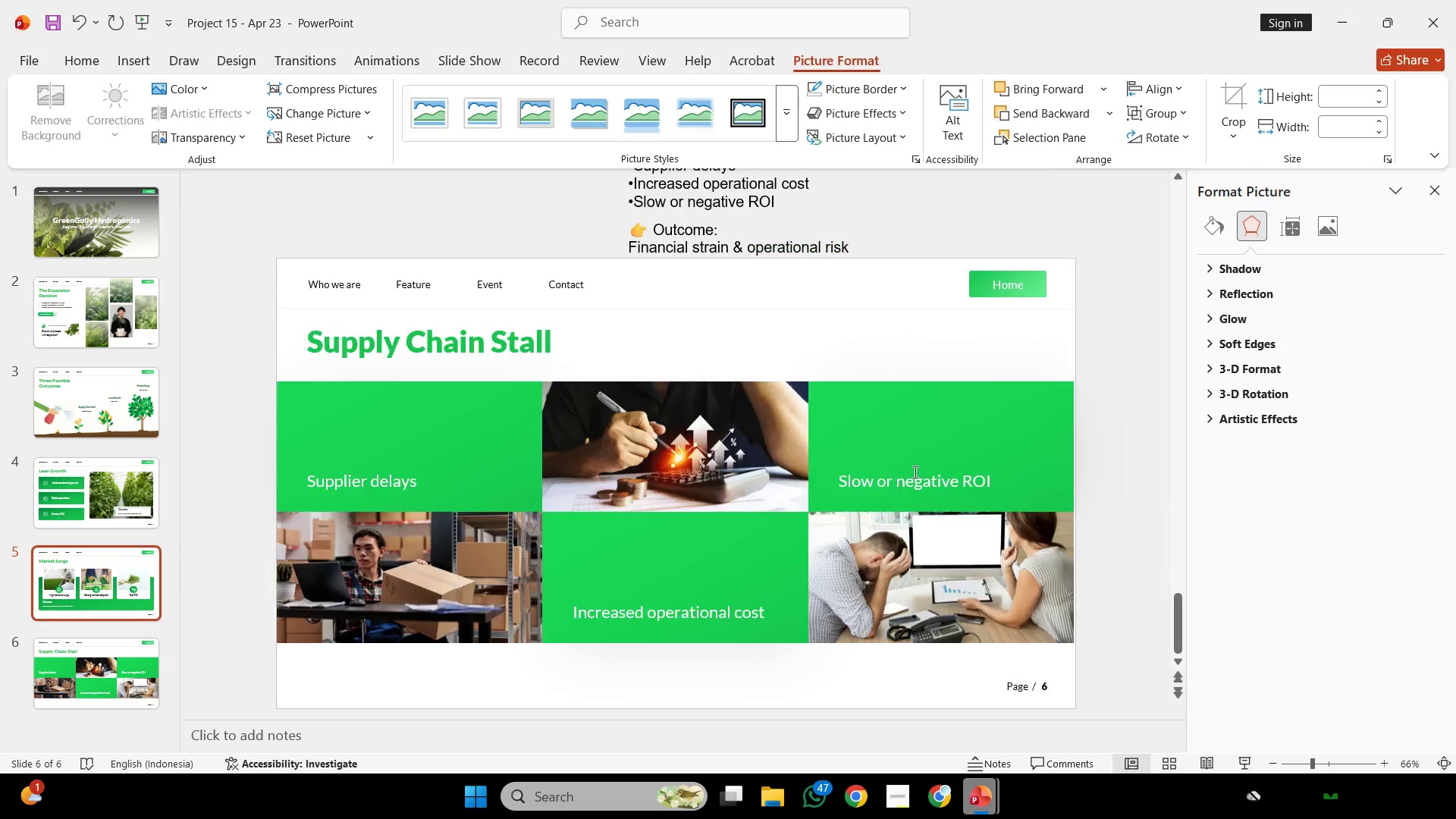 
key(Control+V)
 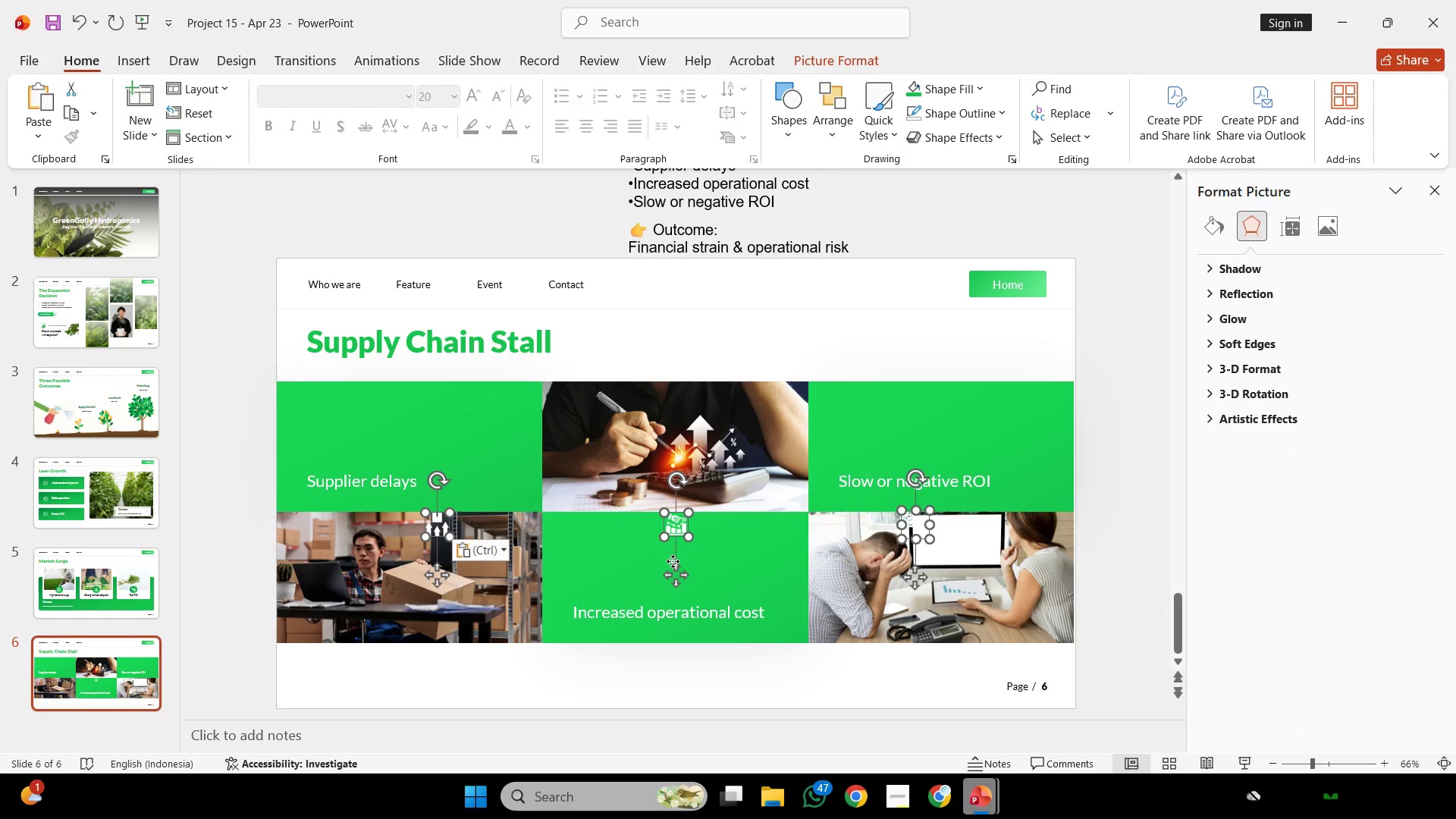 
left_click_drag(start_coordinate=[672, 565], to_coordinate=[667, 483])
 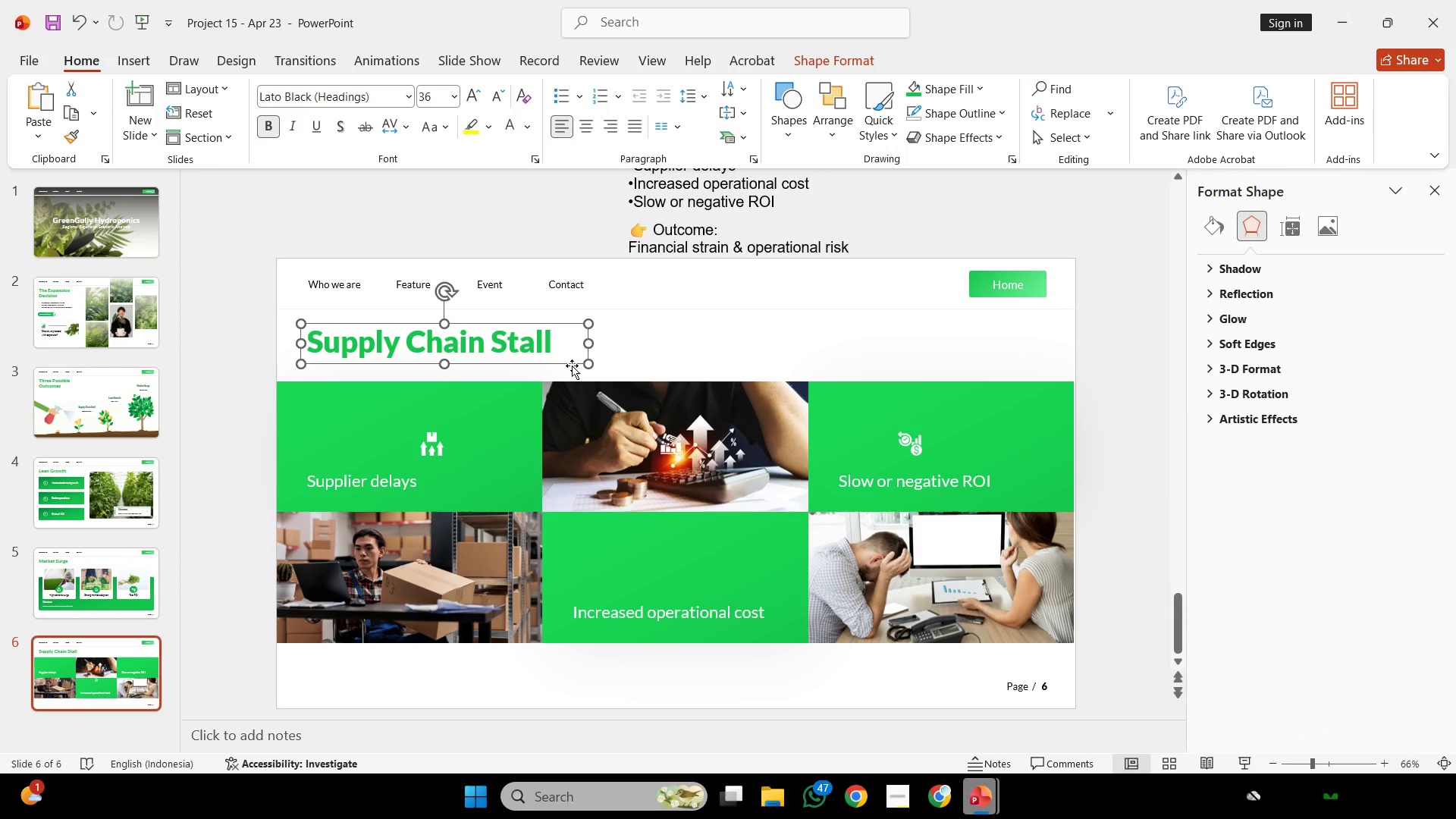 
left_click([593, 352])
 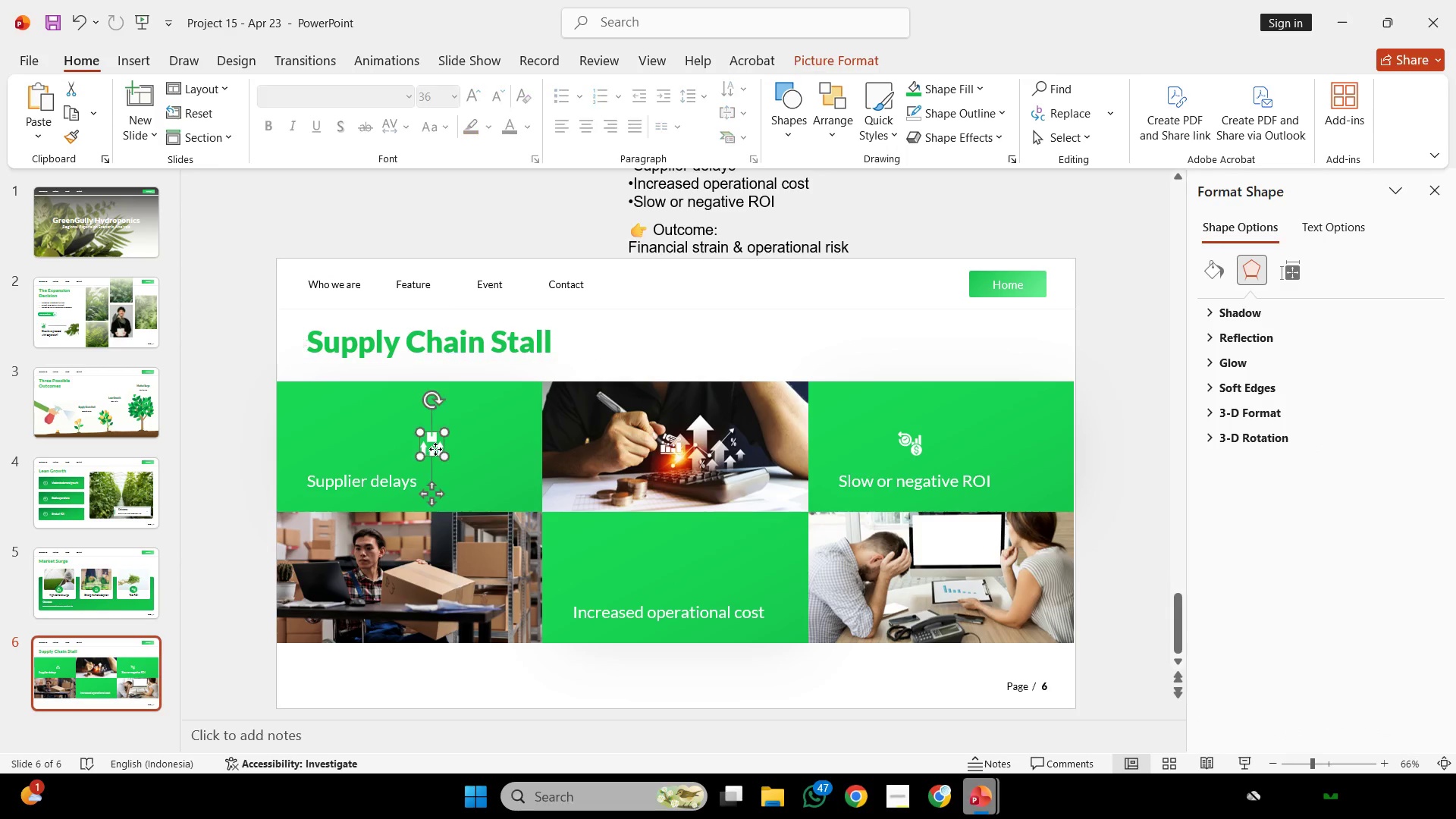 
left_click([435, 449])
 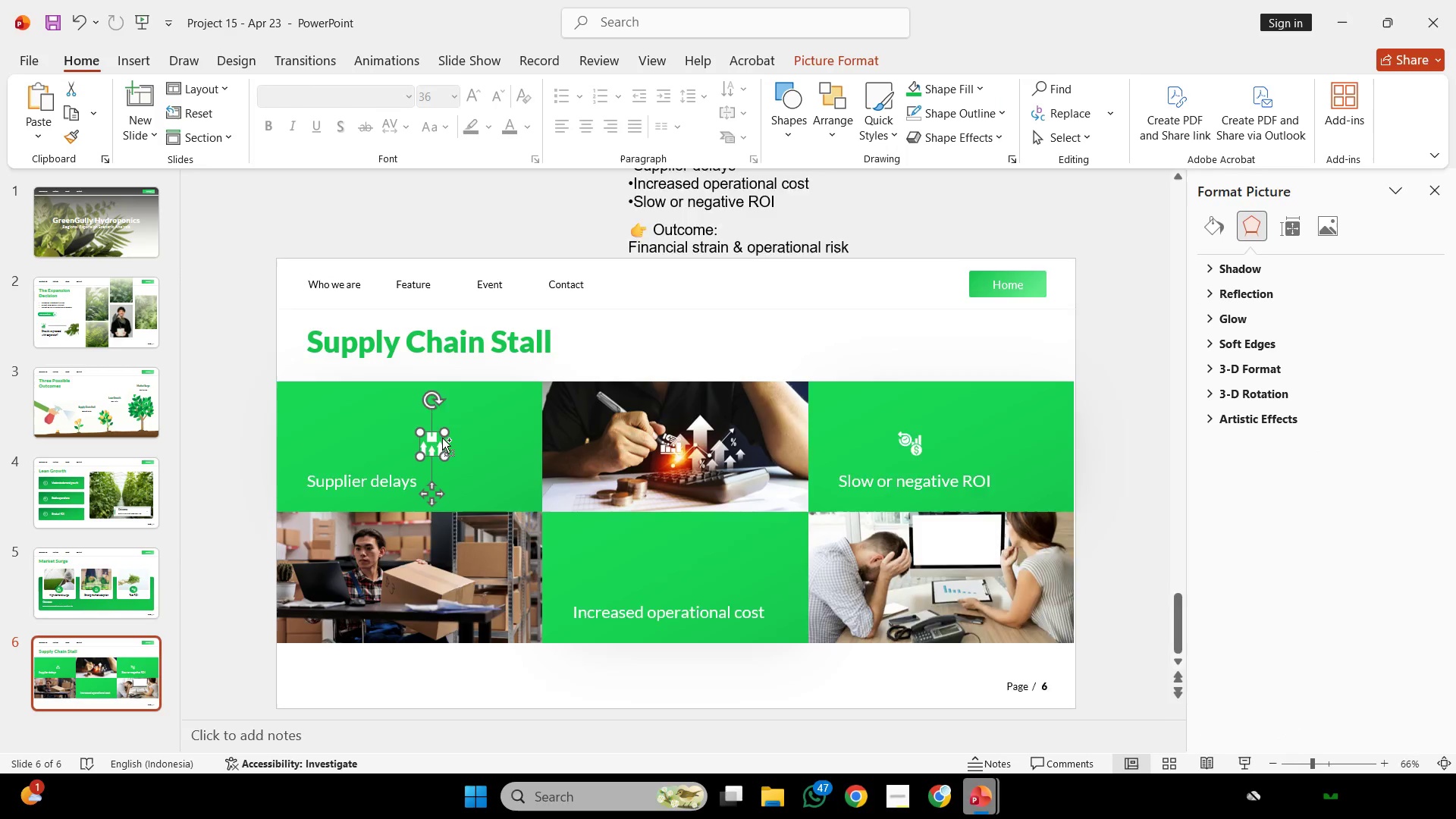 
hold_key(key=ControlLeft, duration=0.42)
 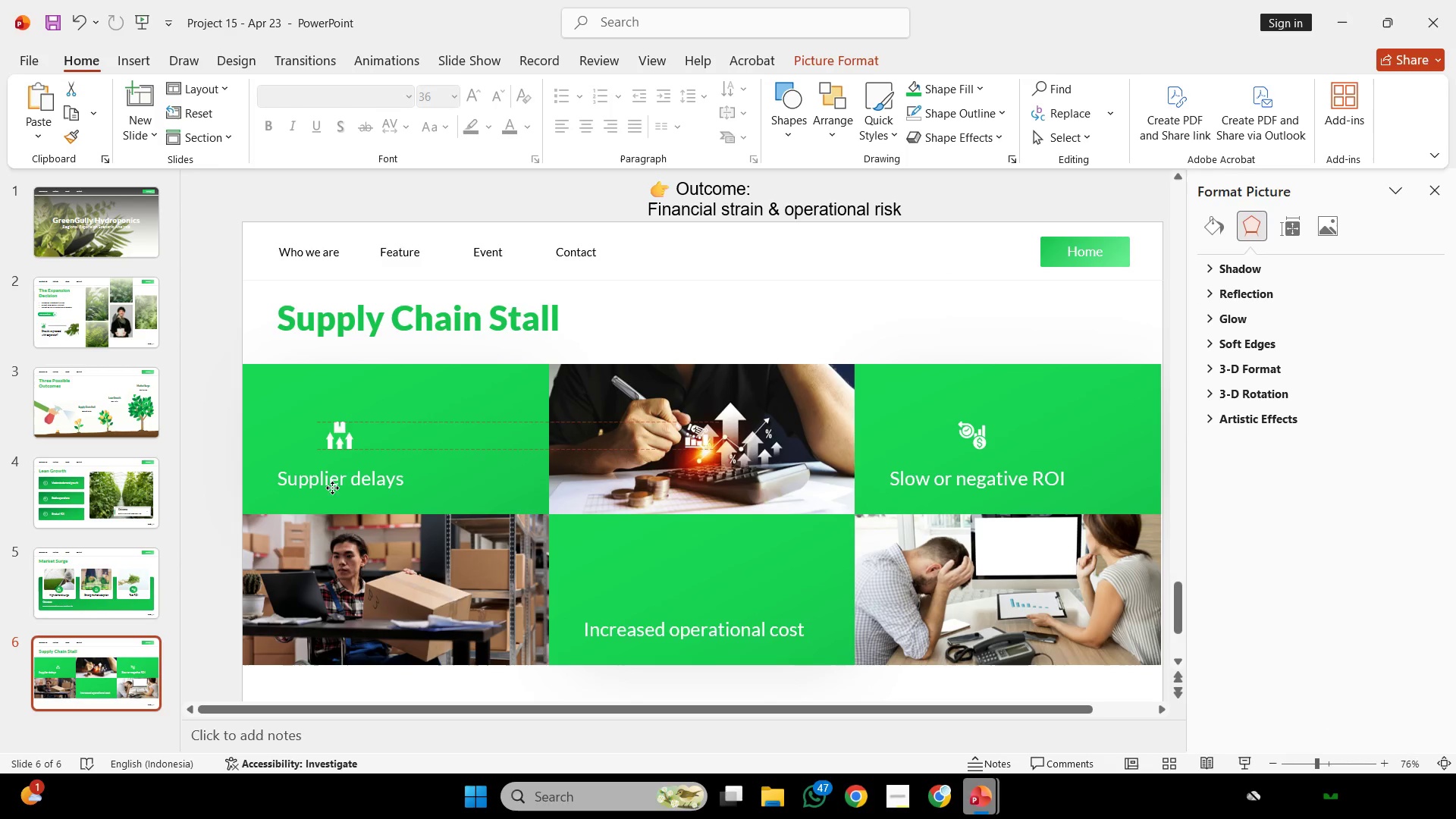 
hold_key(key=ShiftLeft, duration=6.78)
 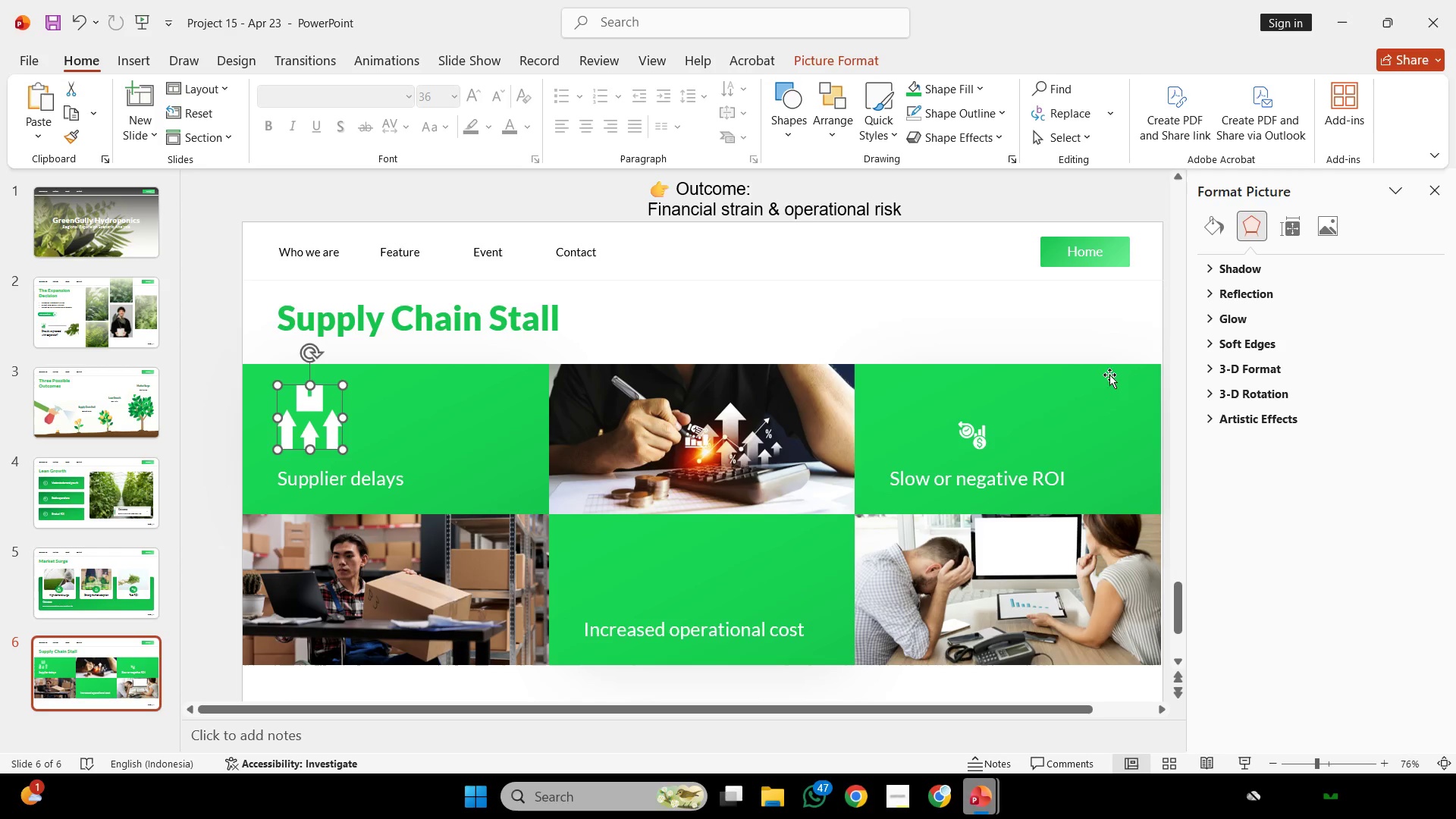 
scroll: coordinate [442, 438], scroll_direction: up, amount: 2.0
 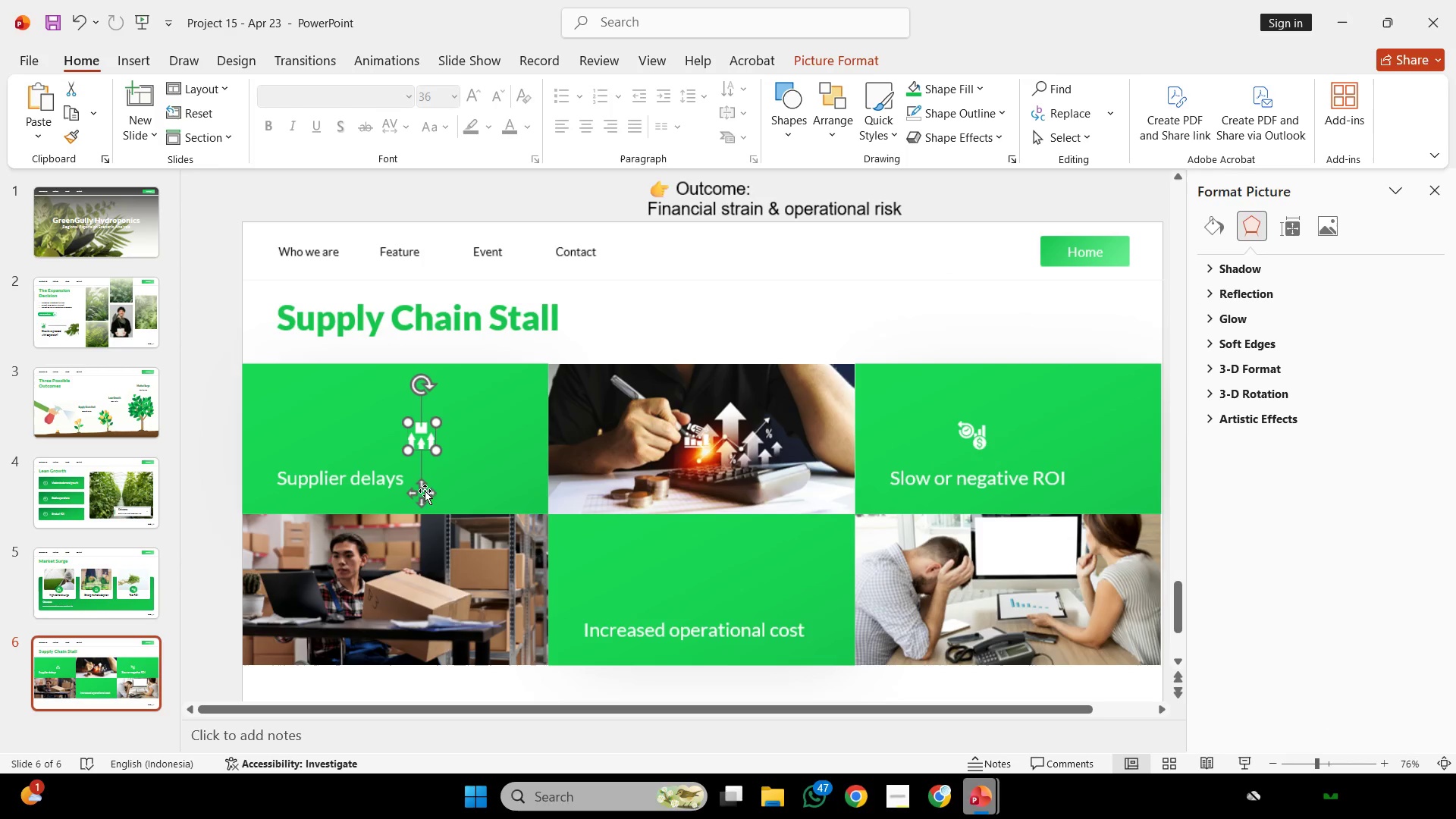 
left_click_drag(start_coordinate=[424, 491], to_coordinate=[294, 468])
 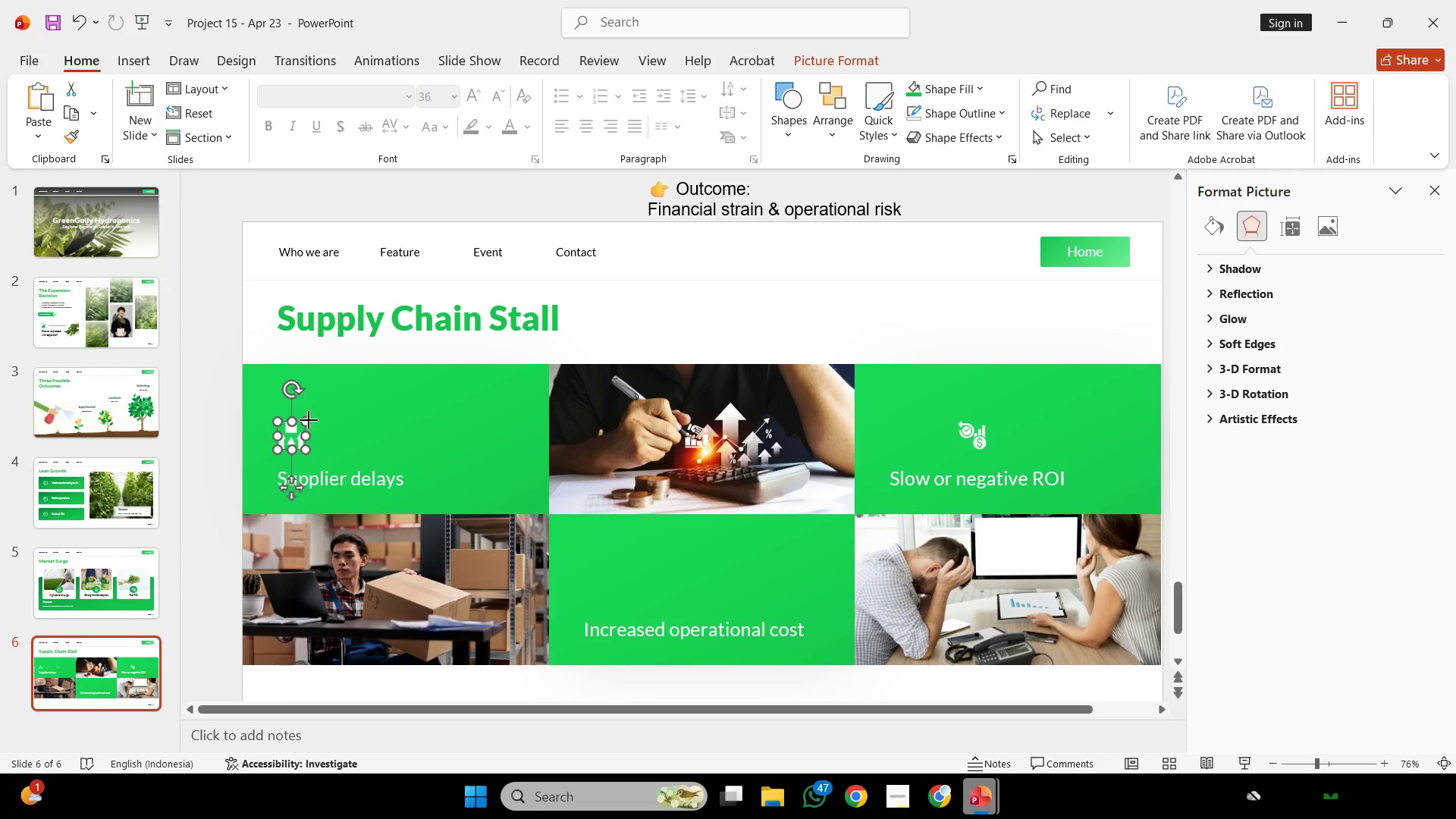 
left_click_drag(start_coordinate=[309, 420], to_coordinate=[337, 386])
 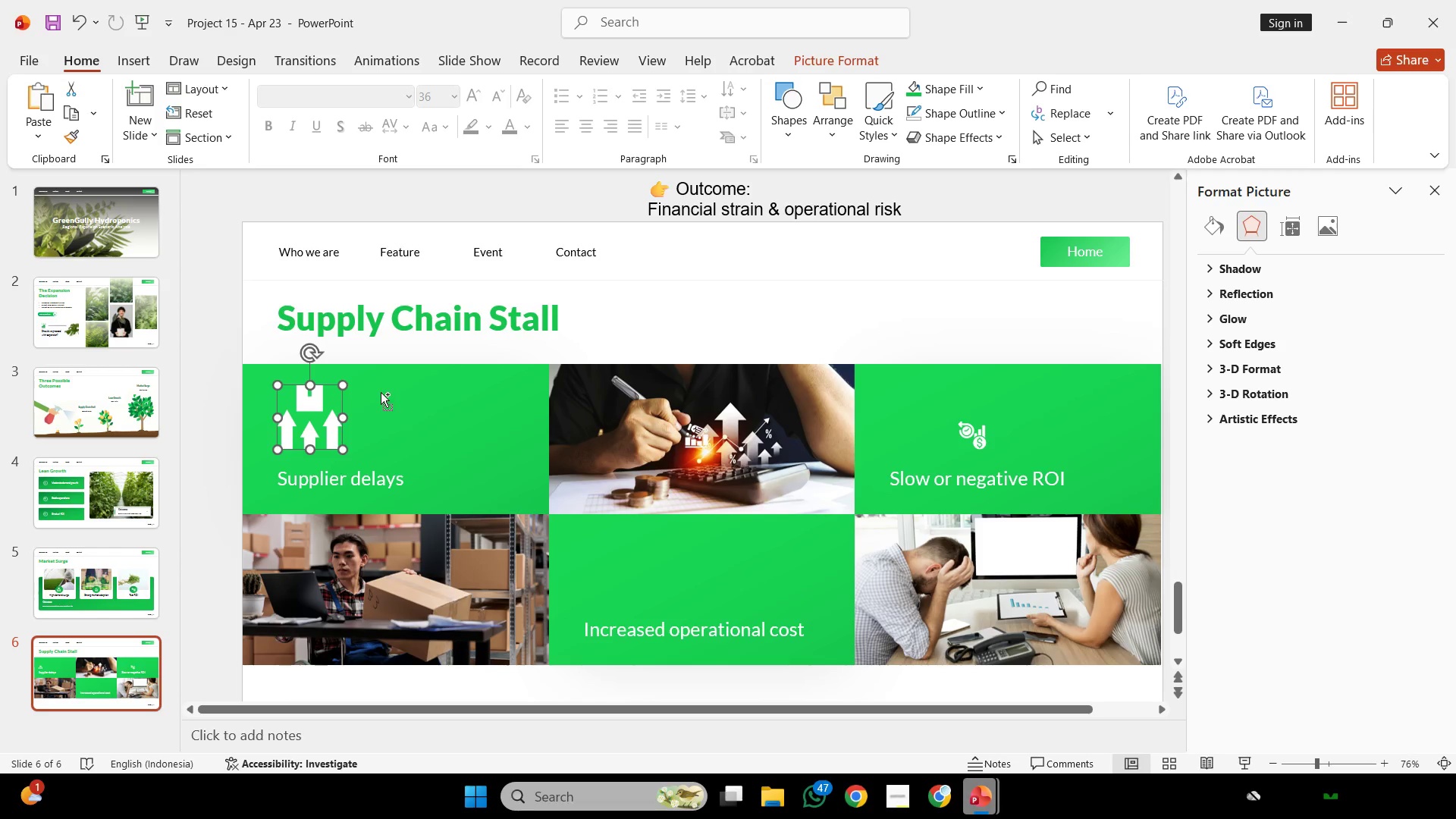 
hold_key(key=ControlLeft, duration=0.38)
 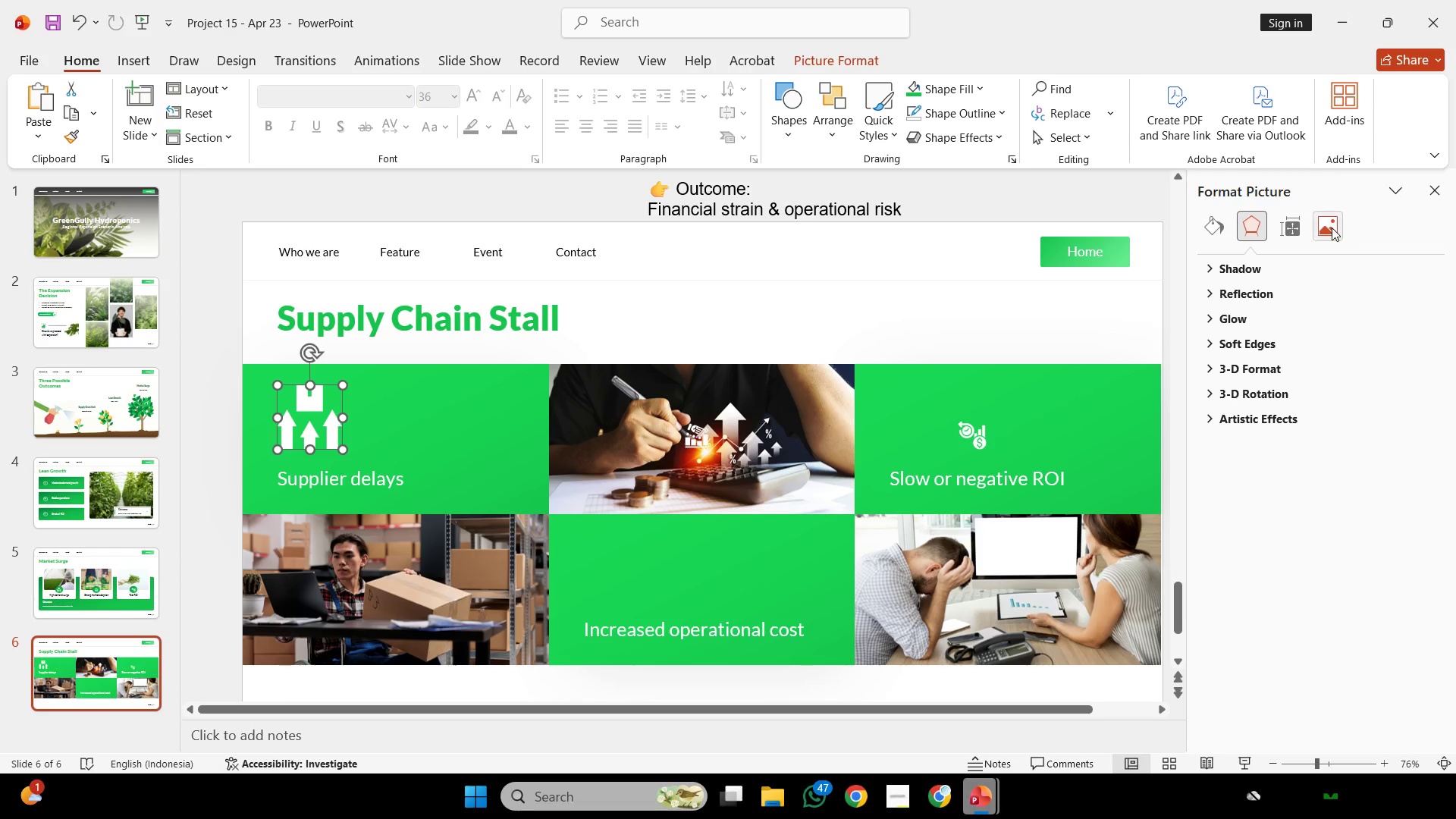 
left_click([1332, 228])
 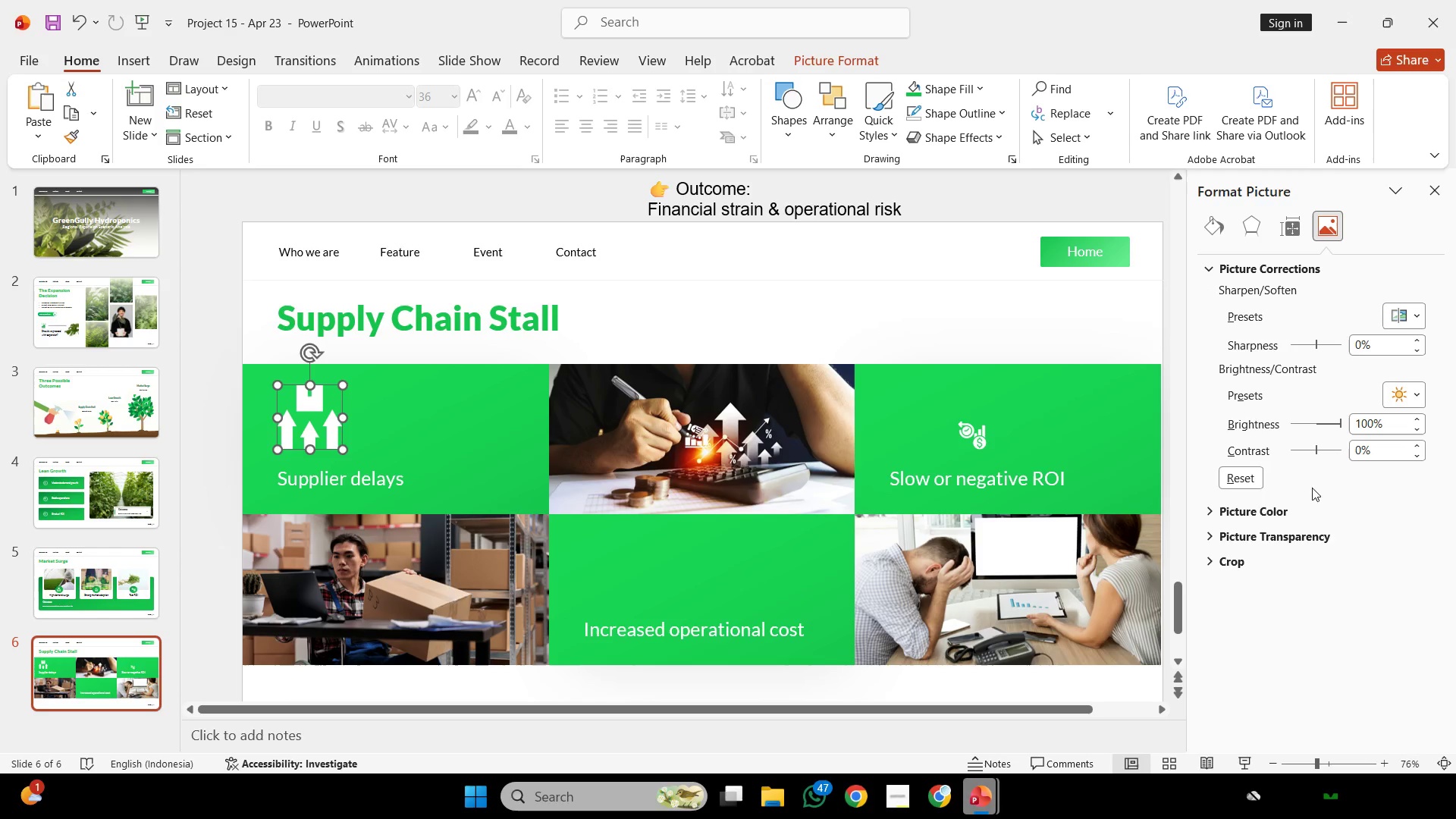 
left_click([1304, 539])
 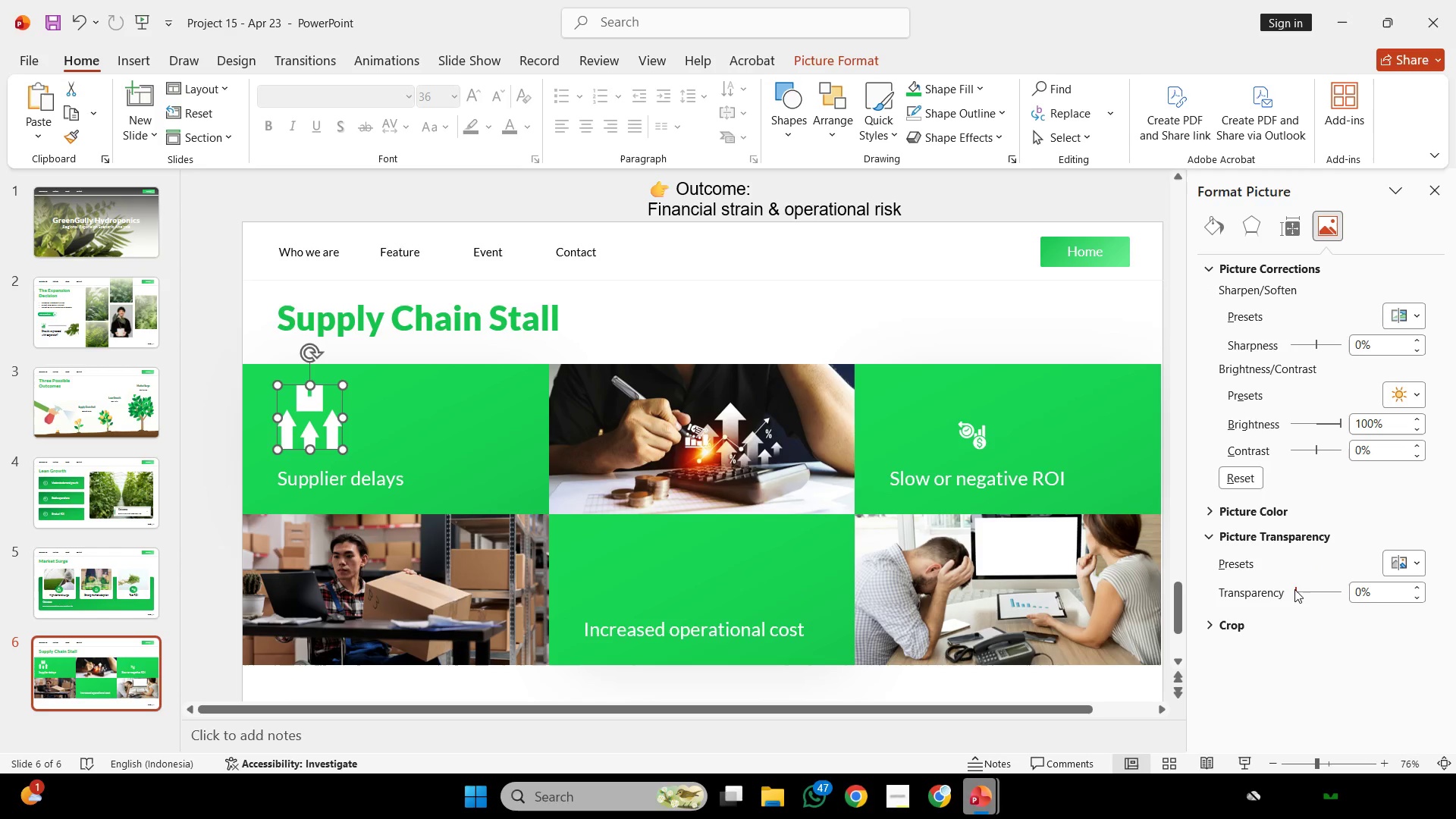 
left_click_drag(start_coordinate=[1294, 589], to_coordinate=[1310, 592])
 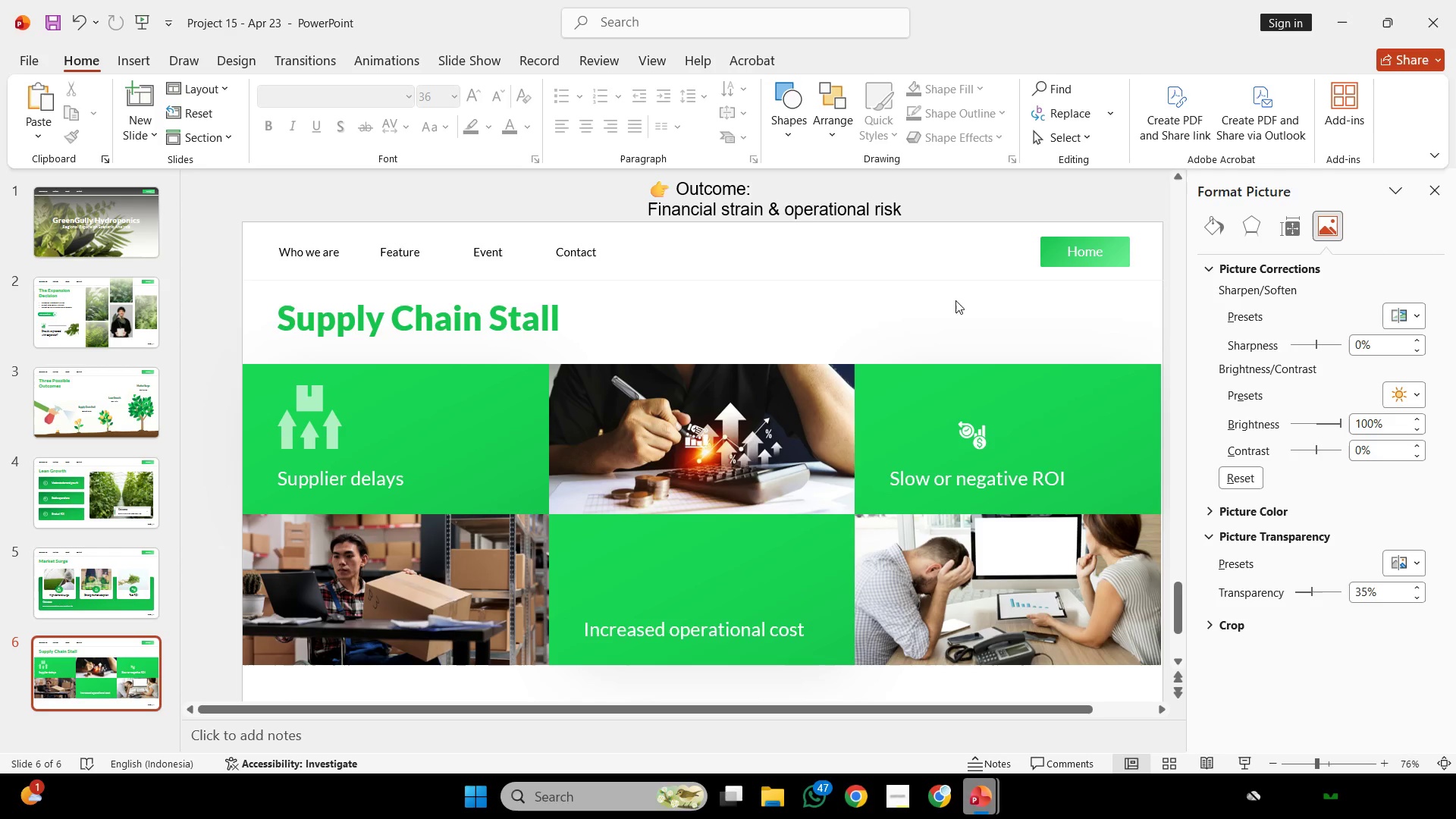 
left_click([956, 300])
 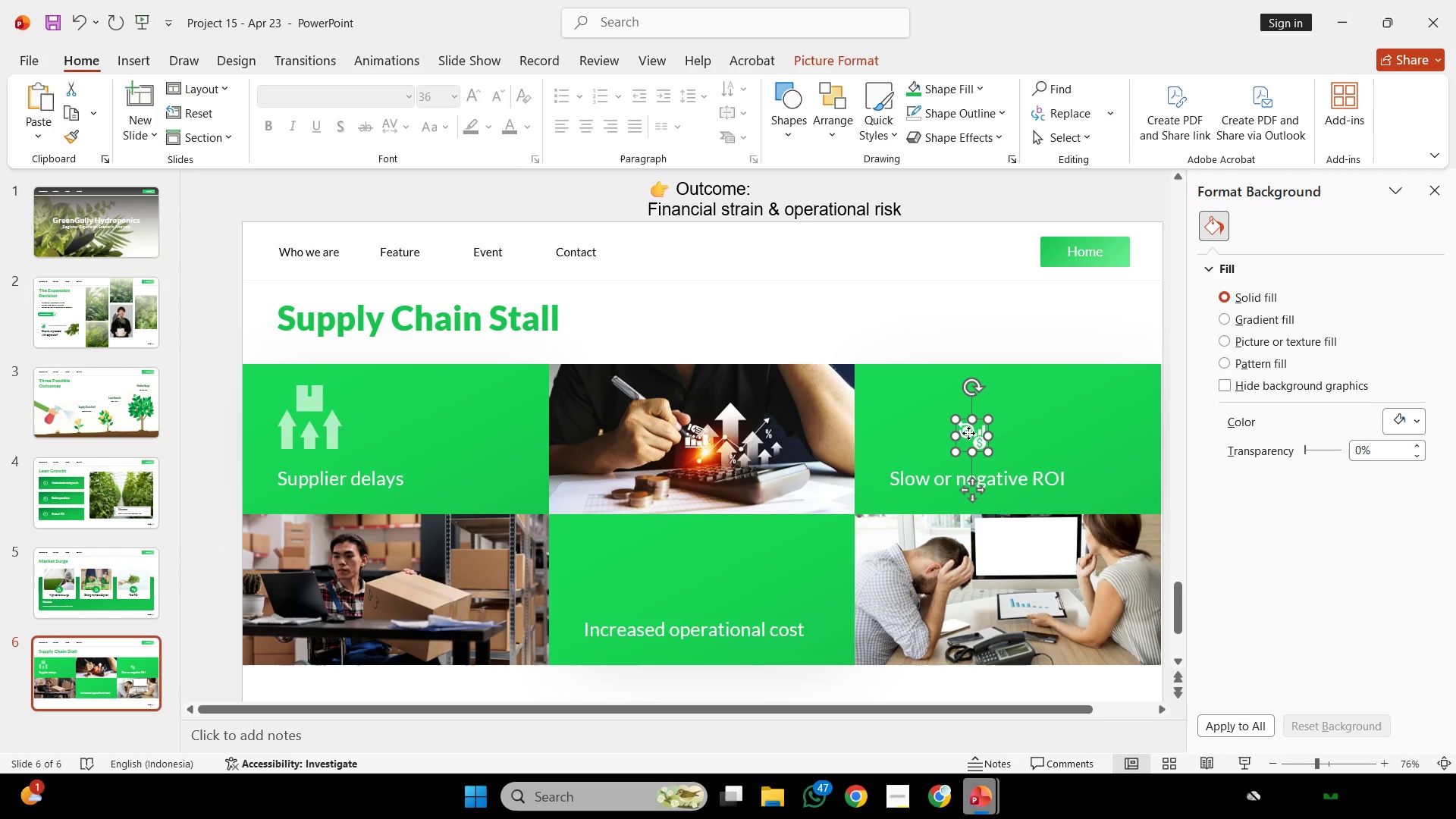 
left_click([968, 433])
 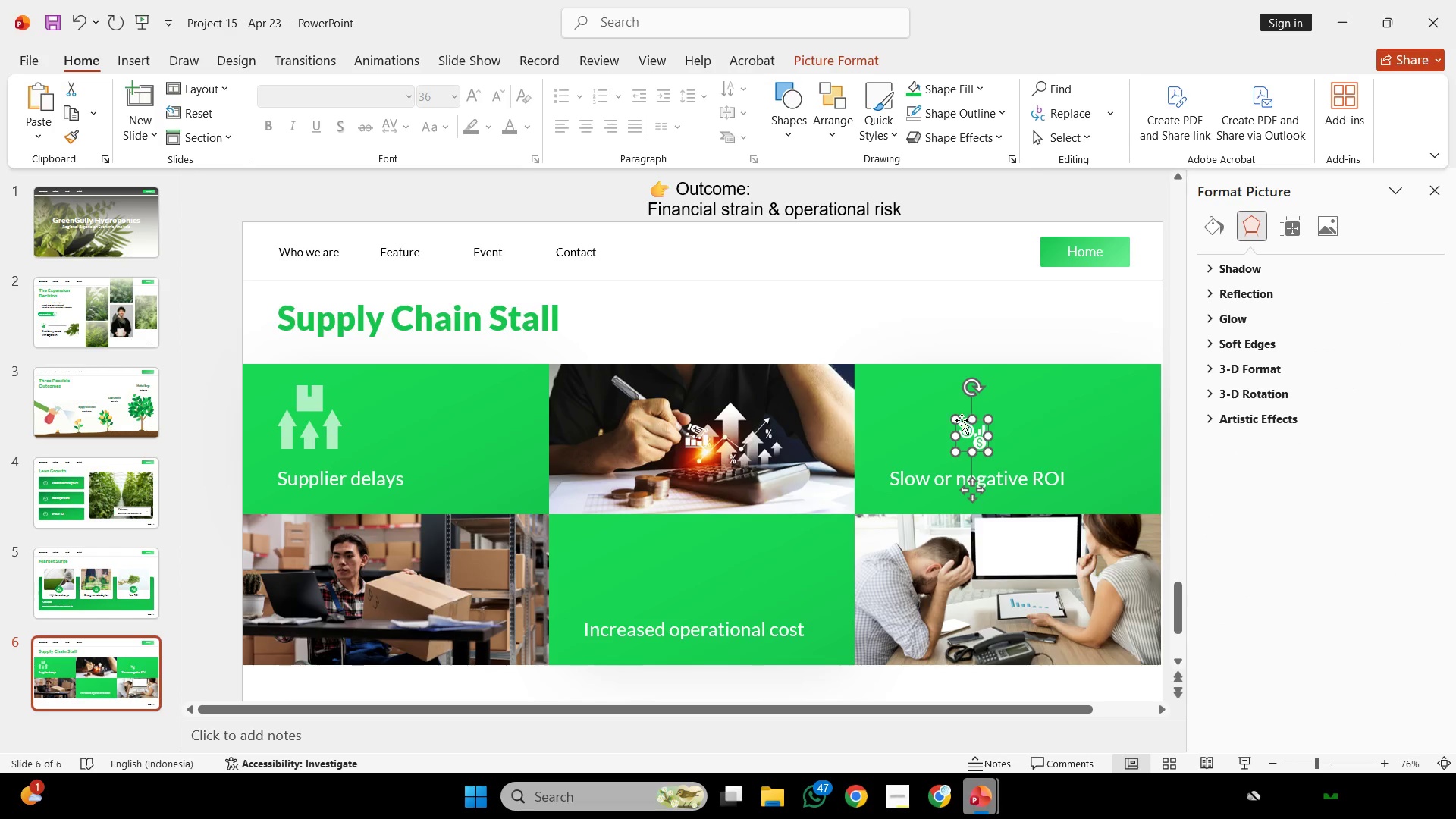 
hold_key(key=ShiftLeft, duration=7.51)
left_click_drag(start_coordinate=[960, 418], to_coordinate=[927, 388])
 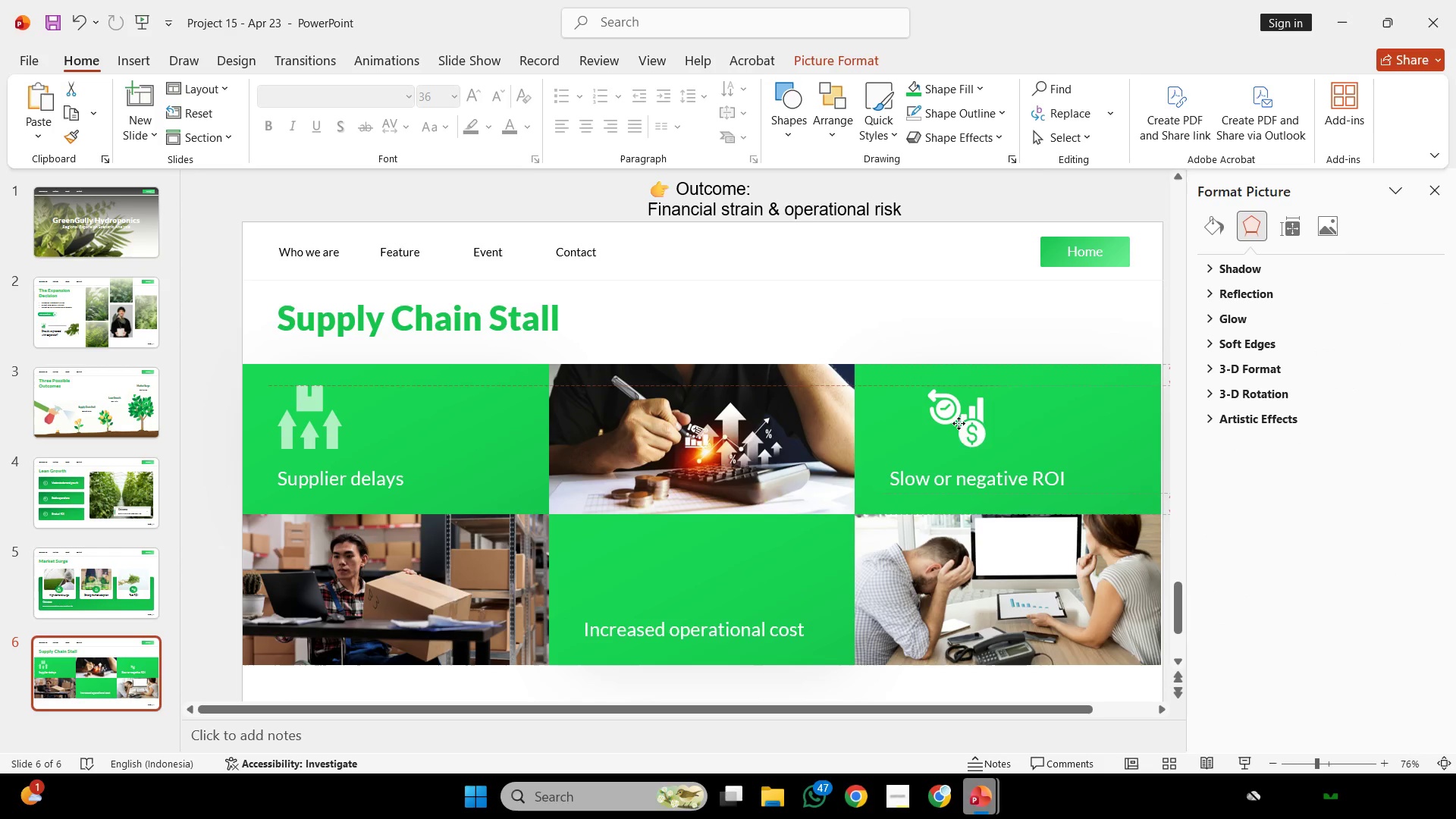 
left_click_drag(start_coordinate=[978, 425], to_coordinate=[937, 423])
 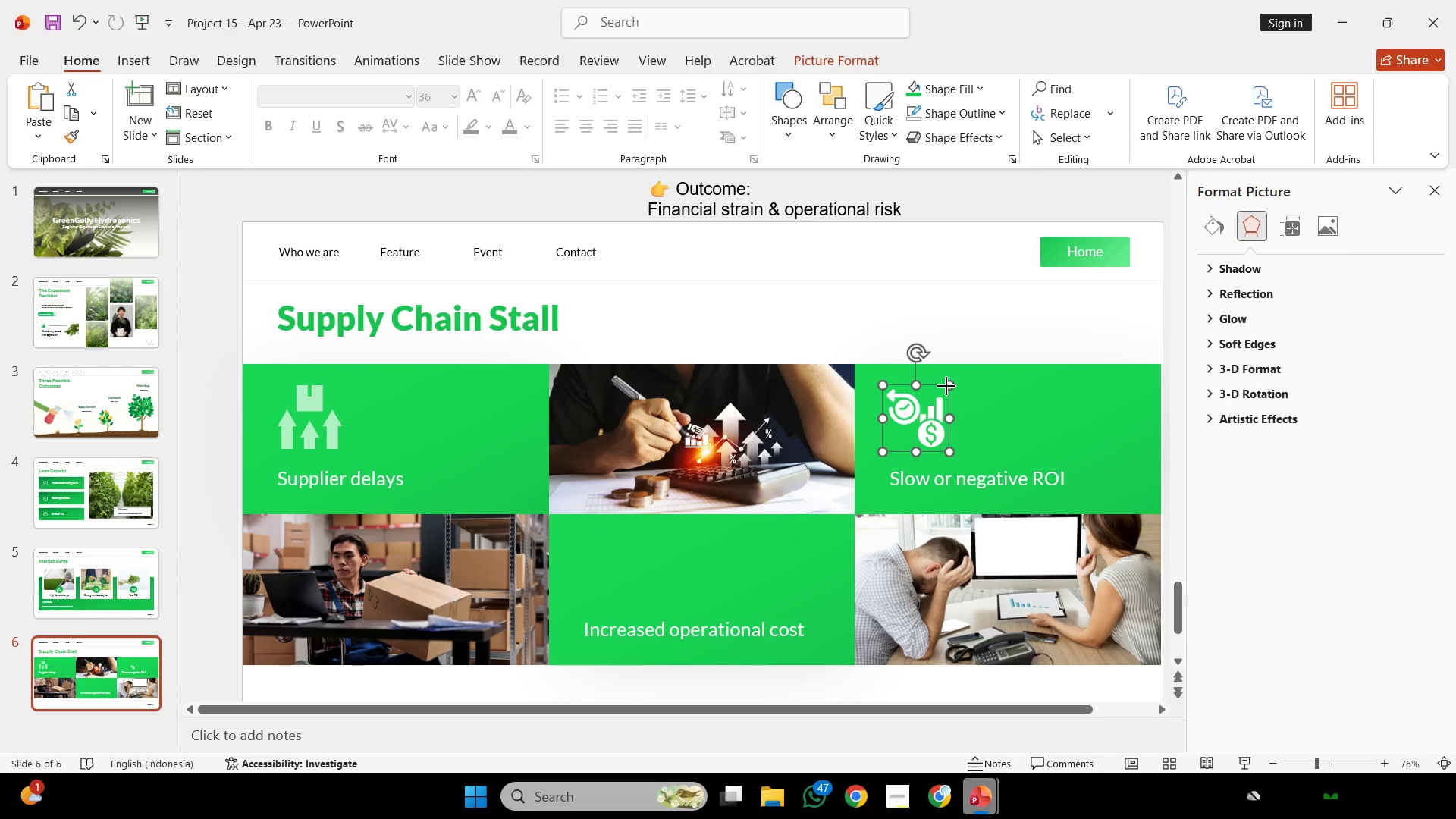 
left_click_drag(start_coordinate=[946, 387], to_coordinate=[948, 380])
 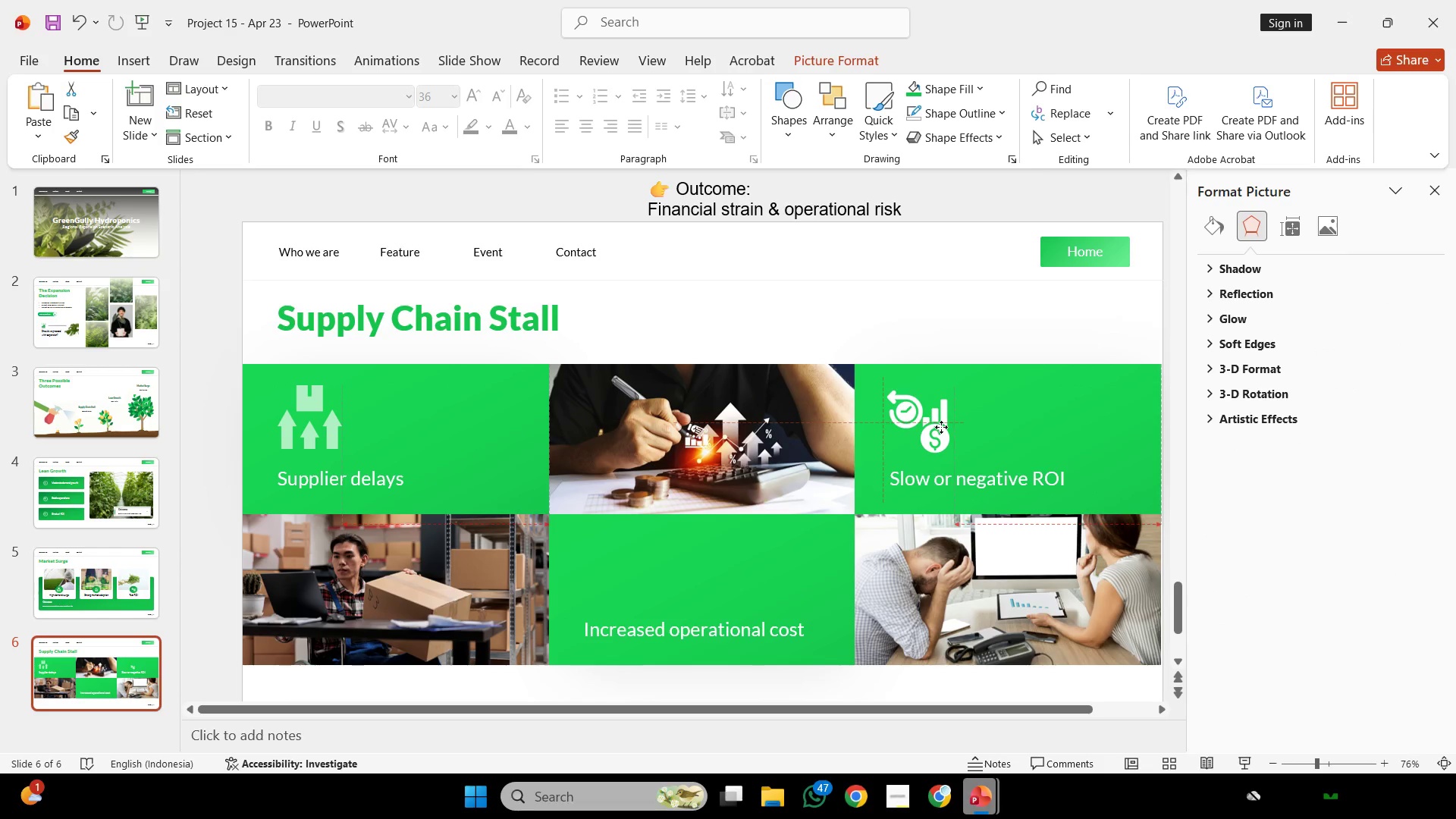 
left_click_drag(start_coordinate=[943, 419], to_coordinate=[941, 427])
 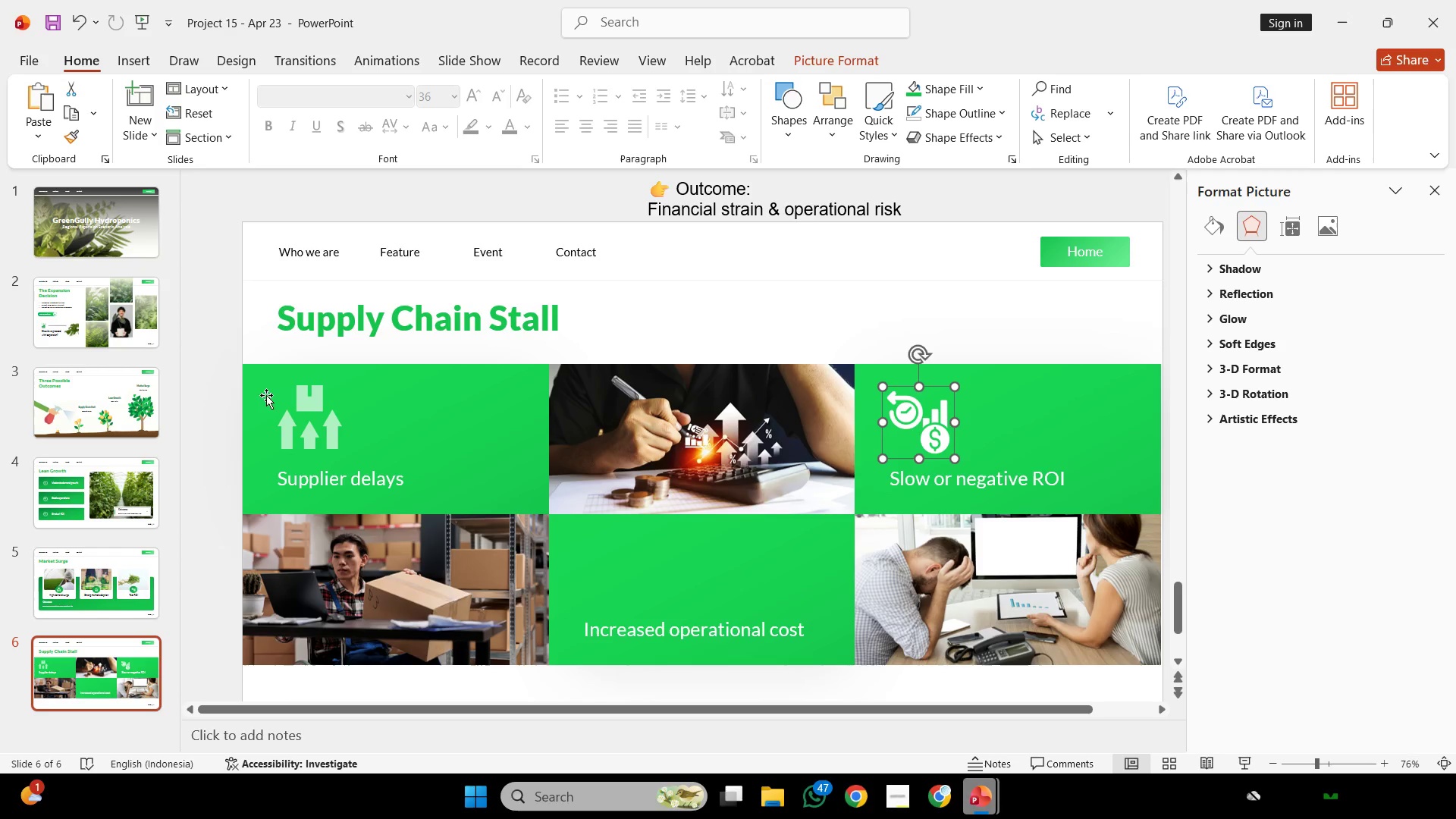 
left_click([292, 416])
 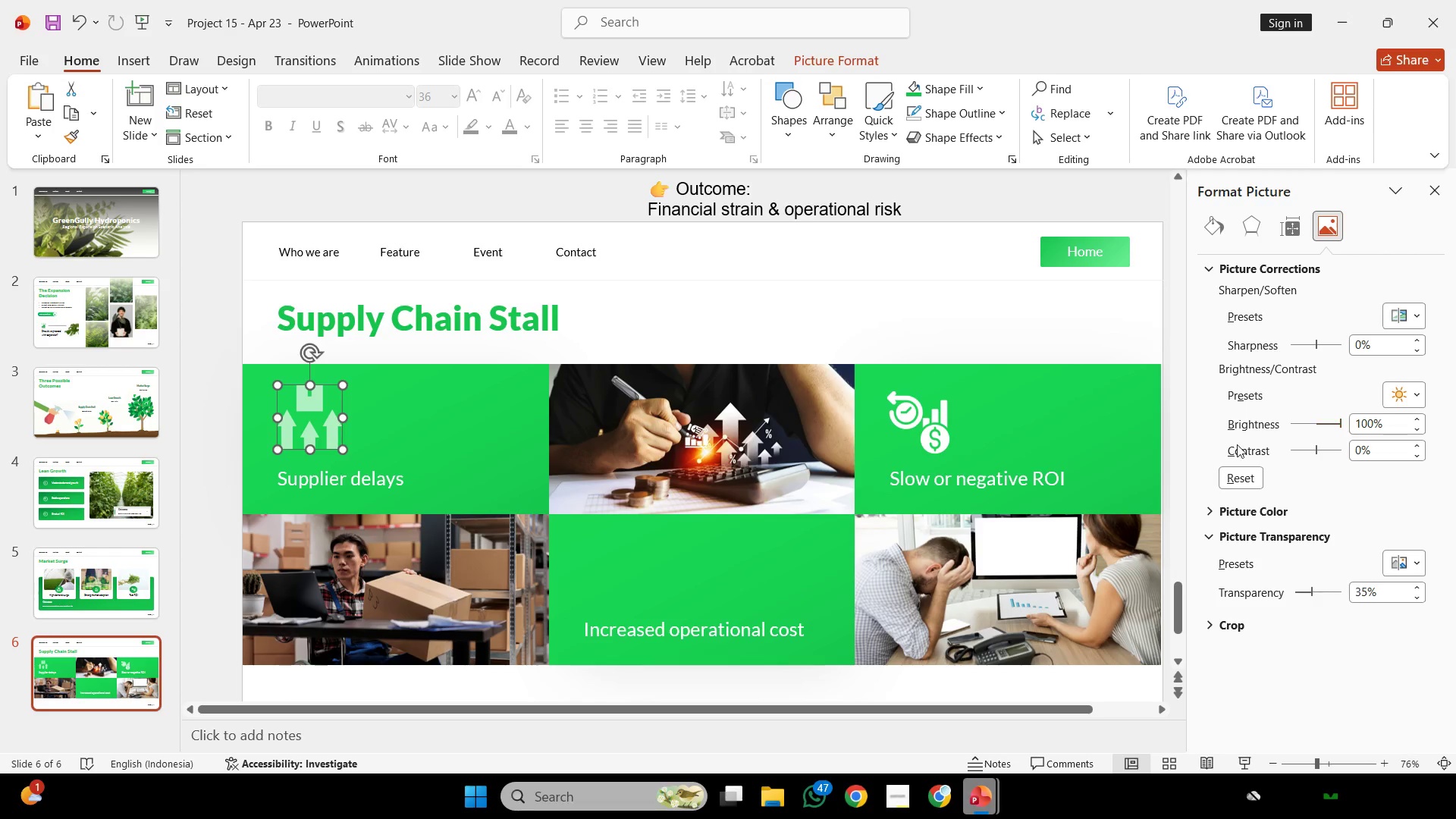 
left_click([896, 437])
 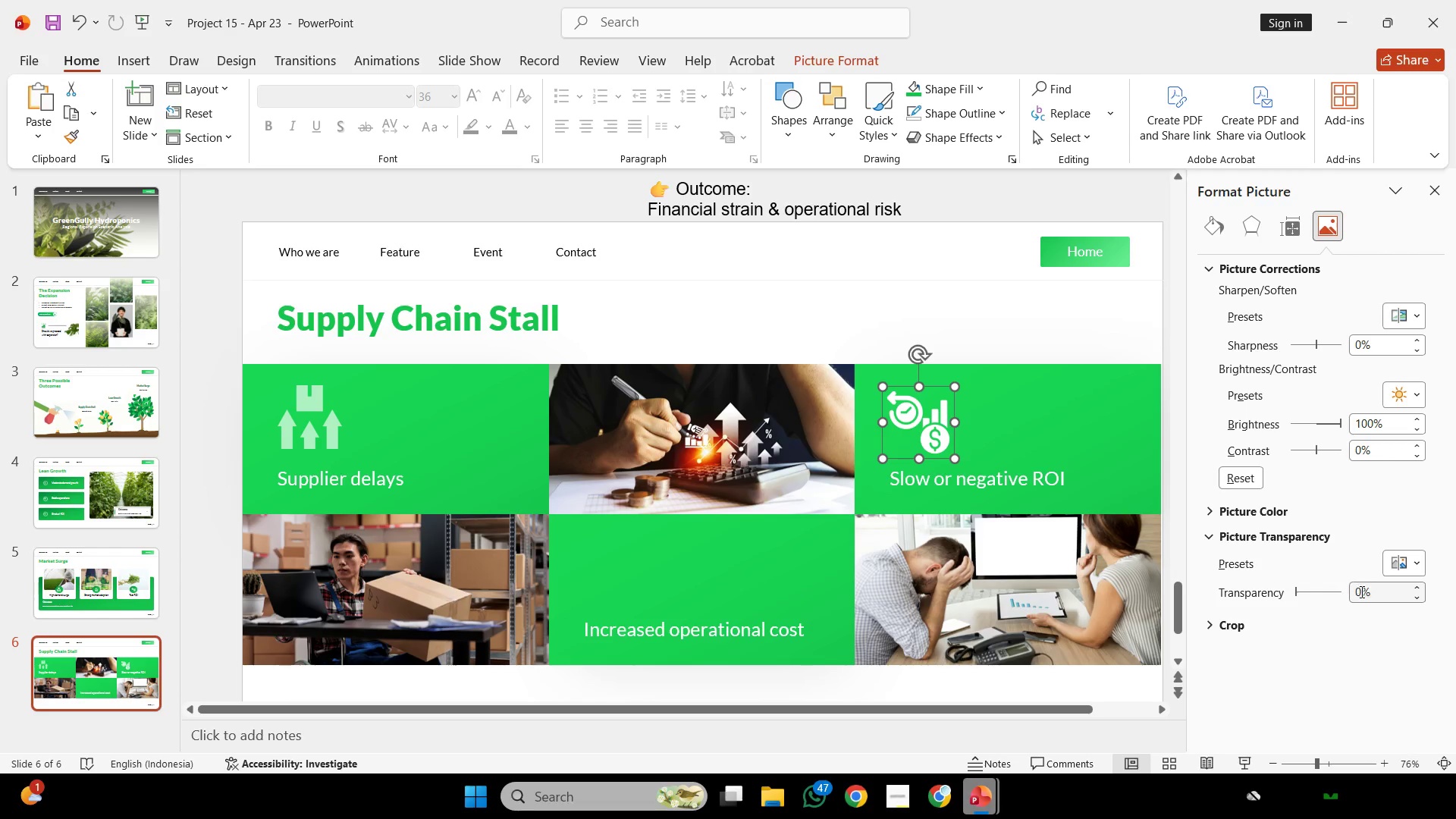 
left_click_drag(start_coordinate=[1361, 592], to_coordinate=[1298, 582])
 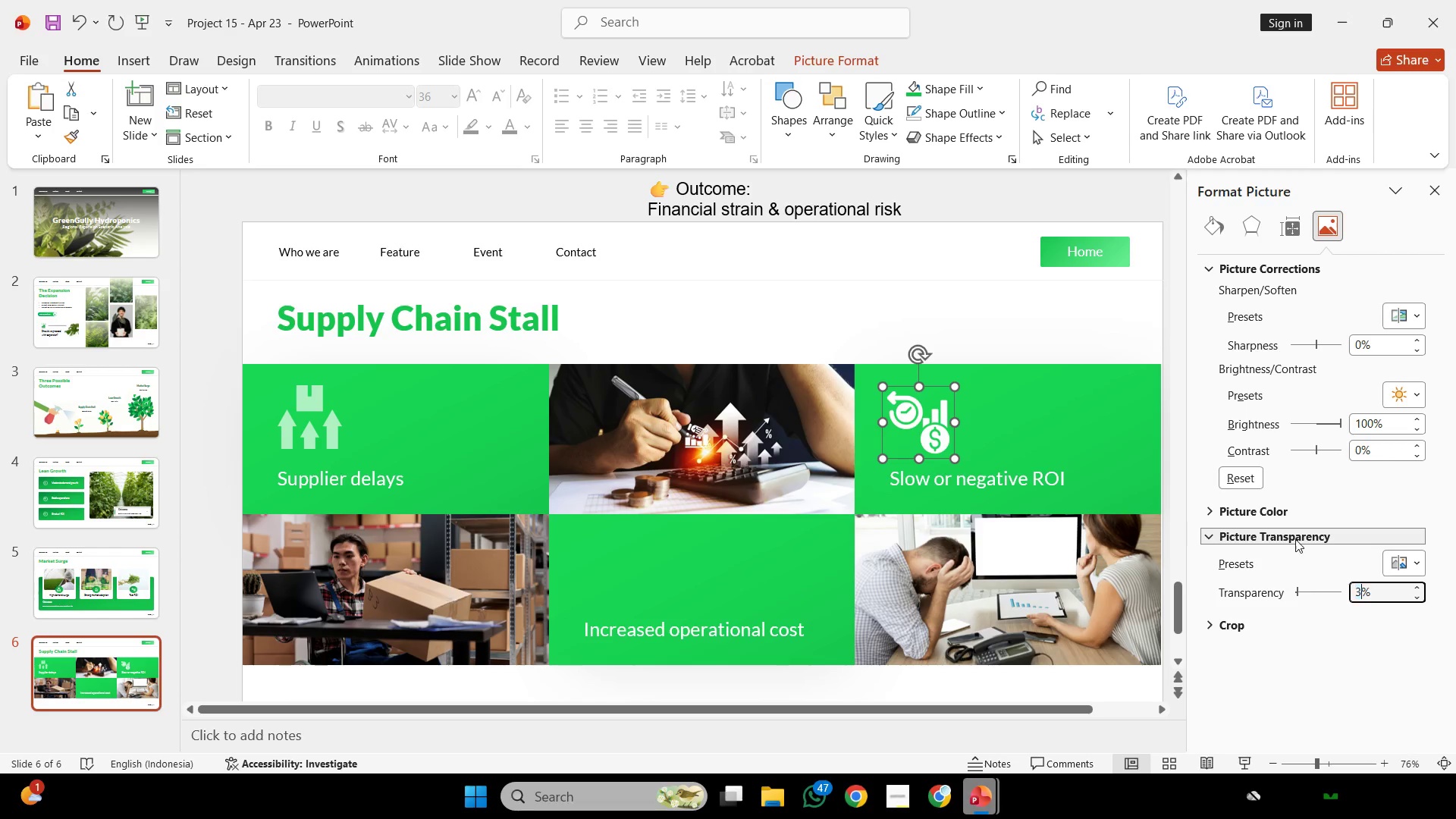 
type(35)
 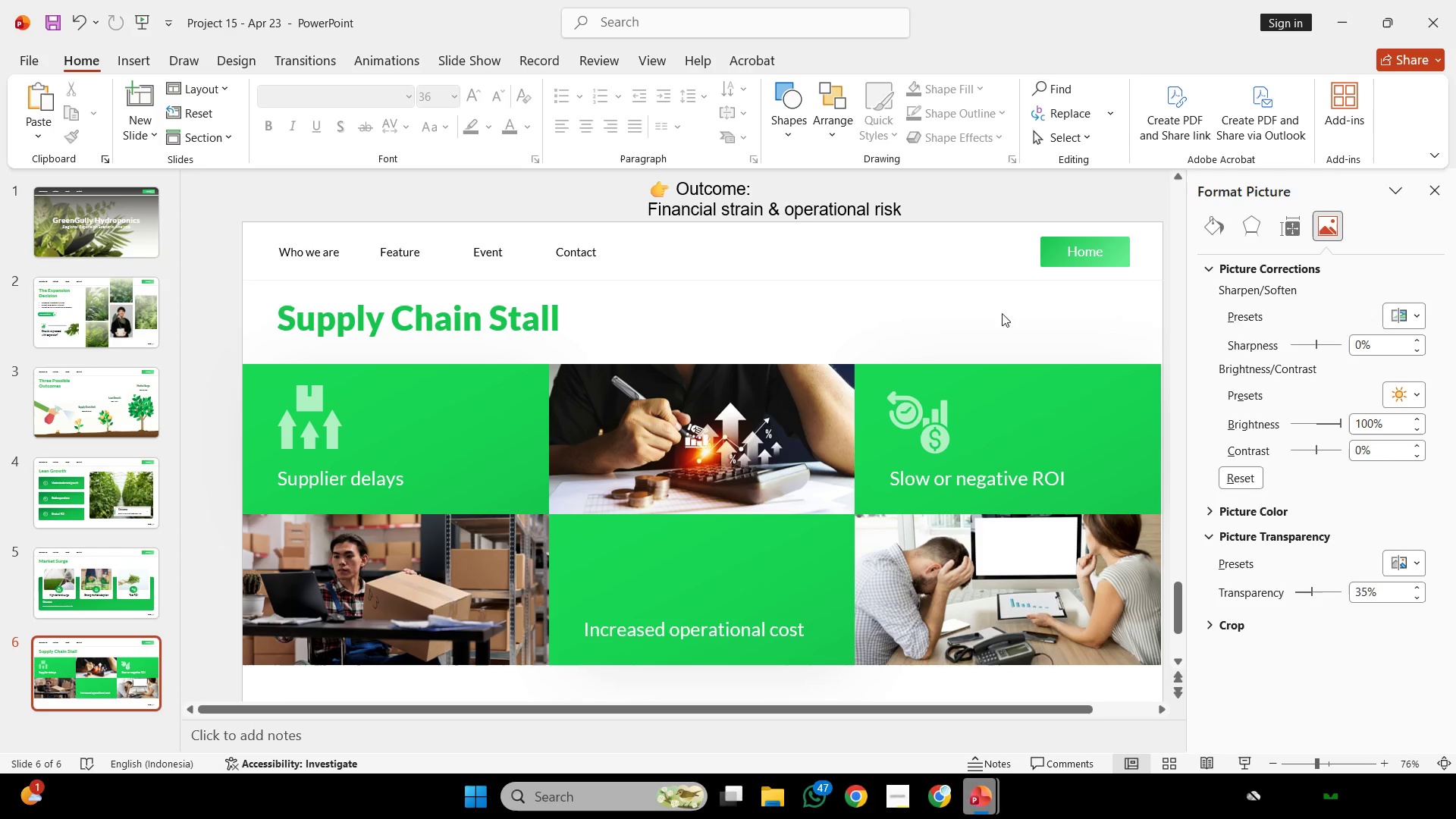 
left_click([1002, 313])
 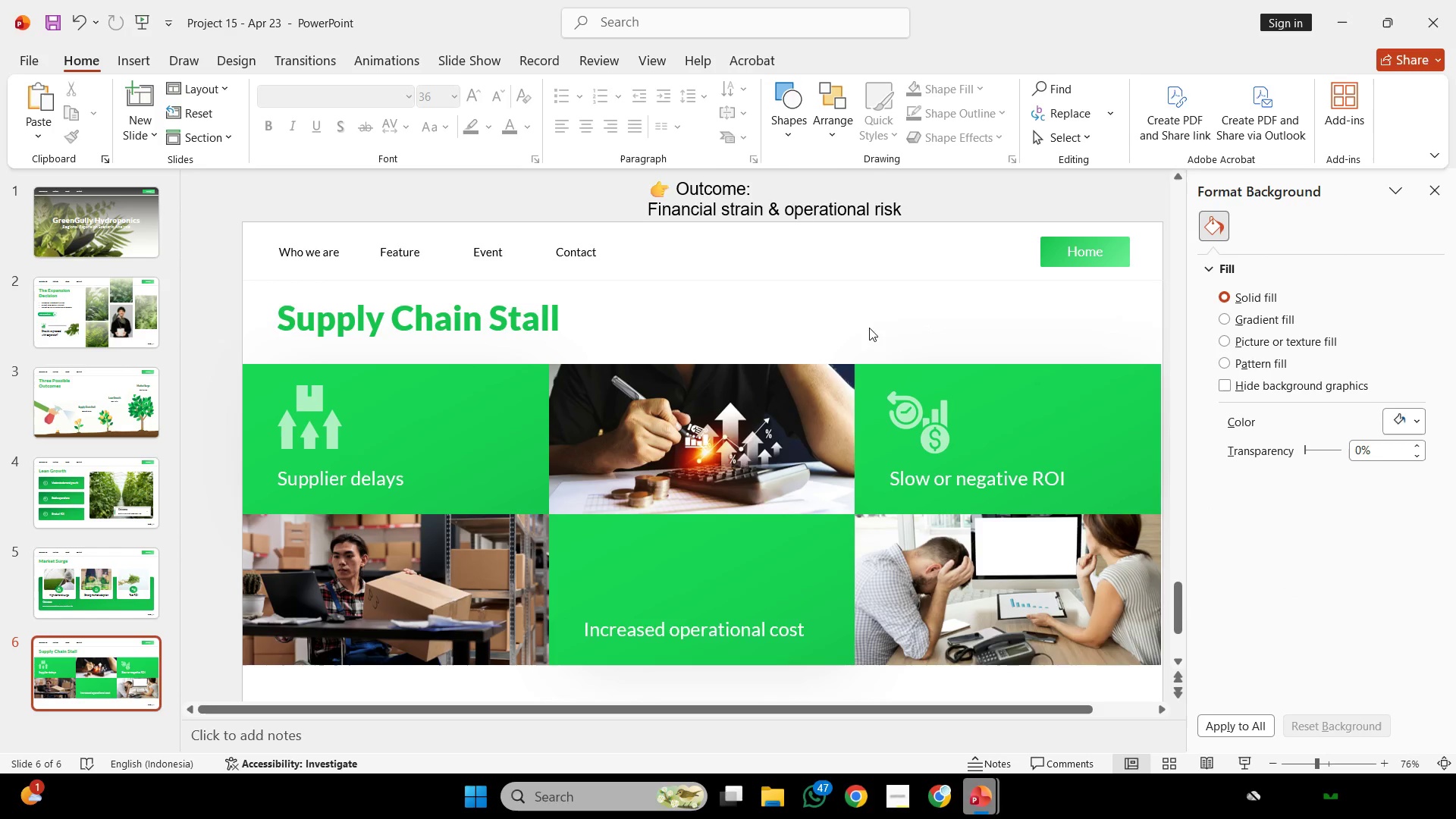 
hold_key(key=ControlLeft, duration=0.33)
scroll: coordinate [867, 345], scroll_direction: down, amount: 1.0
 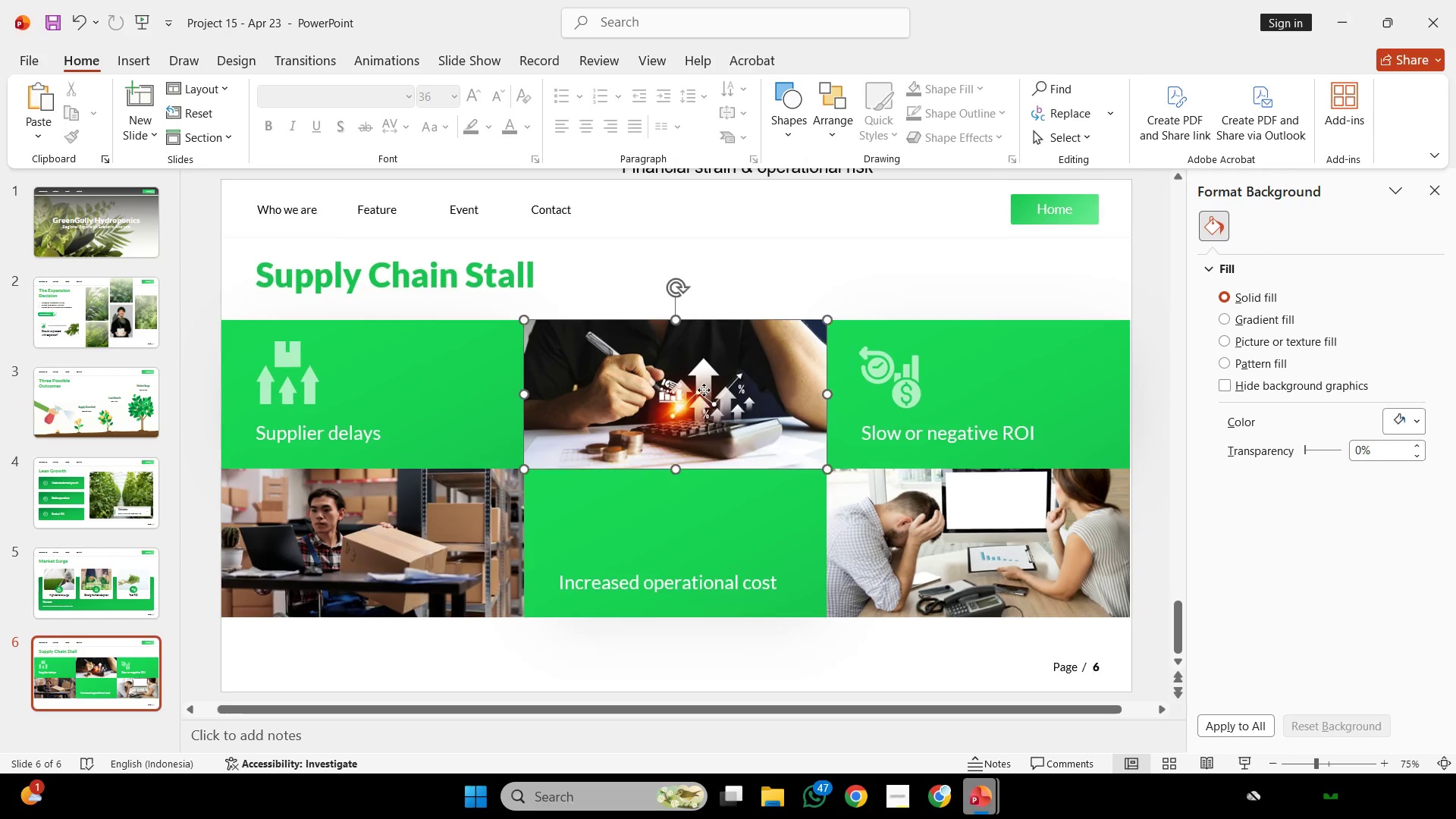 
left_click([704, 390])
 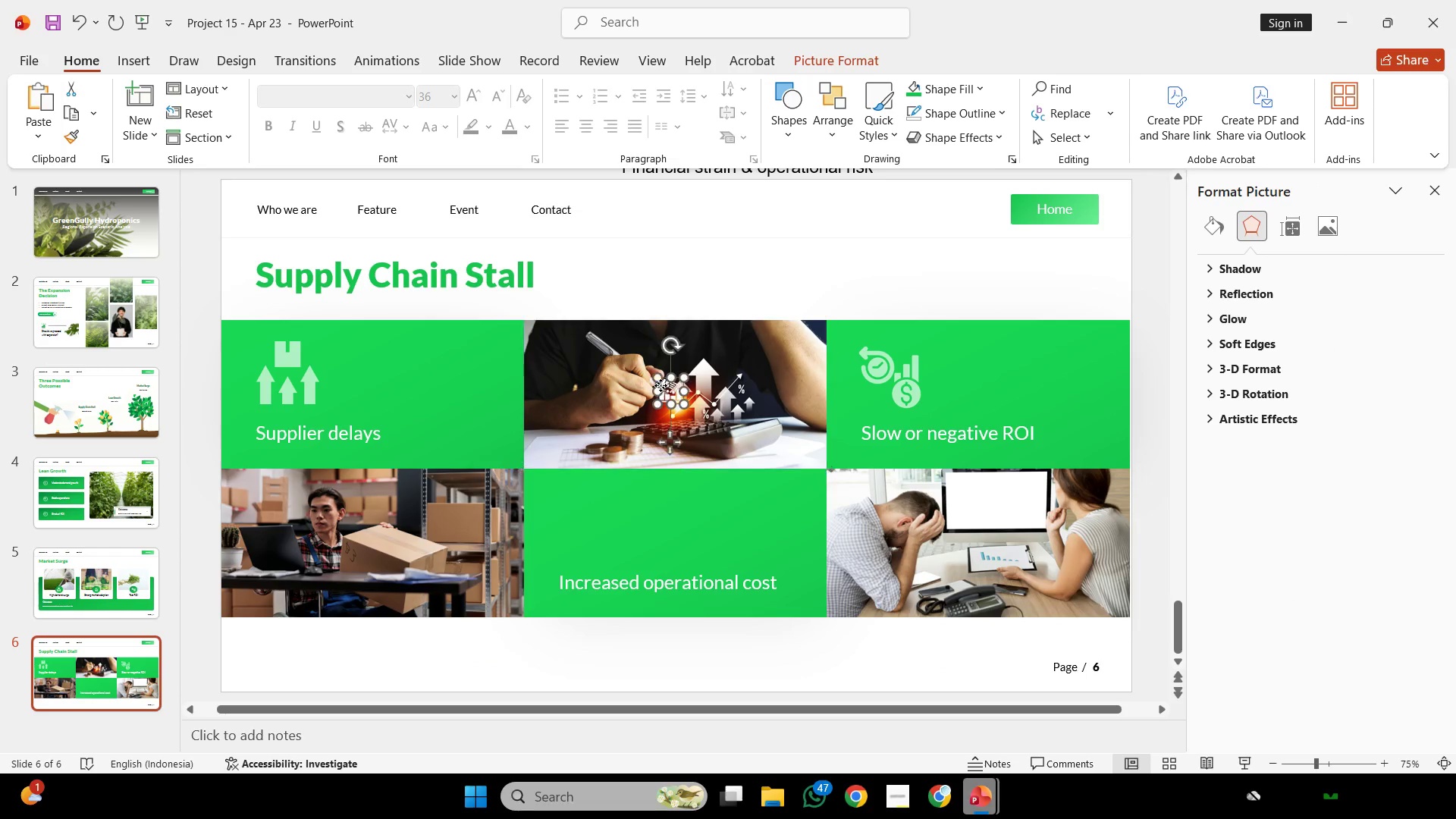 
left_click([661, 385])
 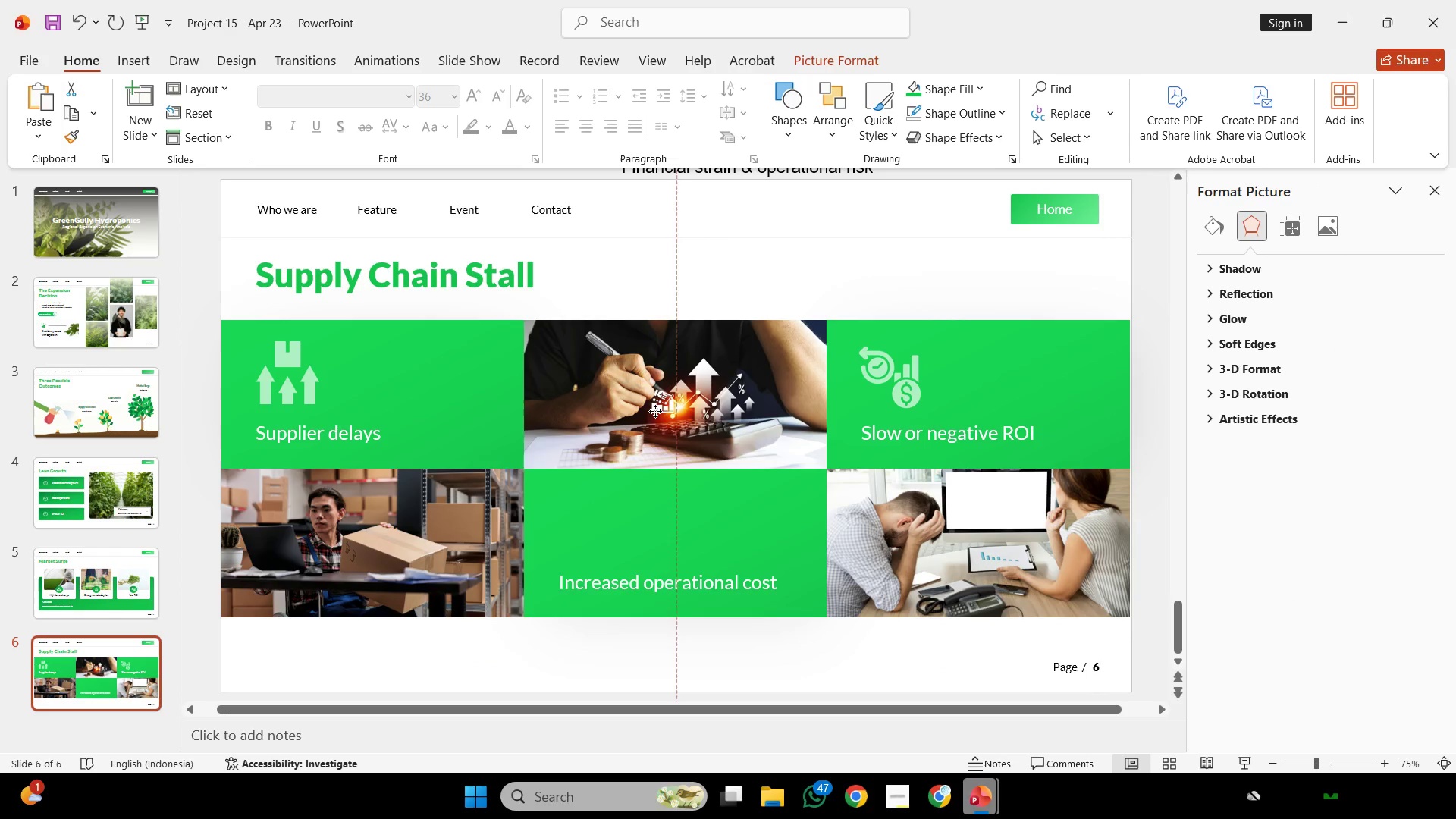 
left_click_drag(start_coordinate=[667, 393], to_coordinate=[566, 535])
 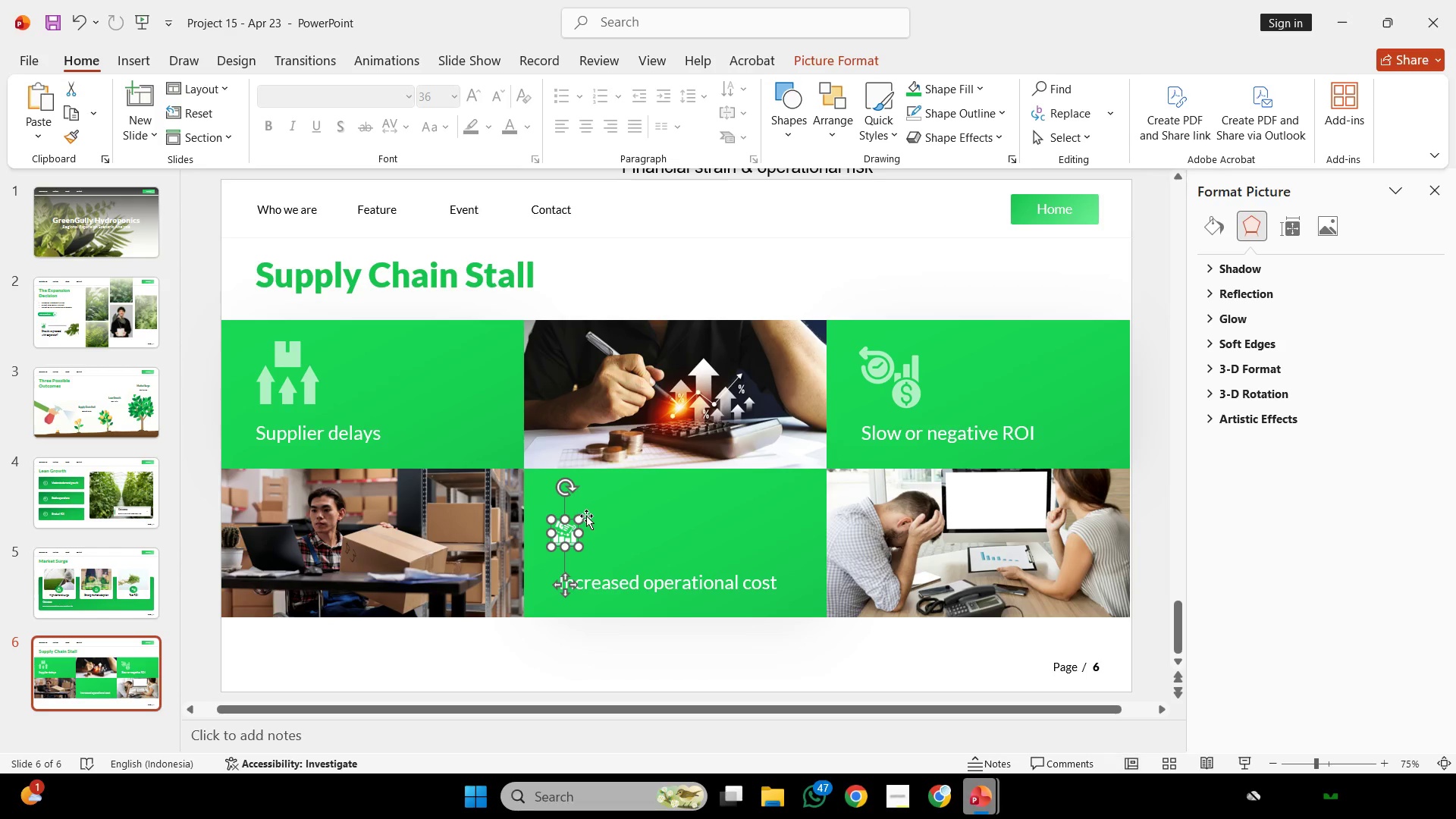 
hold_key(key=ShiftLeft, duration=1.42)
left_click_drag(start_coordinate=[576, 520], to_coordinate=[635, 496])
 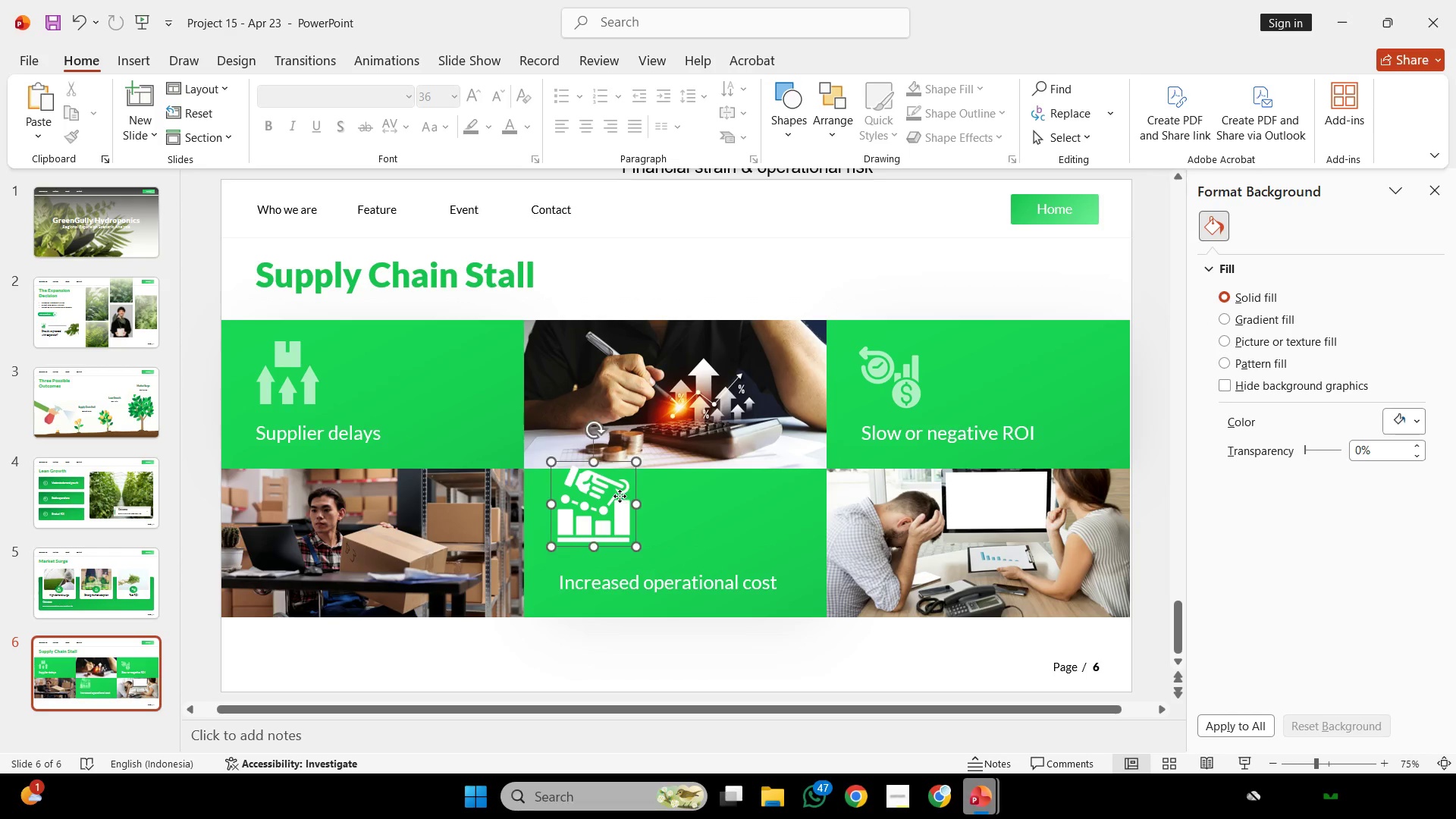 
left_click([620, 496])
 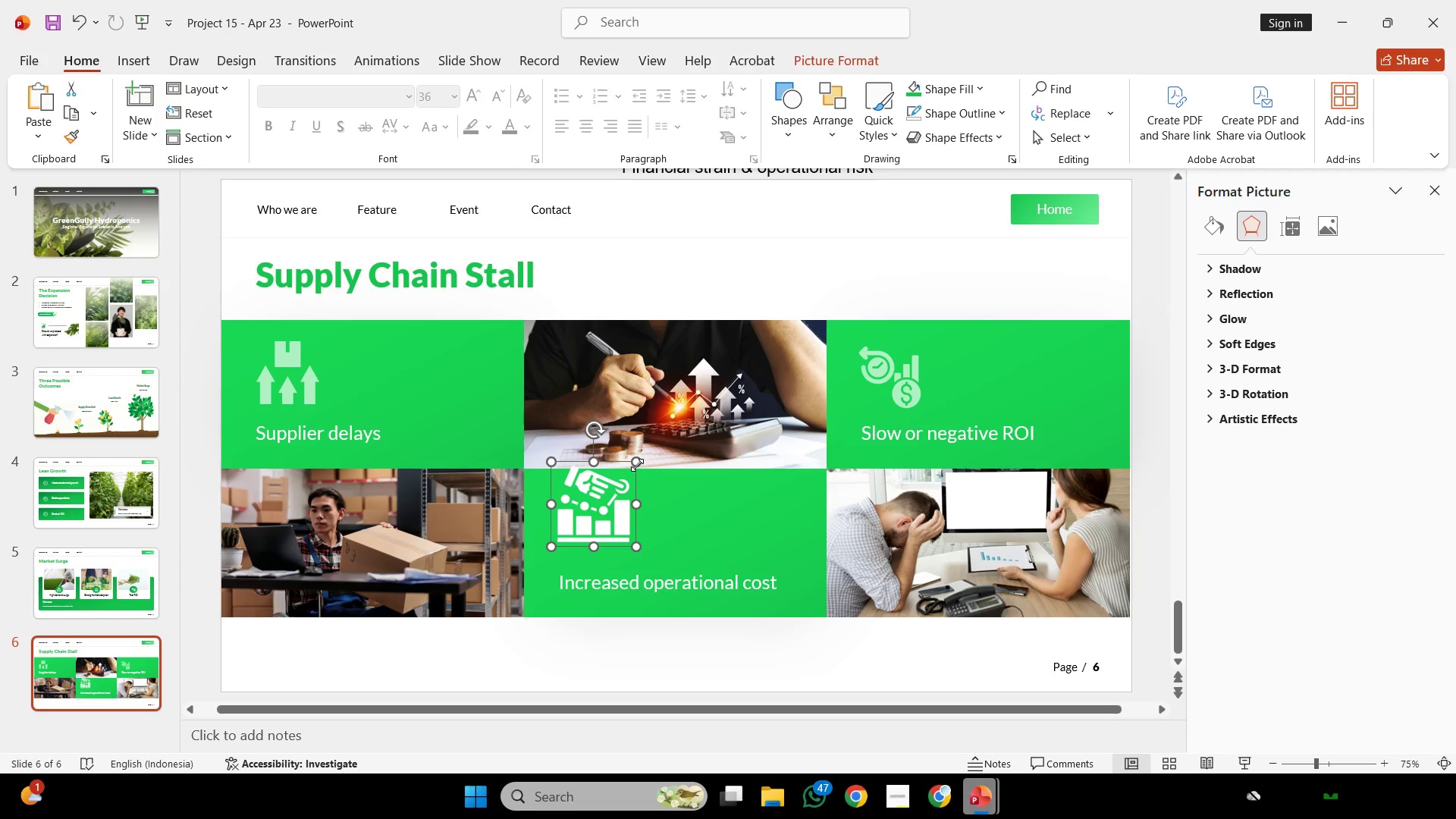 
left_click_drag(start_coordinate=[637, 465], to_coordinate=[613, 507])
 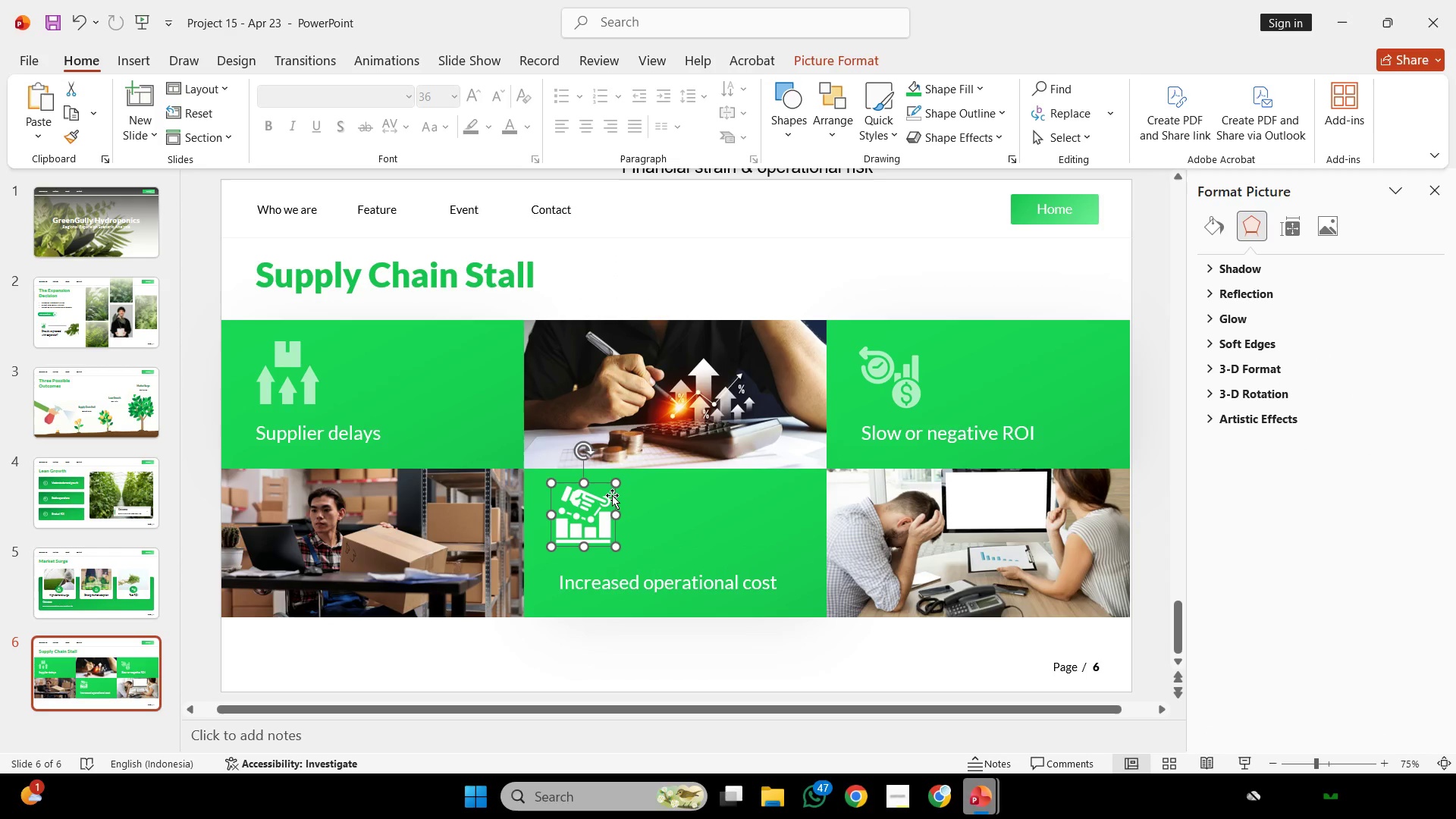 
wait(29.48)
 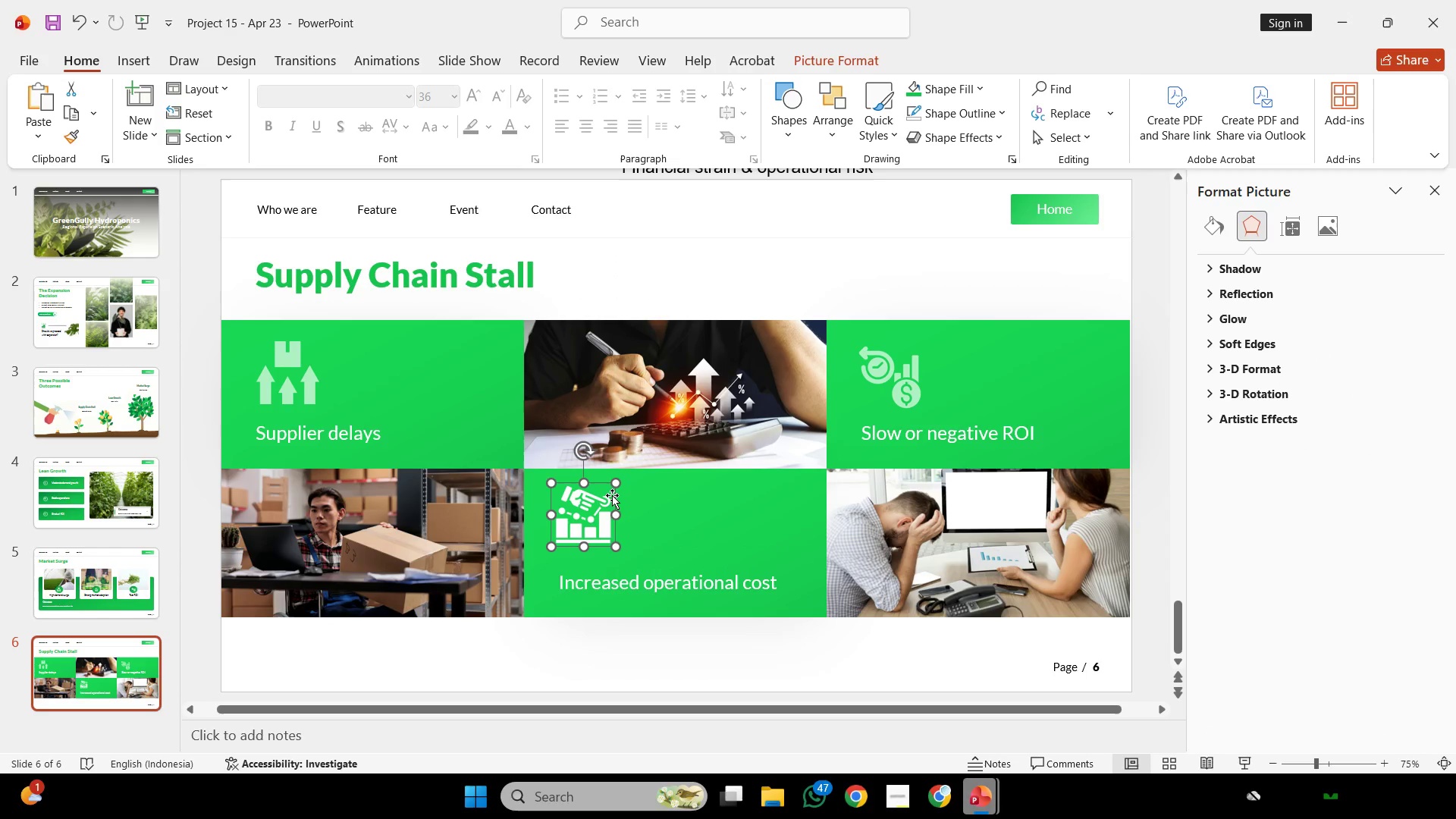 
hold_key(key=ControlLeft, duration=0.8)
scroll: coordinate [578, 522], scroll_direction: up, amount: 5.0
 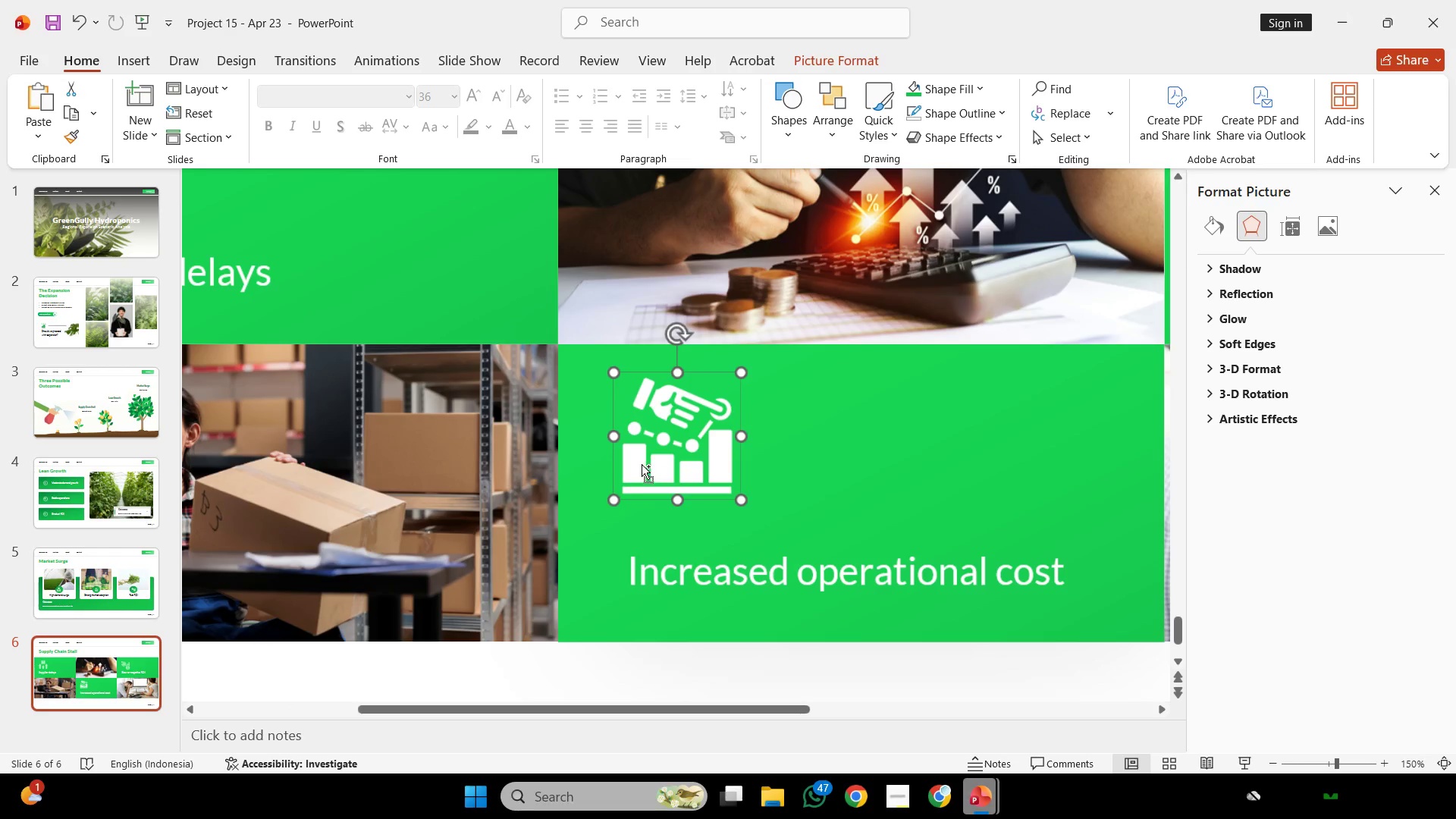 
hold_key(key=ShiftLeft, duration=3.25)
left_click_drag(start_coordinate=[638, 460], to_coordinate=[642, 461])
 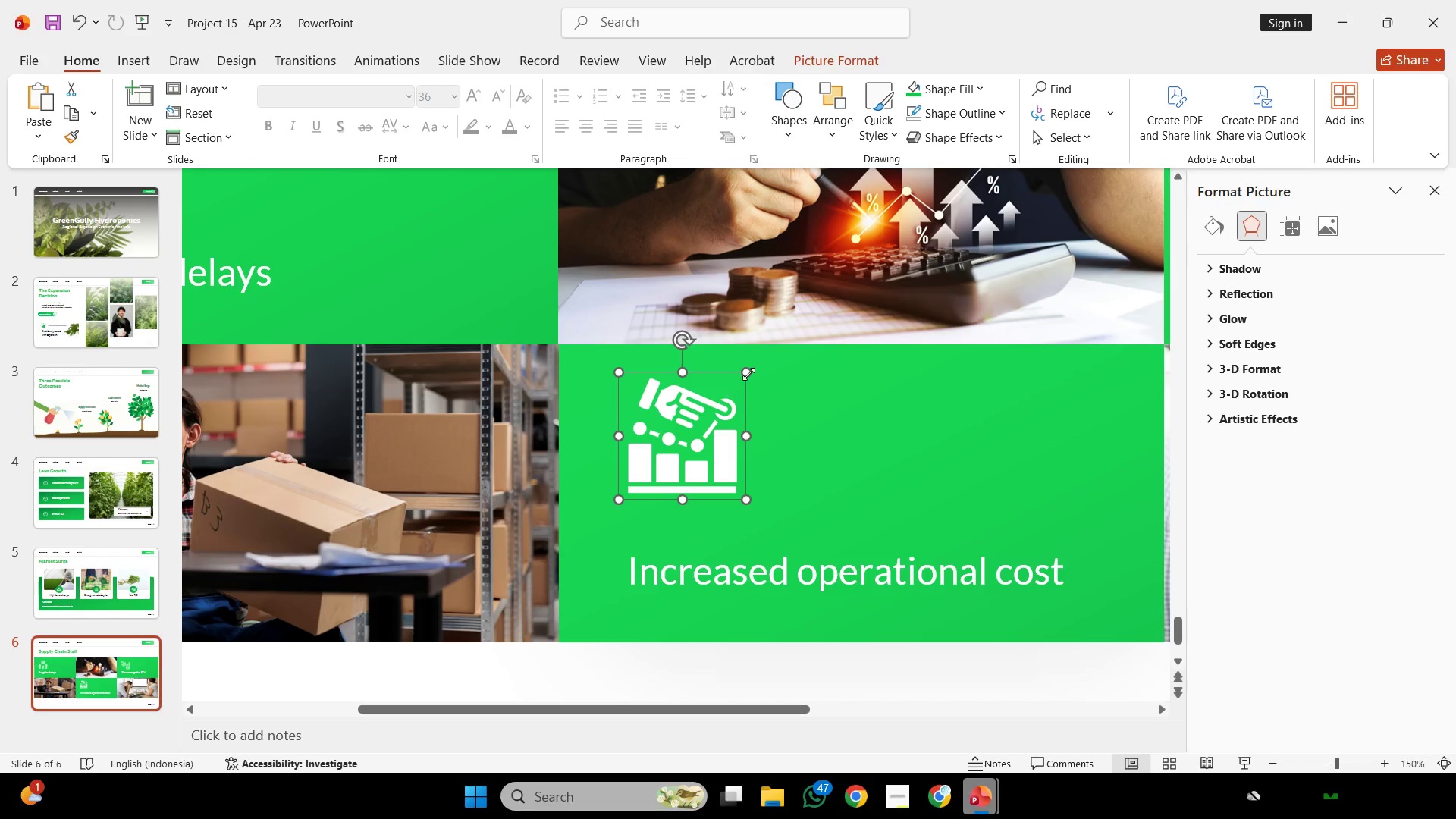 
hold_key(key=ShiftLeft, duration=2.86)
left_click_drag(start_coordinate=[705, 473], to_coordinate=[703, 491])
 